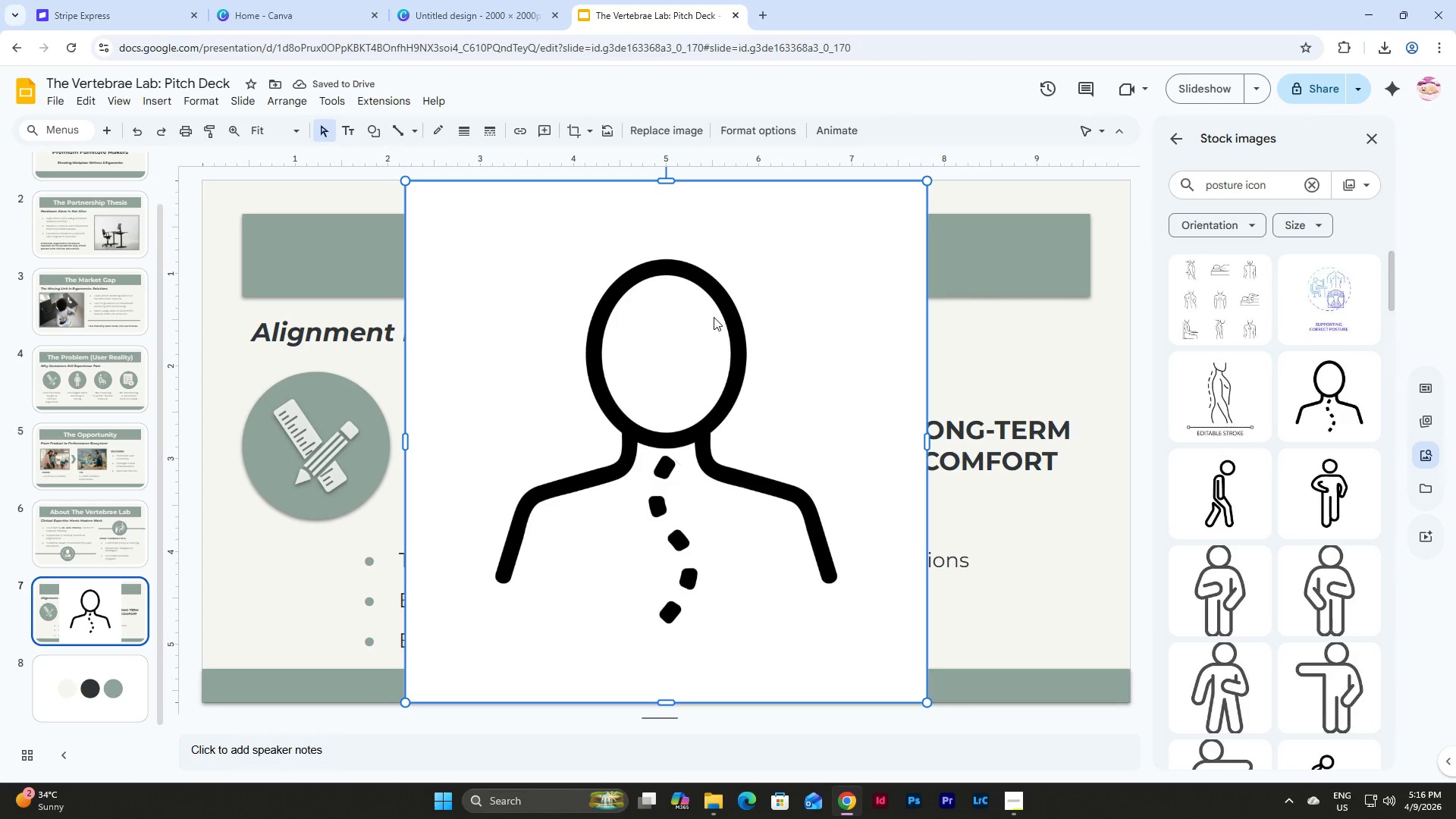 
key(Backspace)
 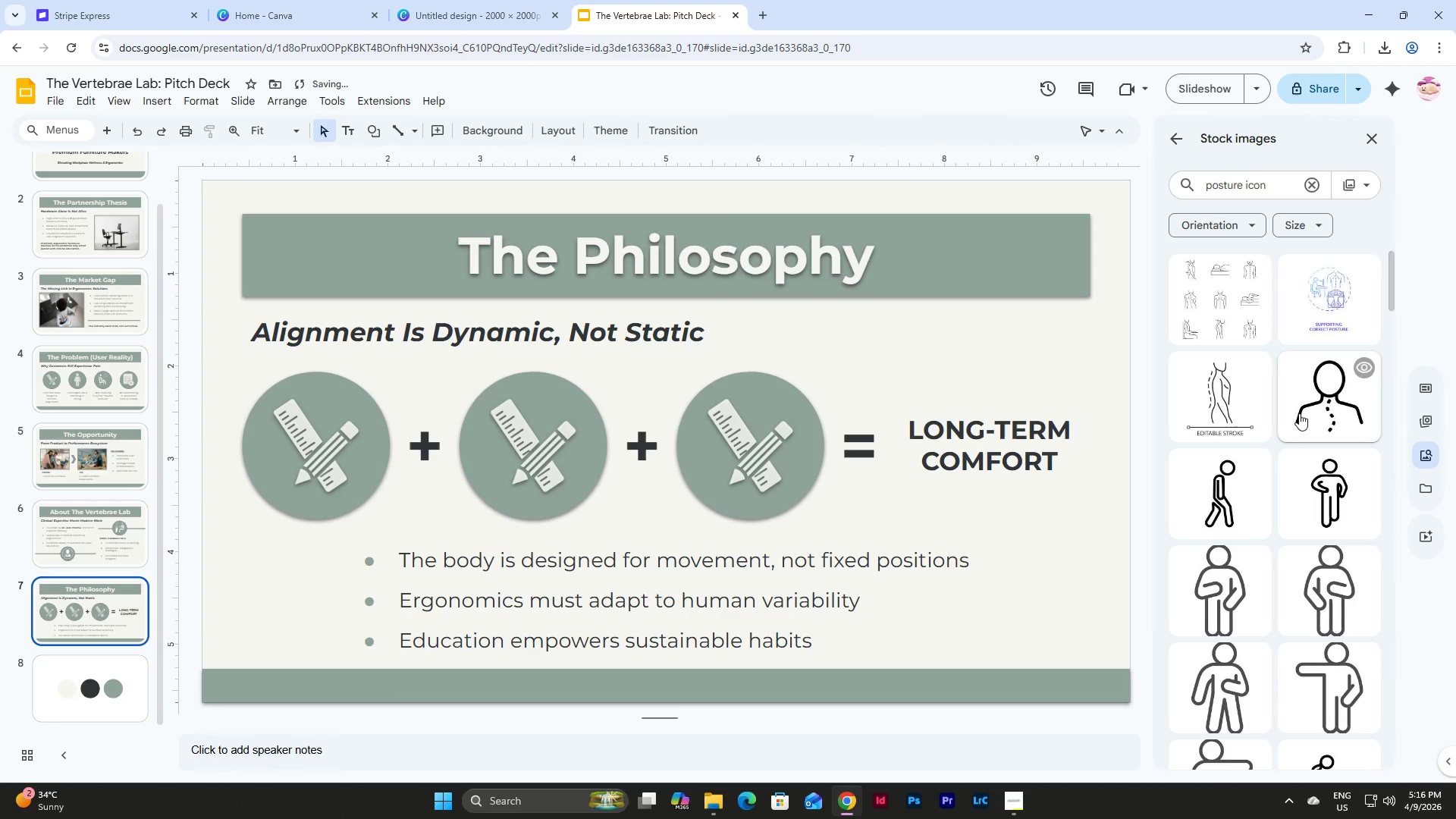 
scroll: coordinate [1203, 322], scroll_direction: down, amount: 10.0
 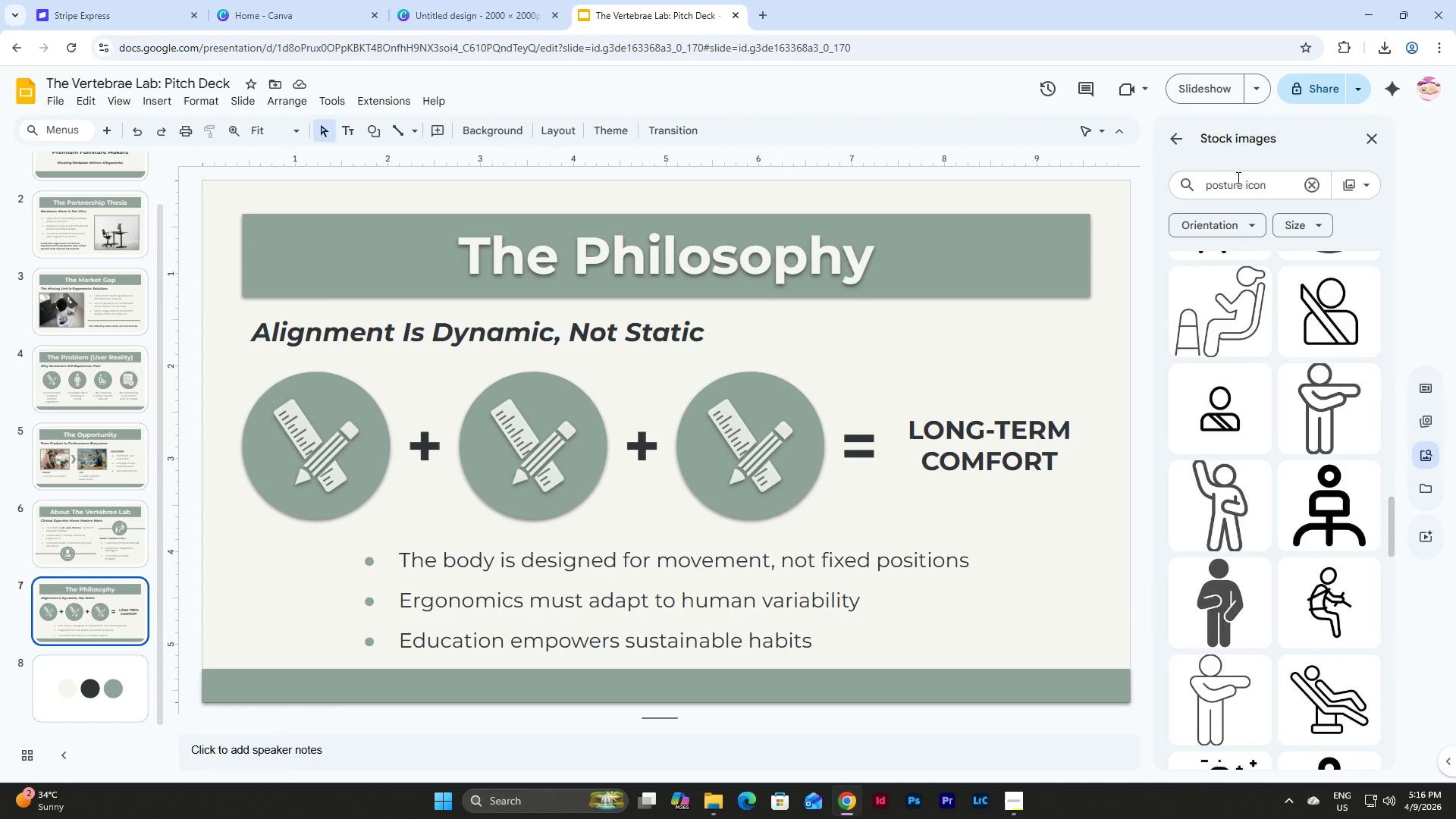 
left_click_drag(start_coordinate=[1238, 187], to_coordinate=[1200, 190])
 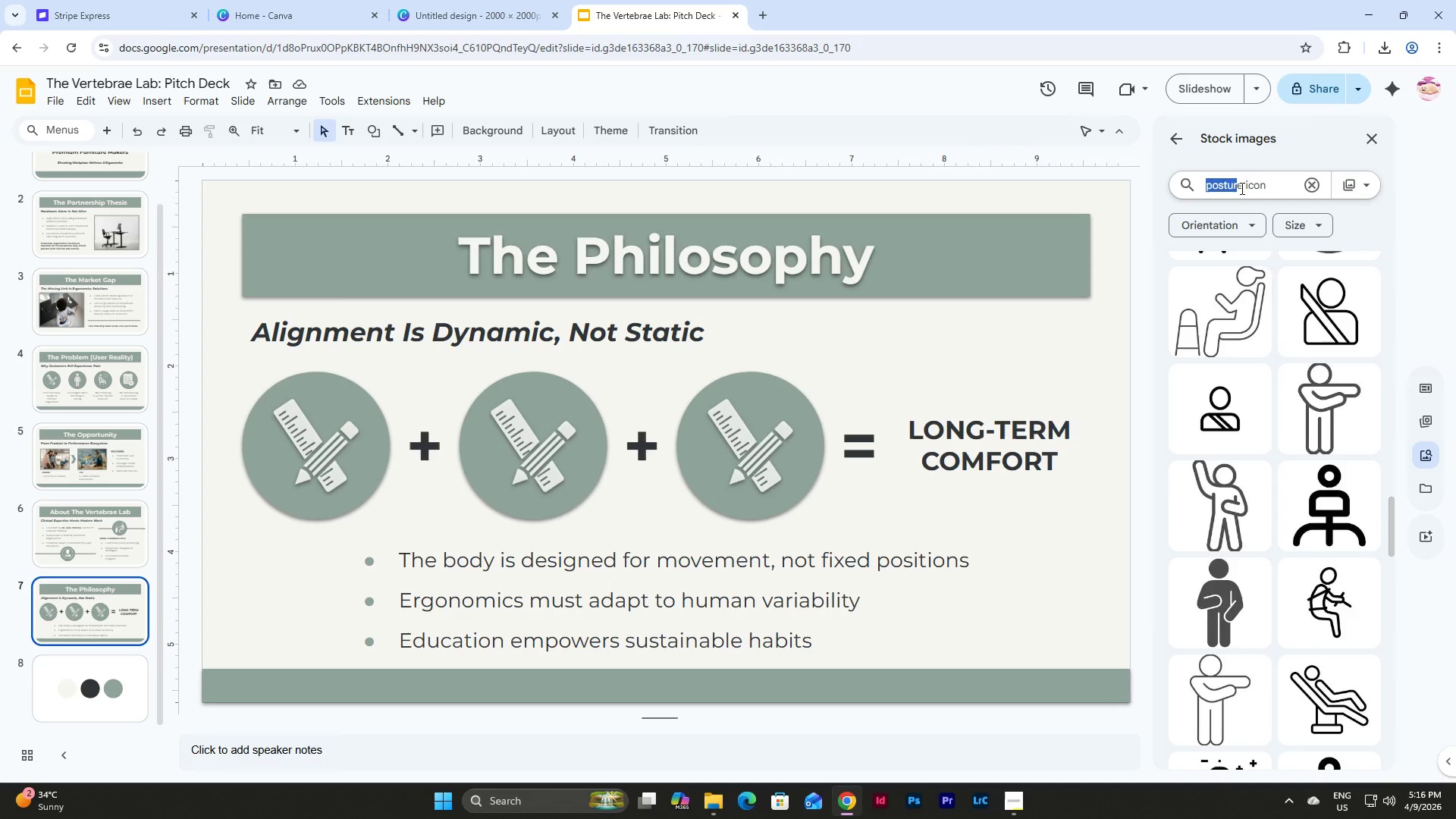 
left_click_drag(start_coordinate=[1242, 188], to_coordinate=[1184, 177])
 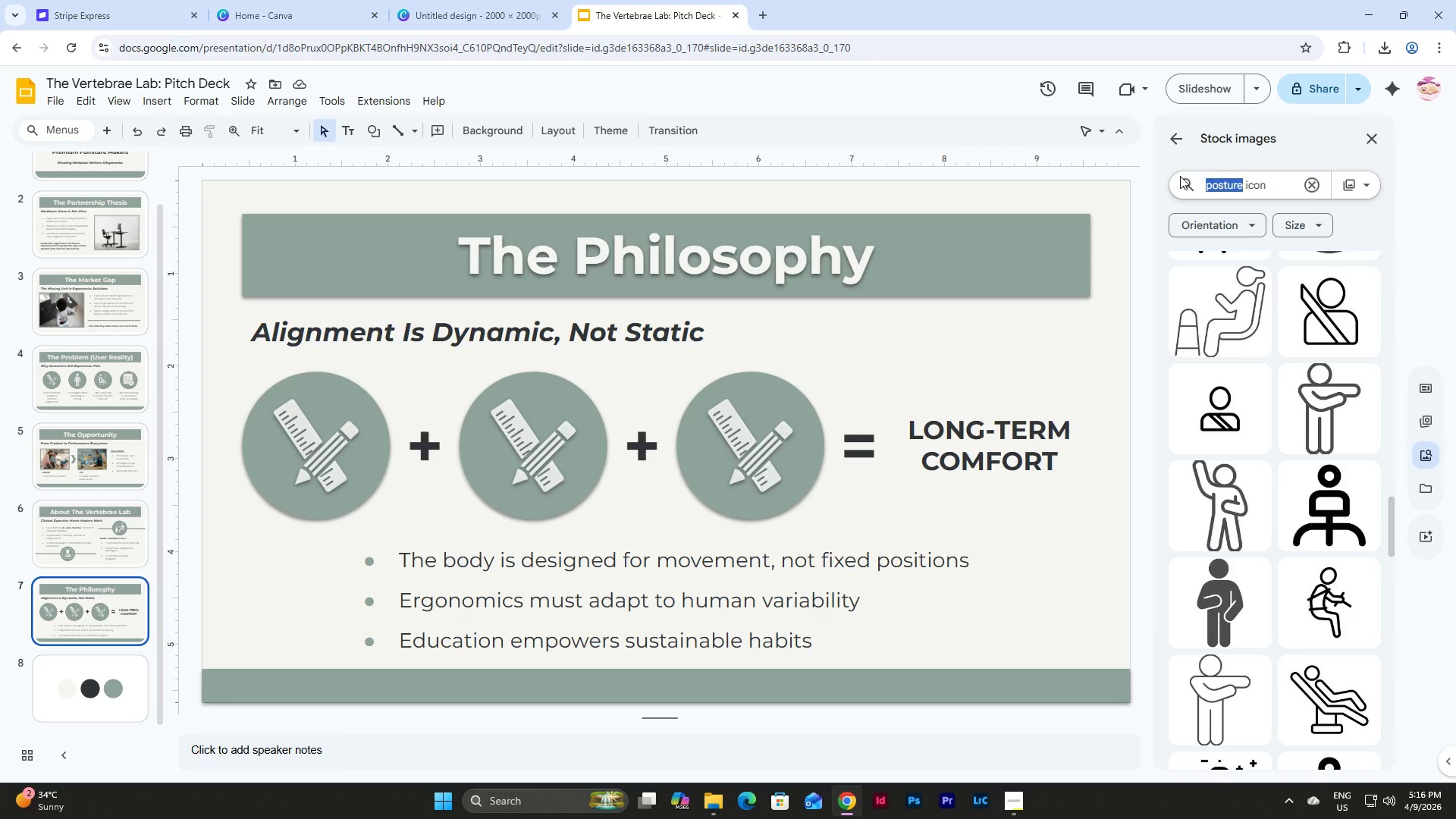 
type(sitting straight)
 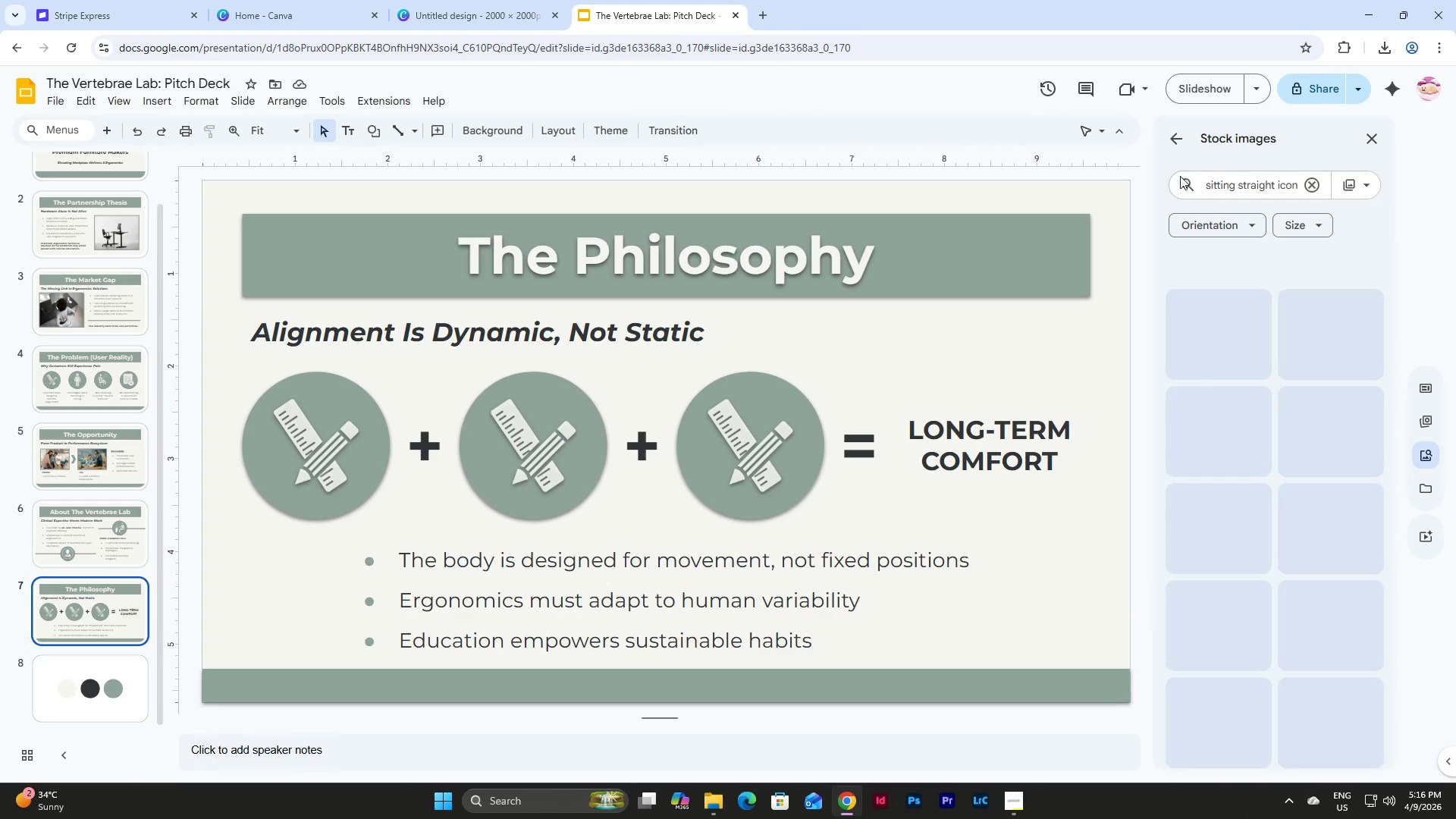 
key(Enter)
 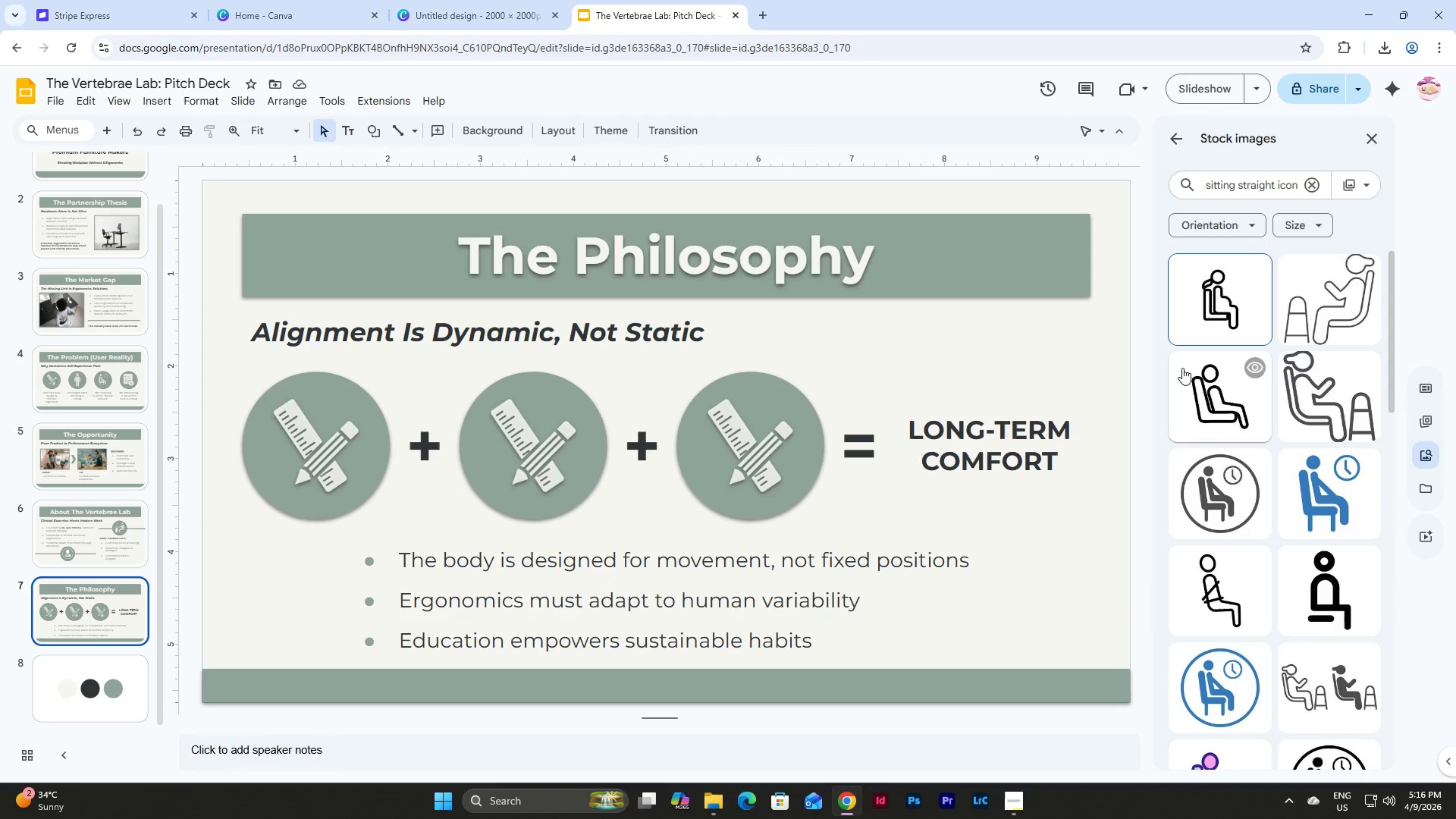 
scroll: coordinate [1228, 361], scroll_direction: down, amount: 3.0
 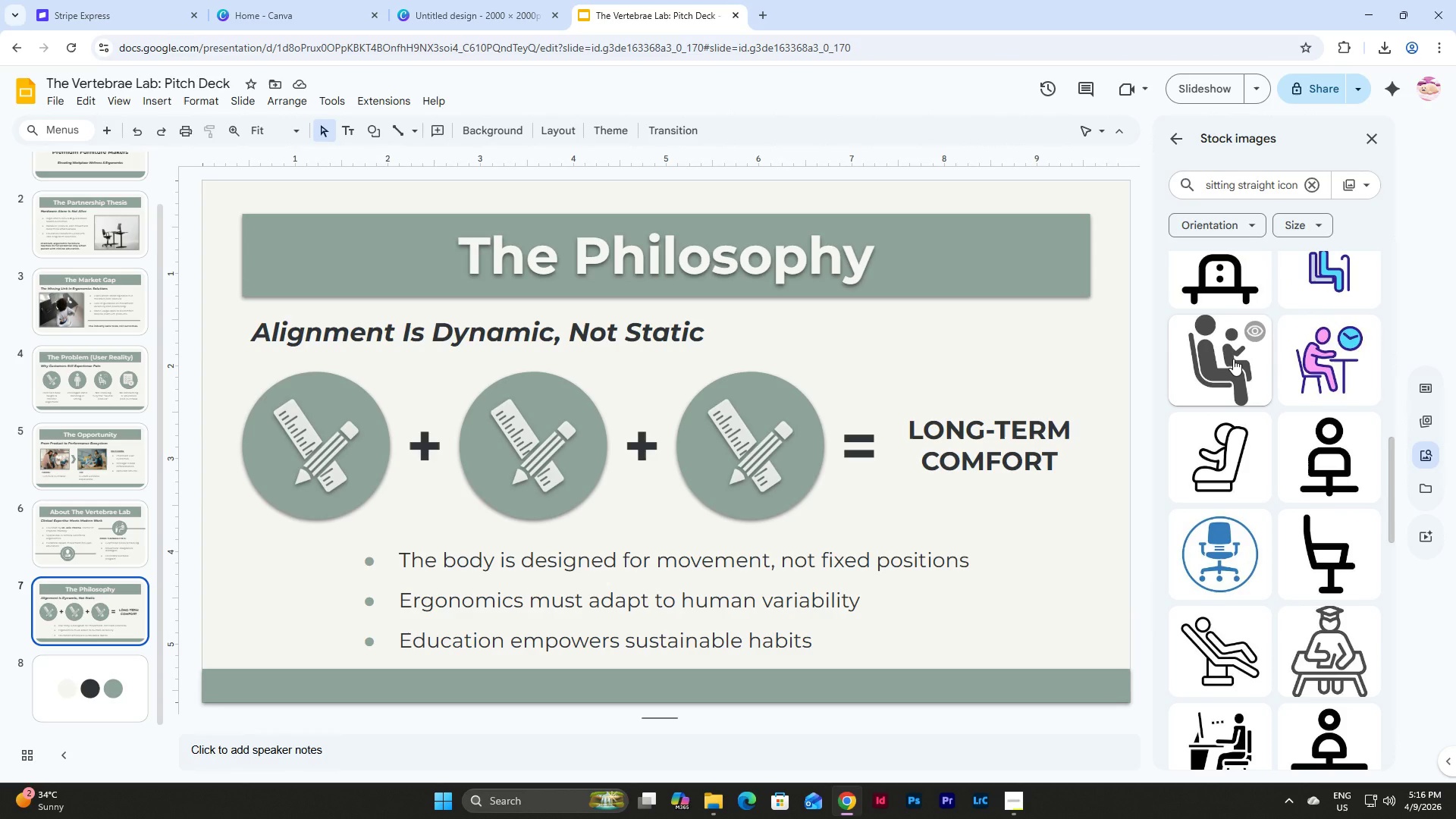 
left_click([1233, 359])
 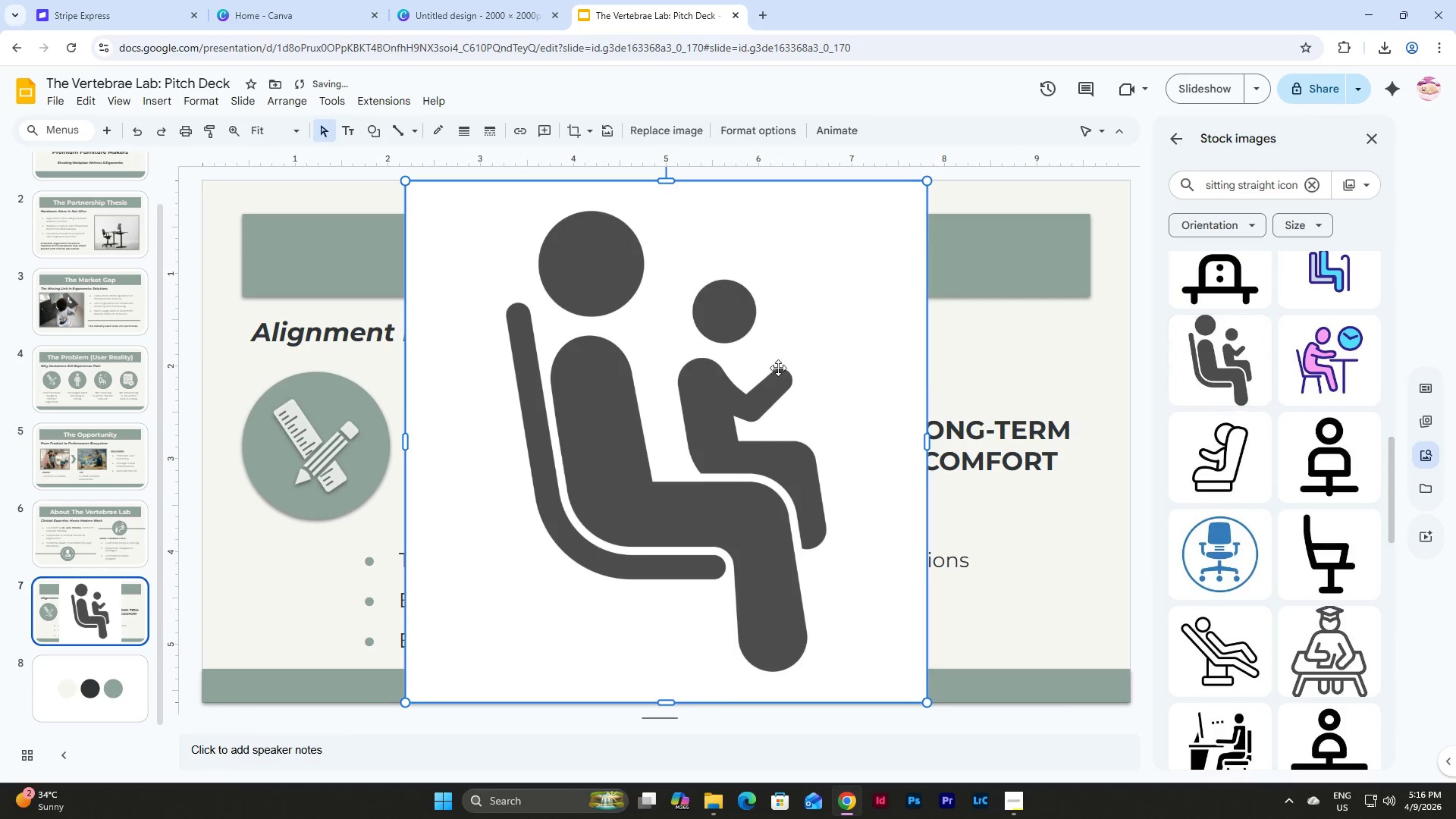 
left_click([676, 374])
 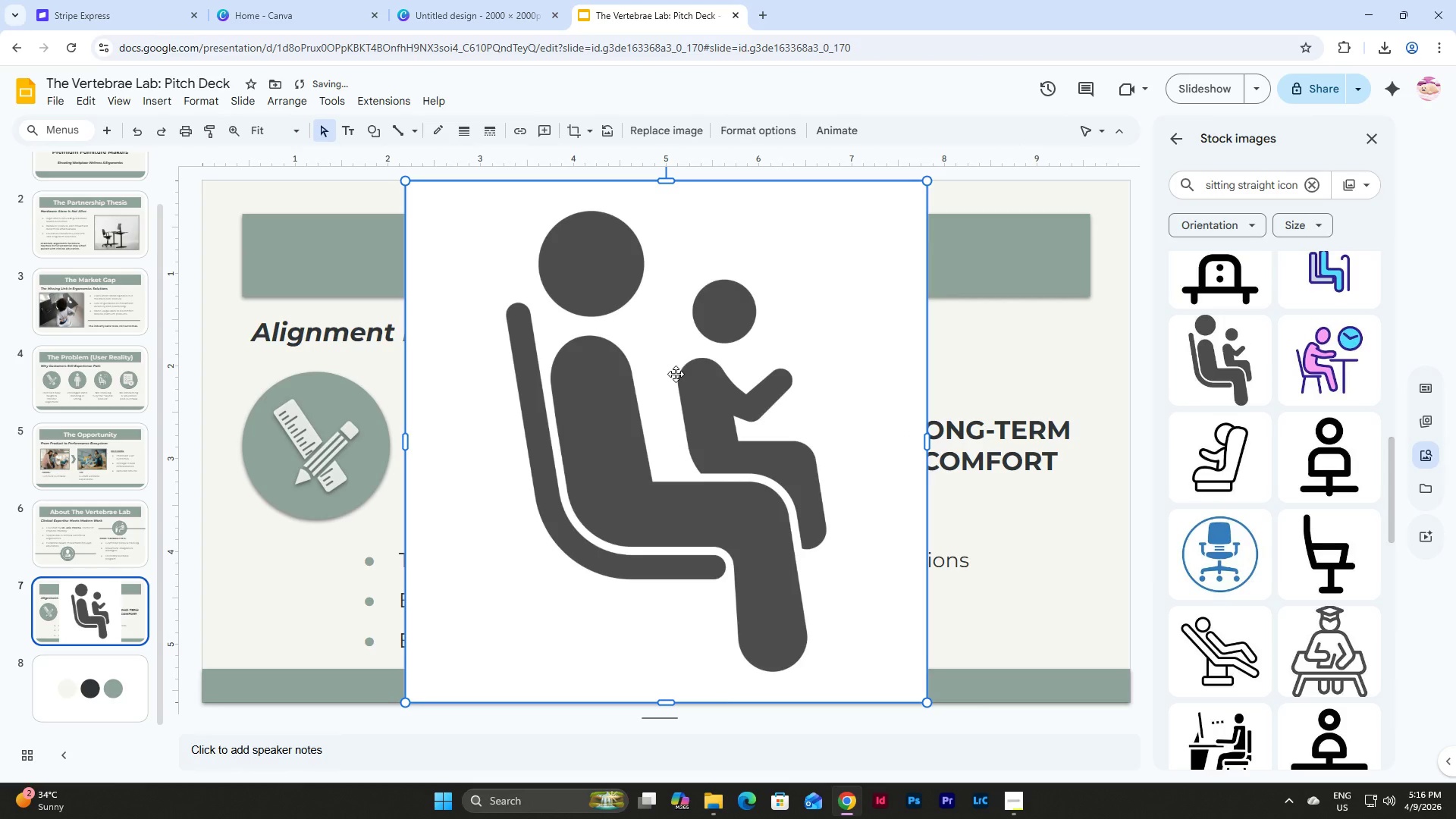 
key(Control+C)
 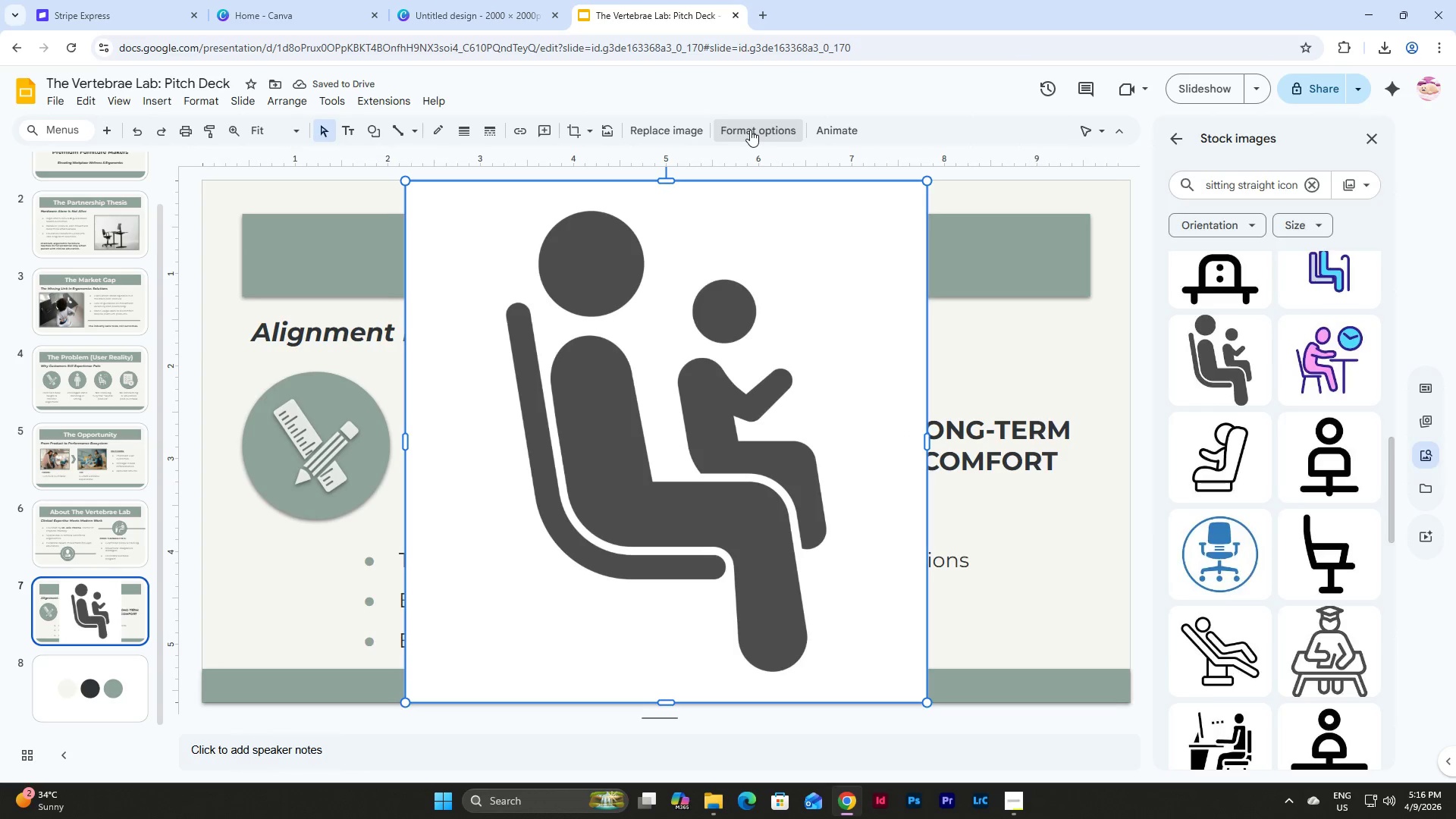 
scroll: coordinate [1280, 516], scroll_direction: down, amount: 5.0
 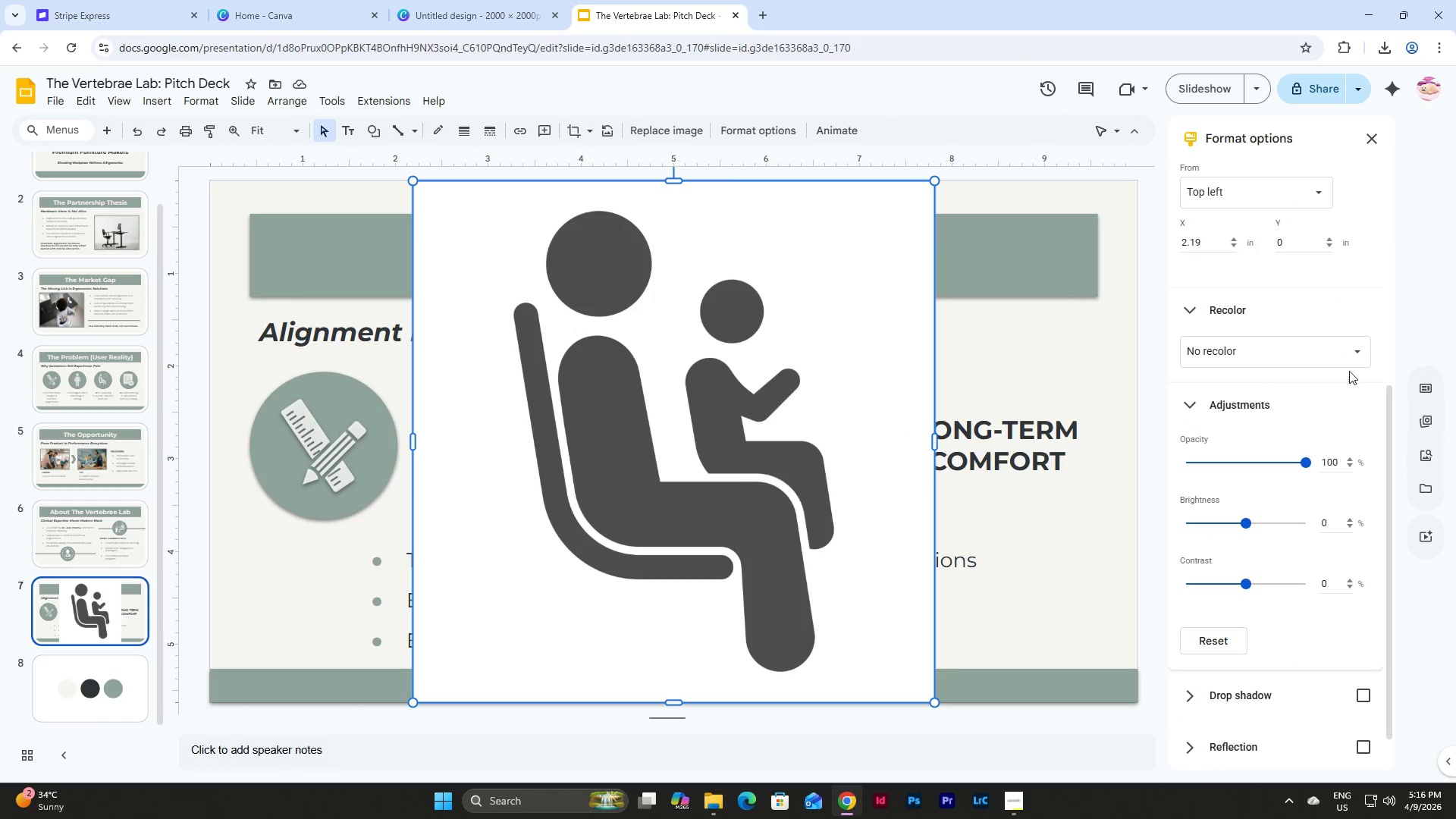 
left_click([1352, 342])
 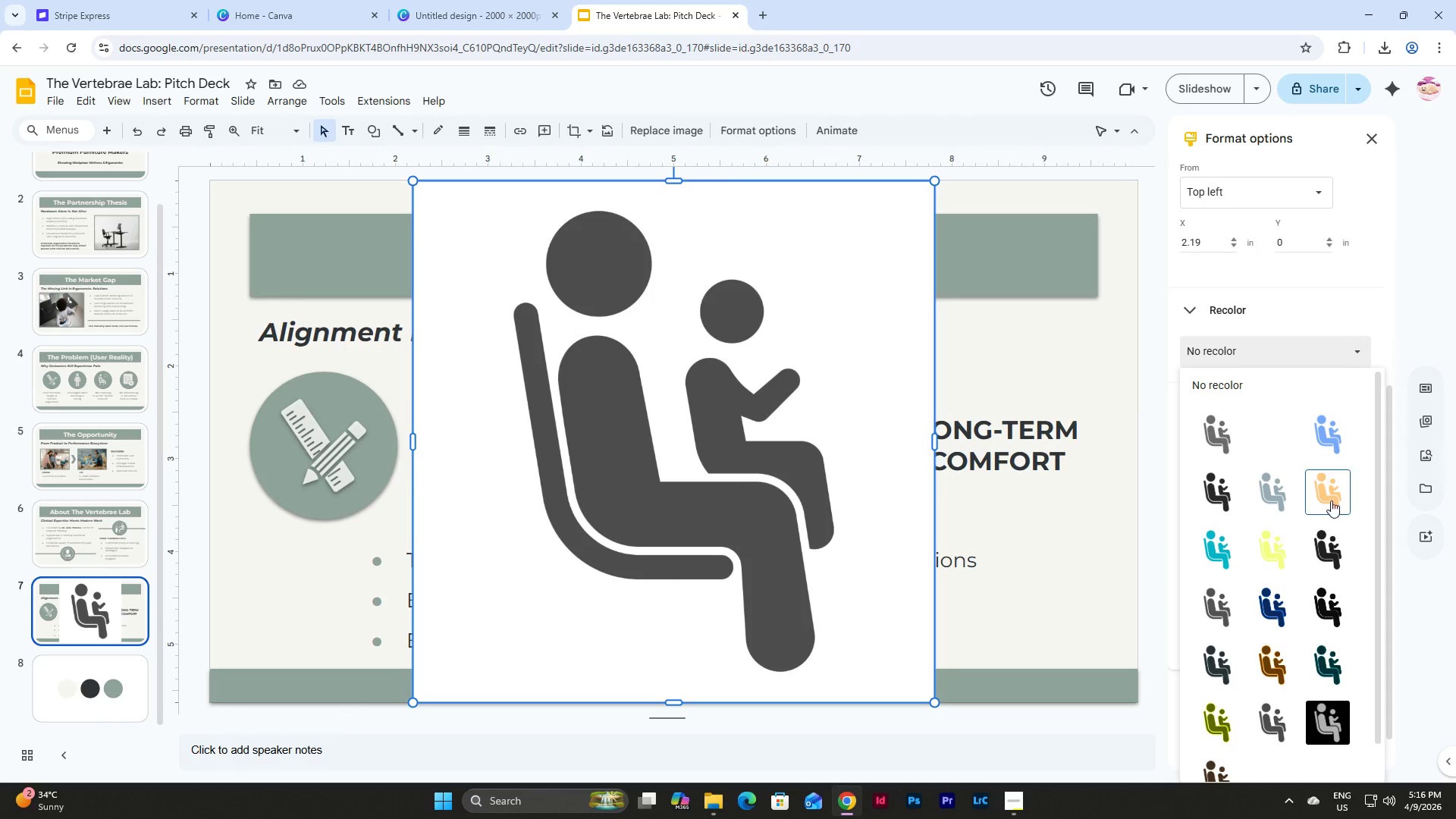 
scroll: coordinate [1332, 513], scroll_direction: down, amount: 3.0
 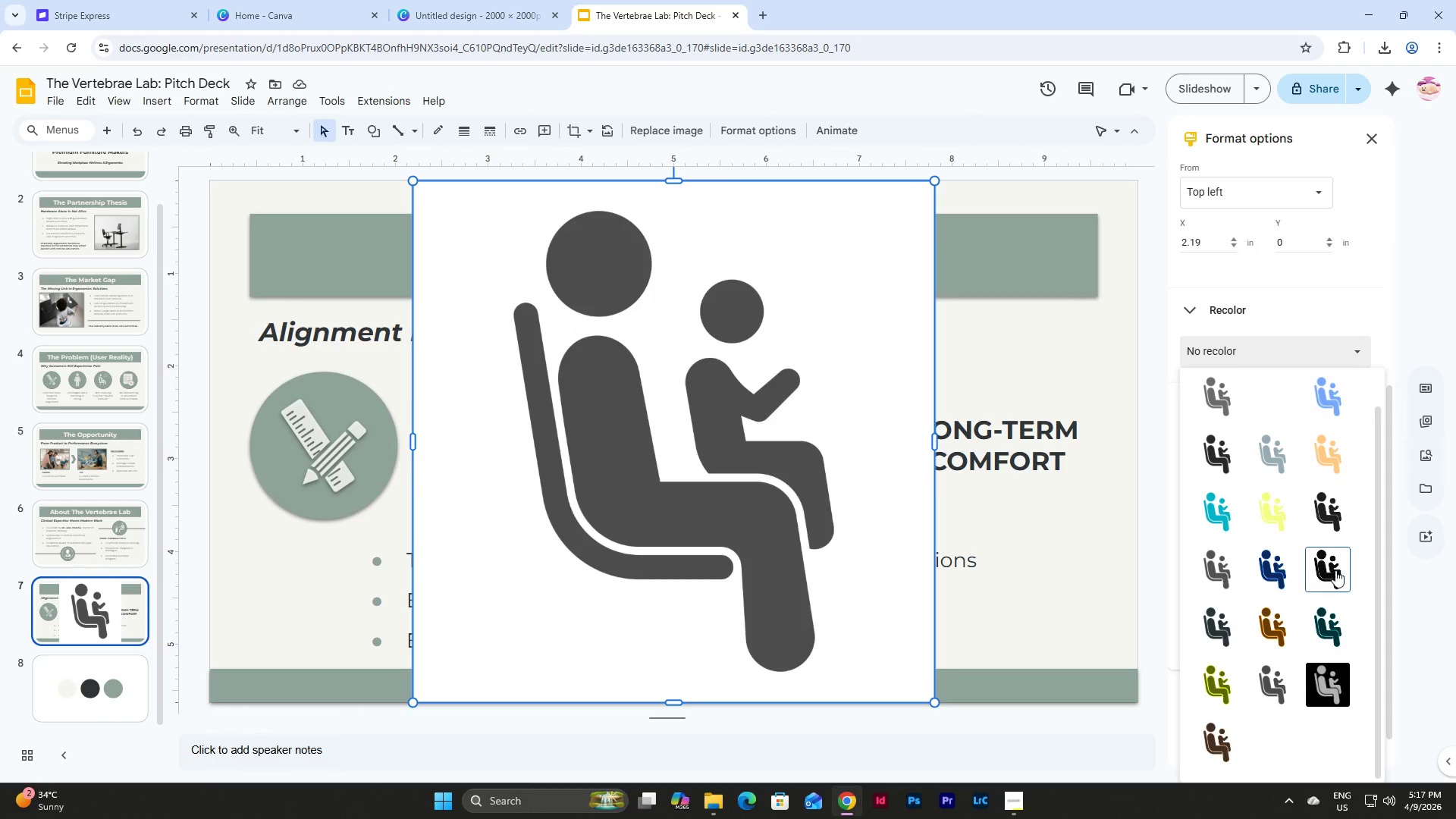 
left_click([1335, 575])
 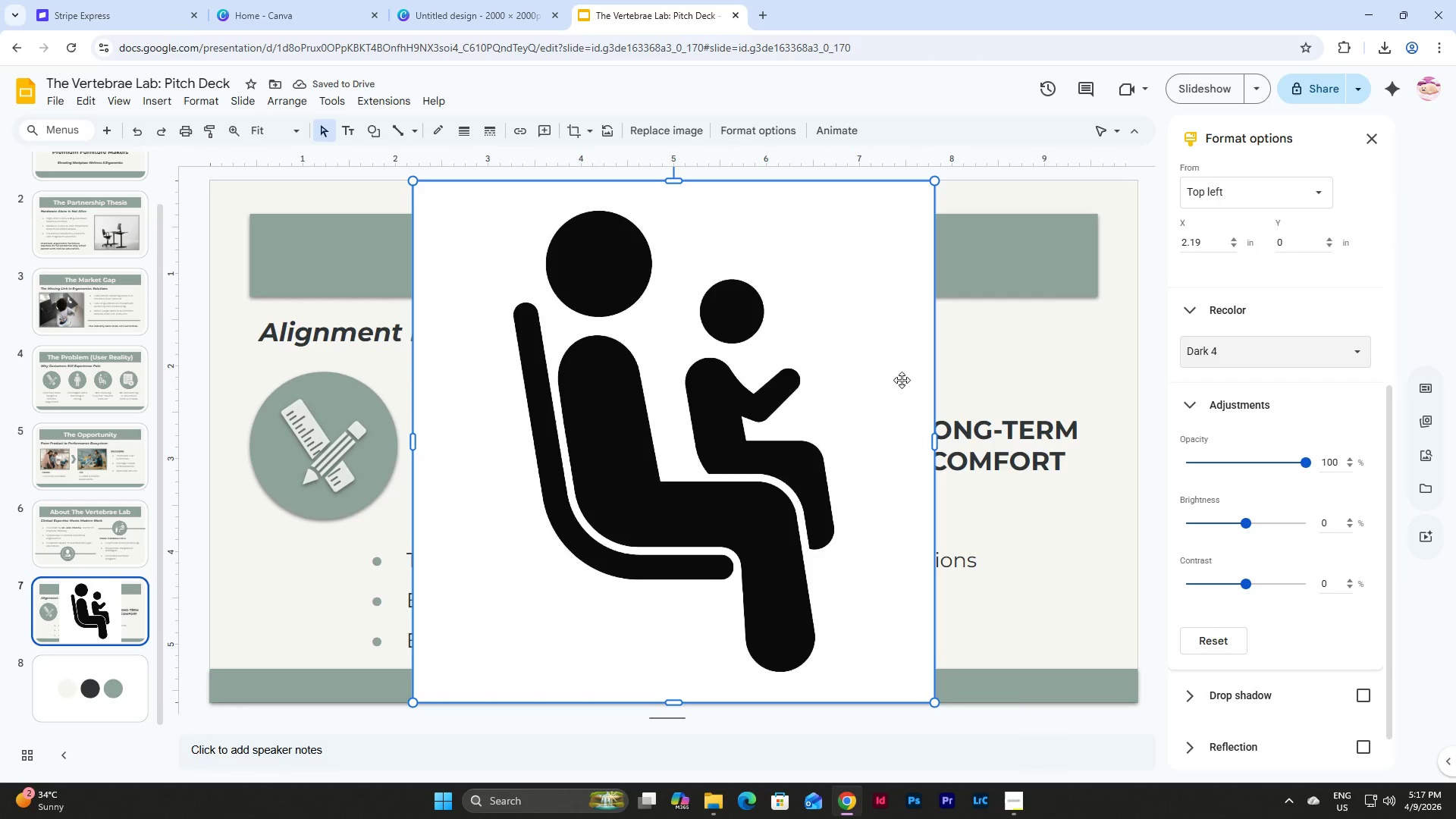 
key(Meta+Shift+MetaLeft)
 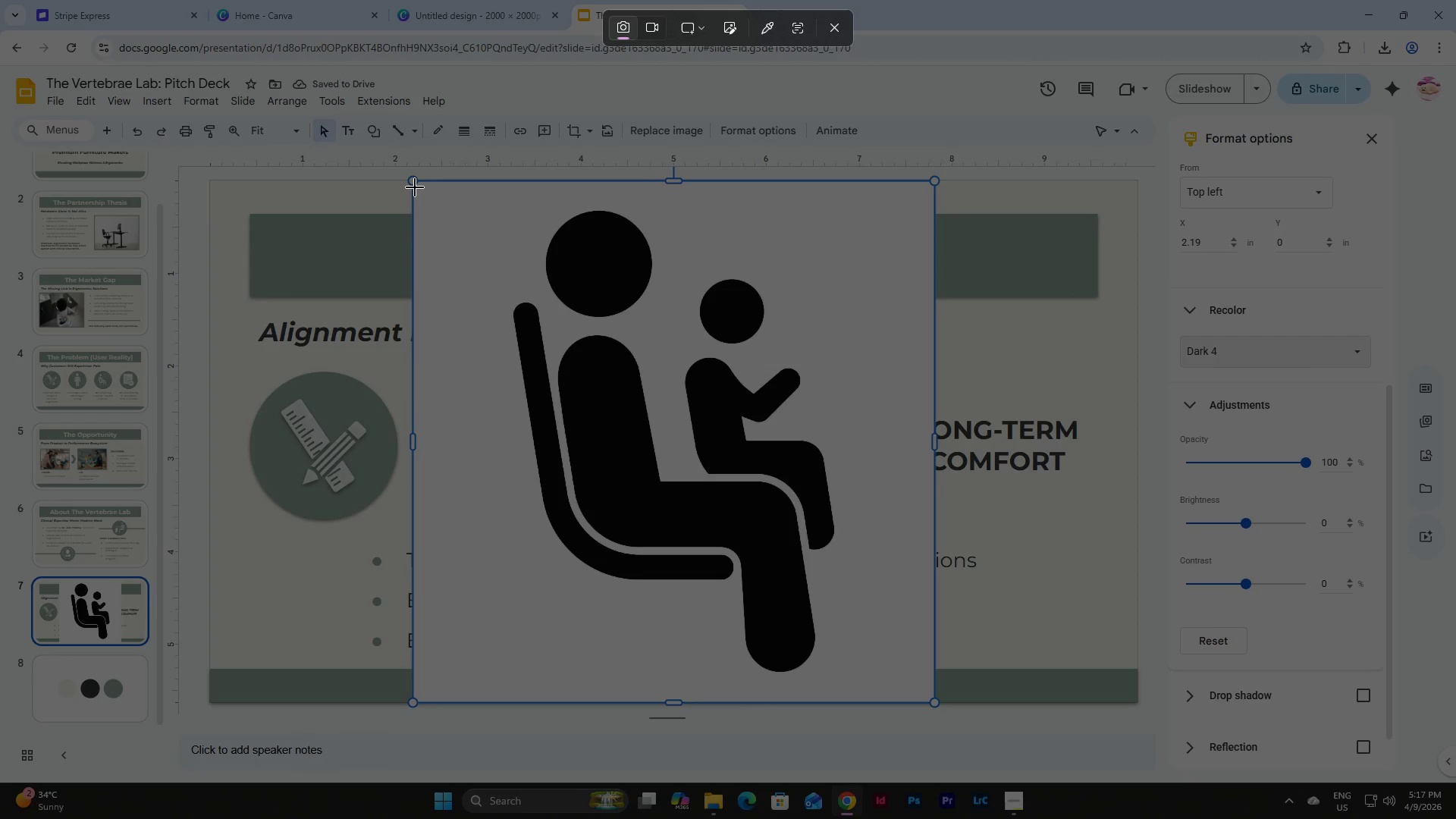 
key(Meta+Shift+S)
 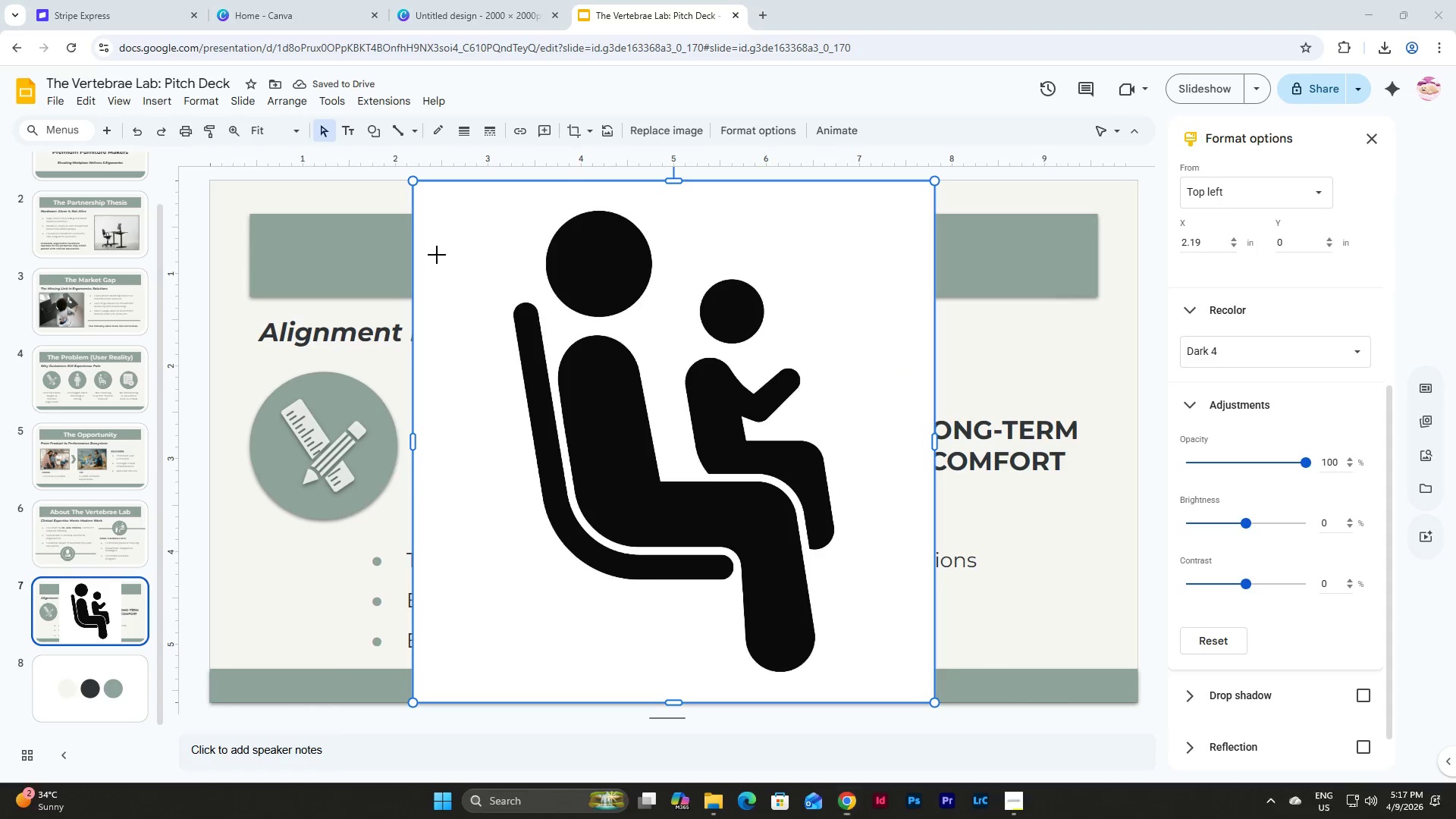 
key(Shift+ShiftLeft)
 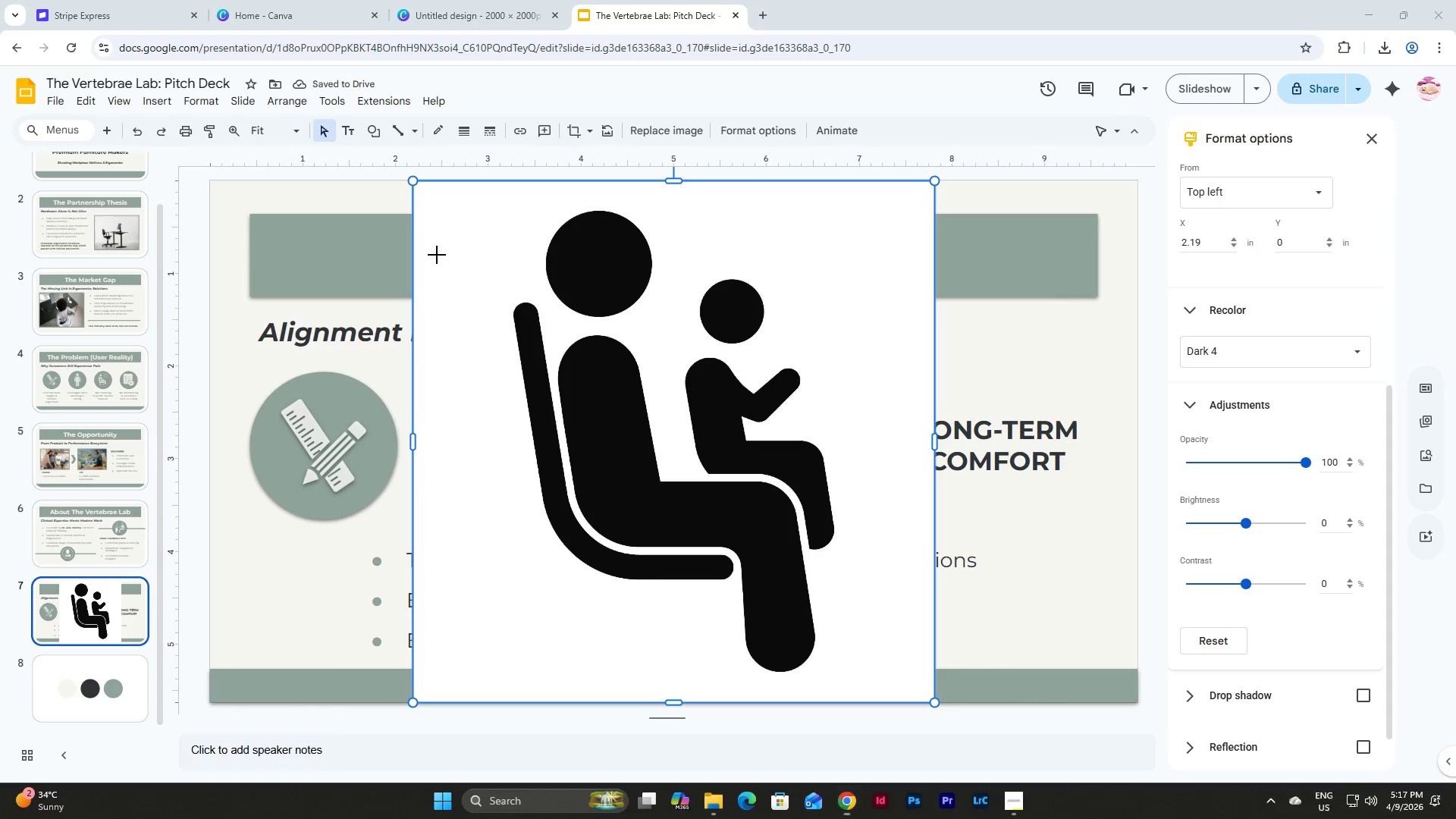 
left_click_drag(start_coordinate=[418, 187], to_coordinate=[930, 698])
 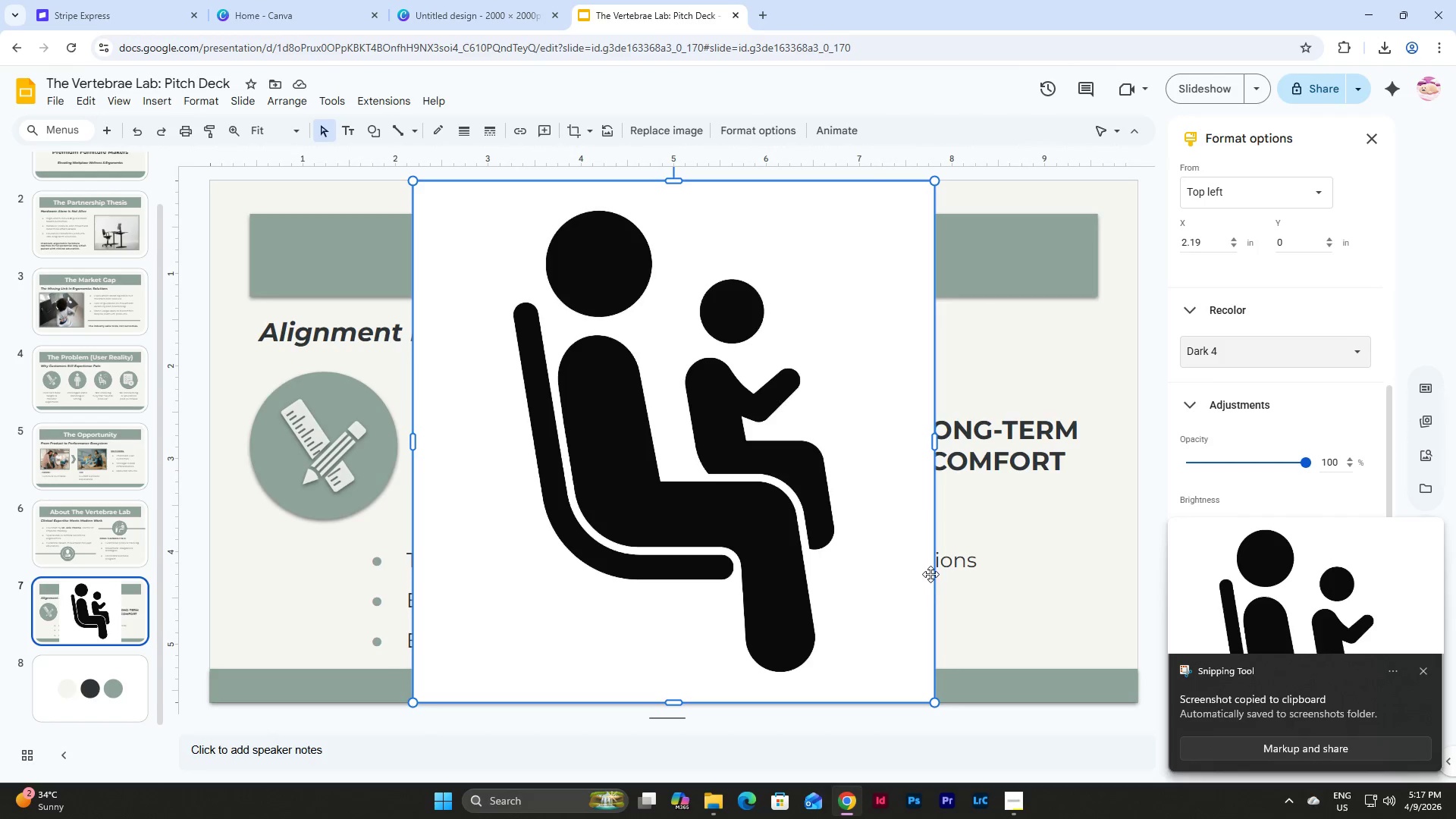 
left_click([1364, 611])
 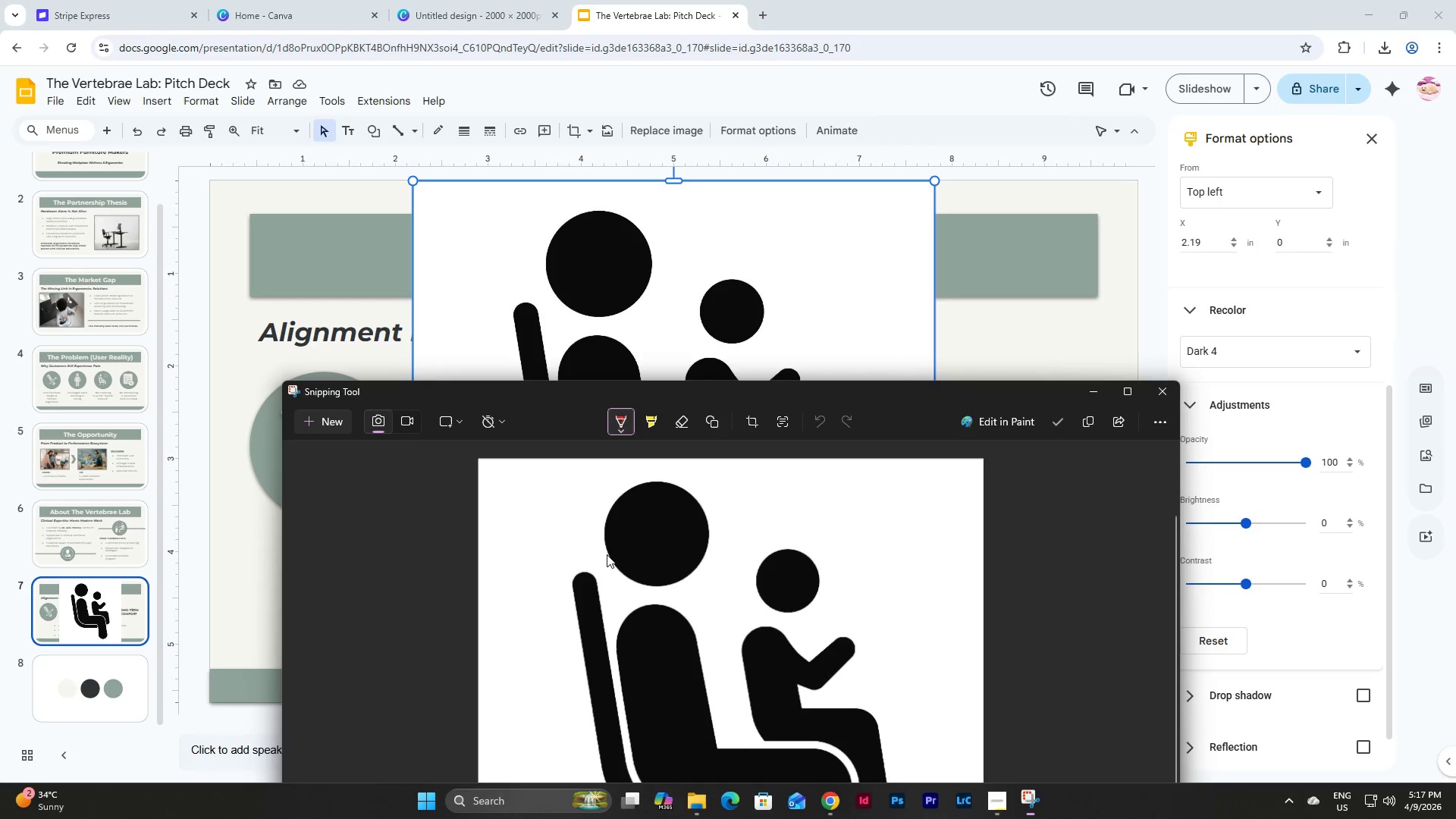 
key(Control+C)
 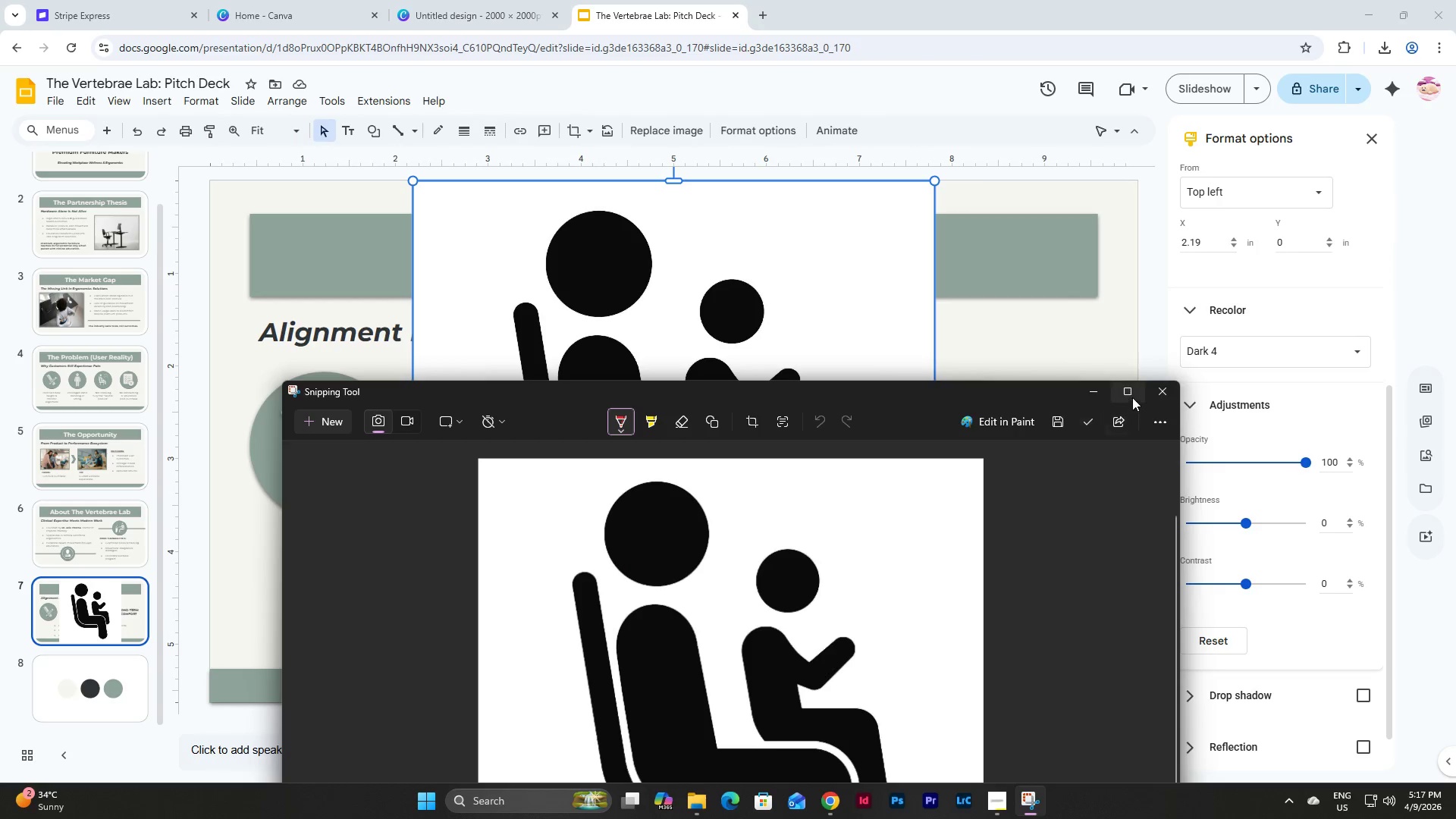 
left_click([1160, 392])
 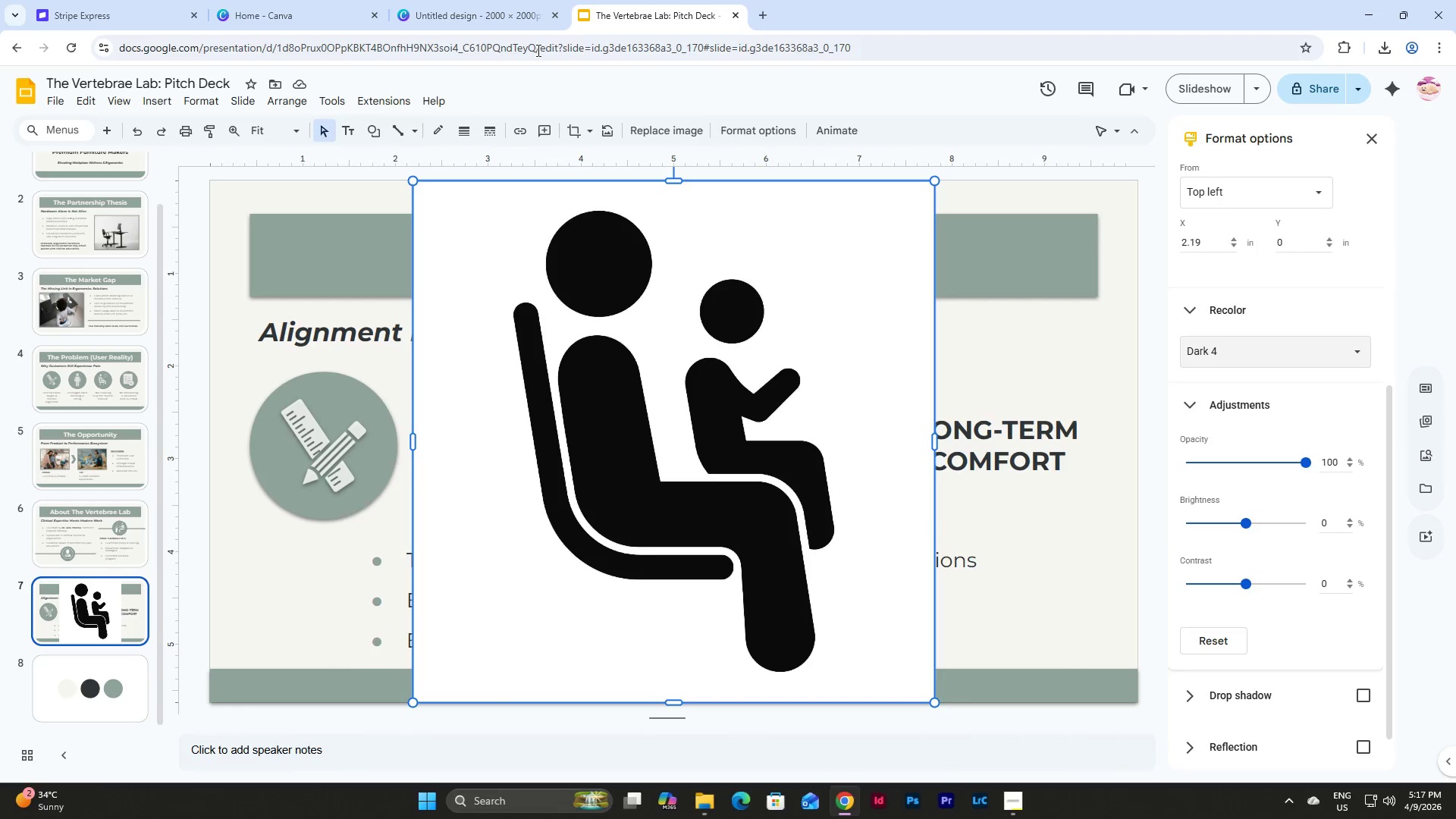 
left_click([477, 17])
 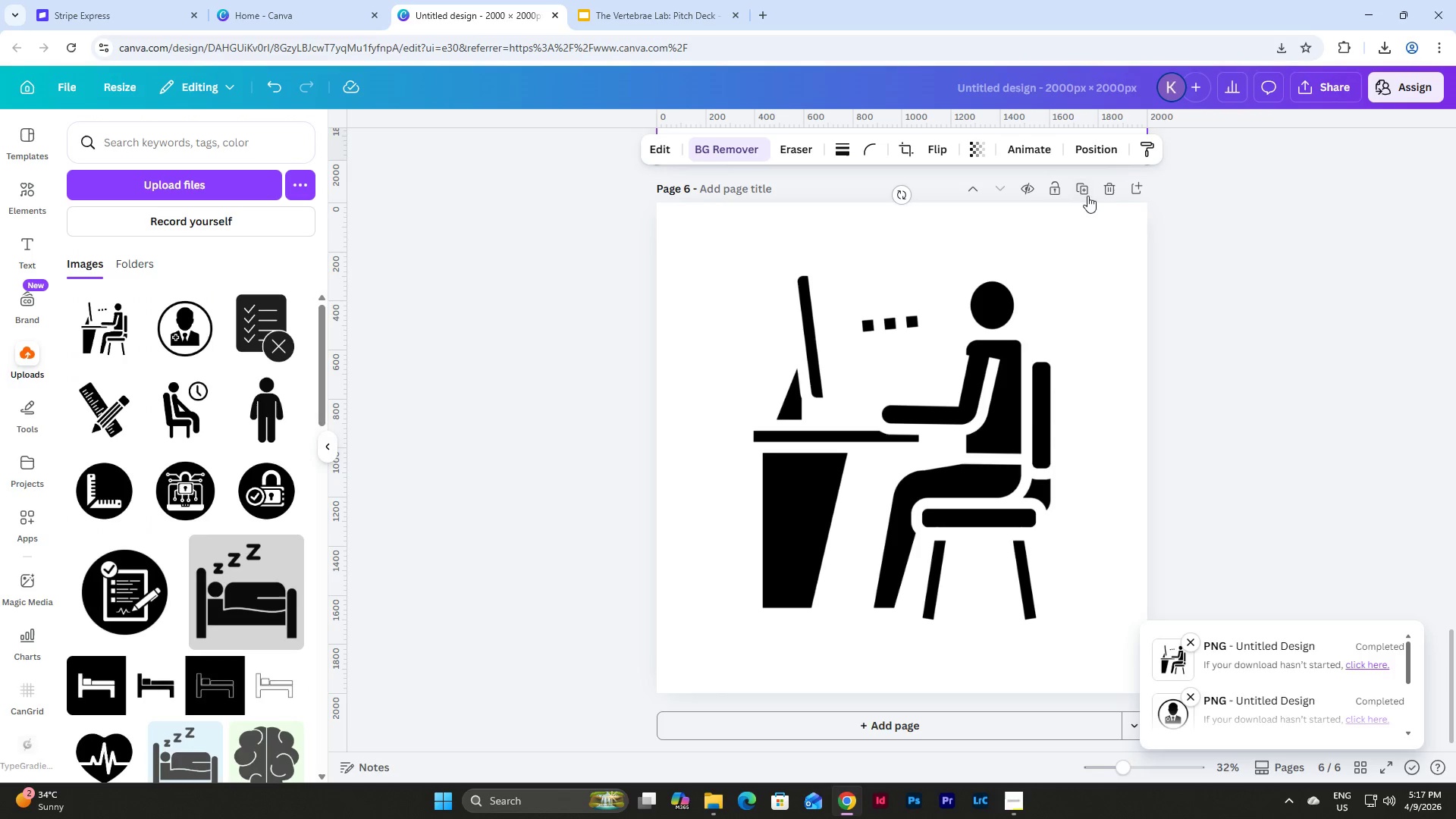 
left_click([1081, 184])
 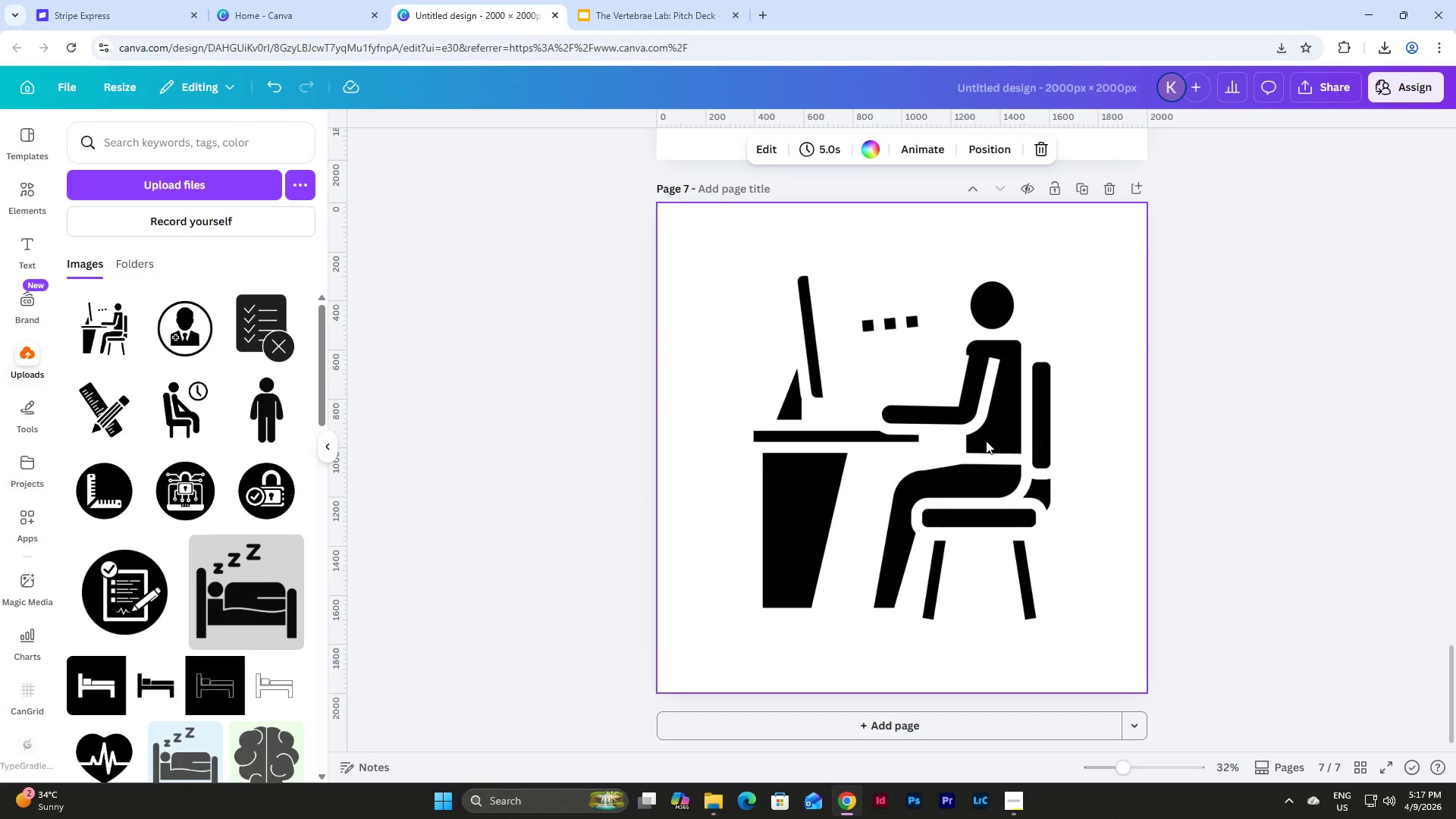 
left_click([908, 438])
 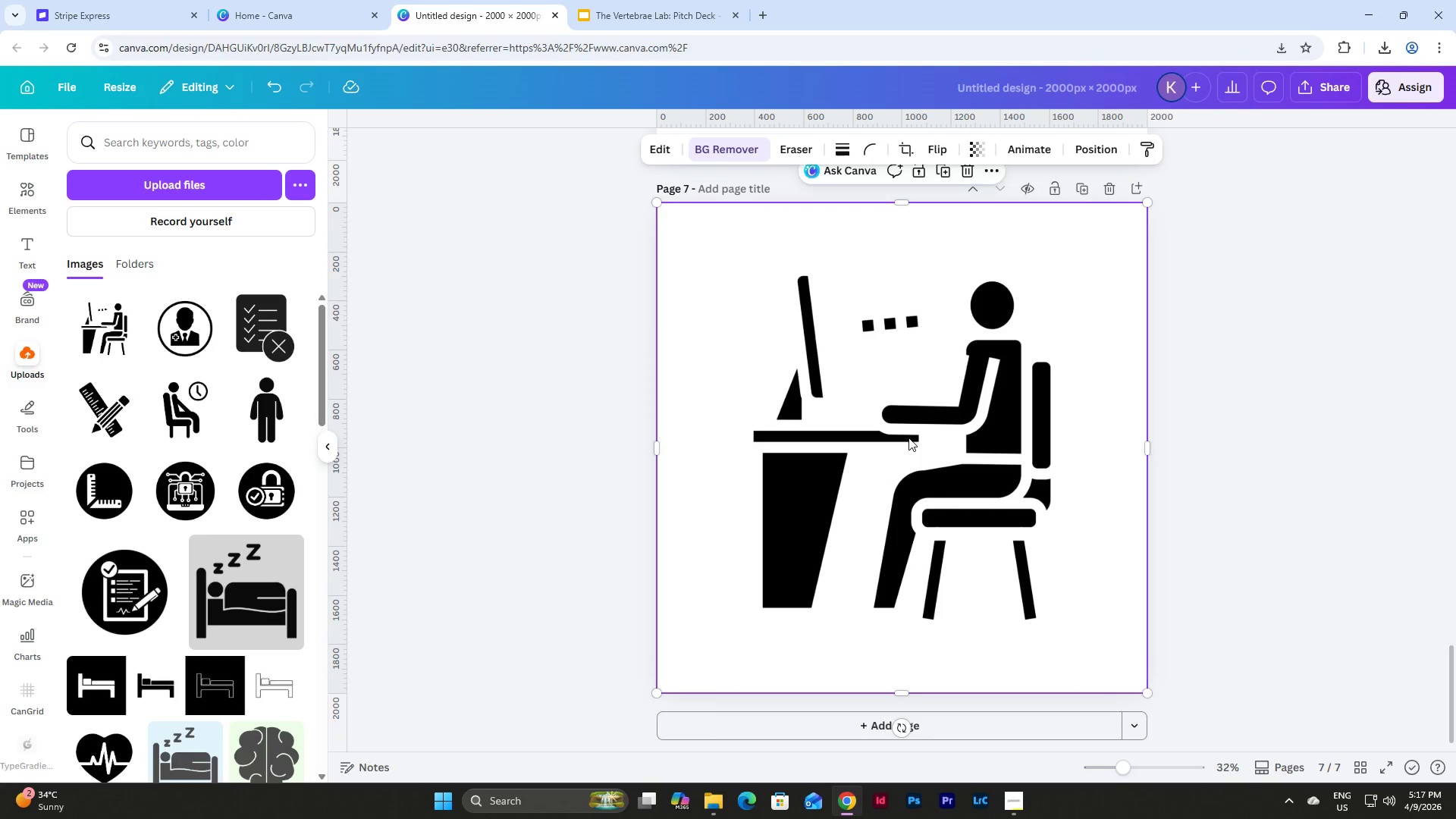 
key(Backspace)
 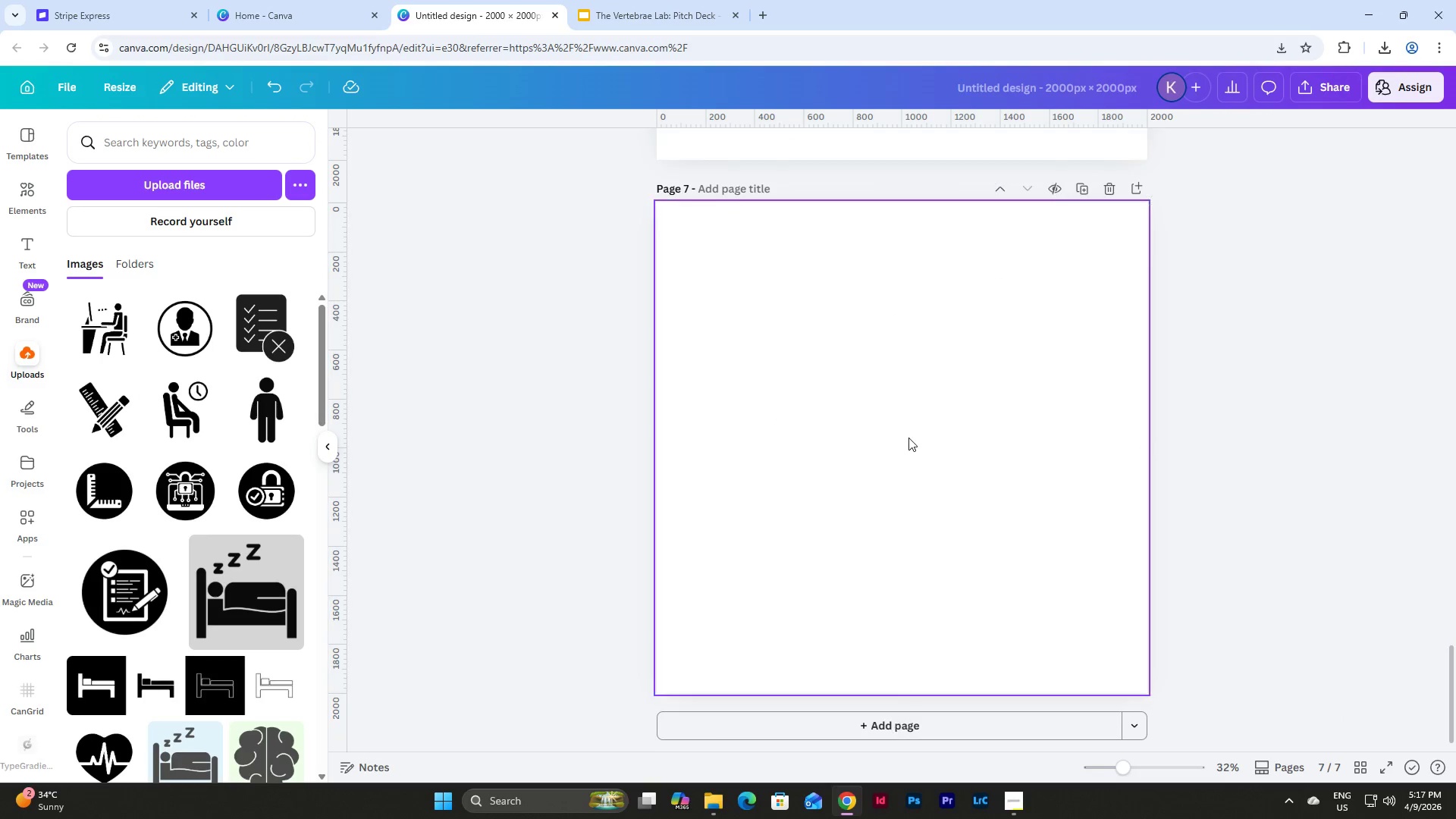 
key(Control+V)
 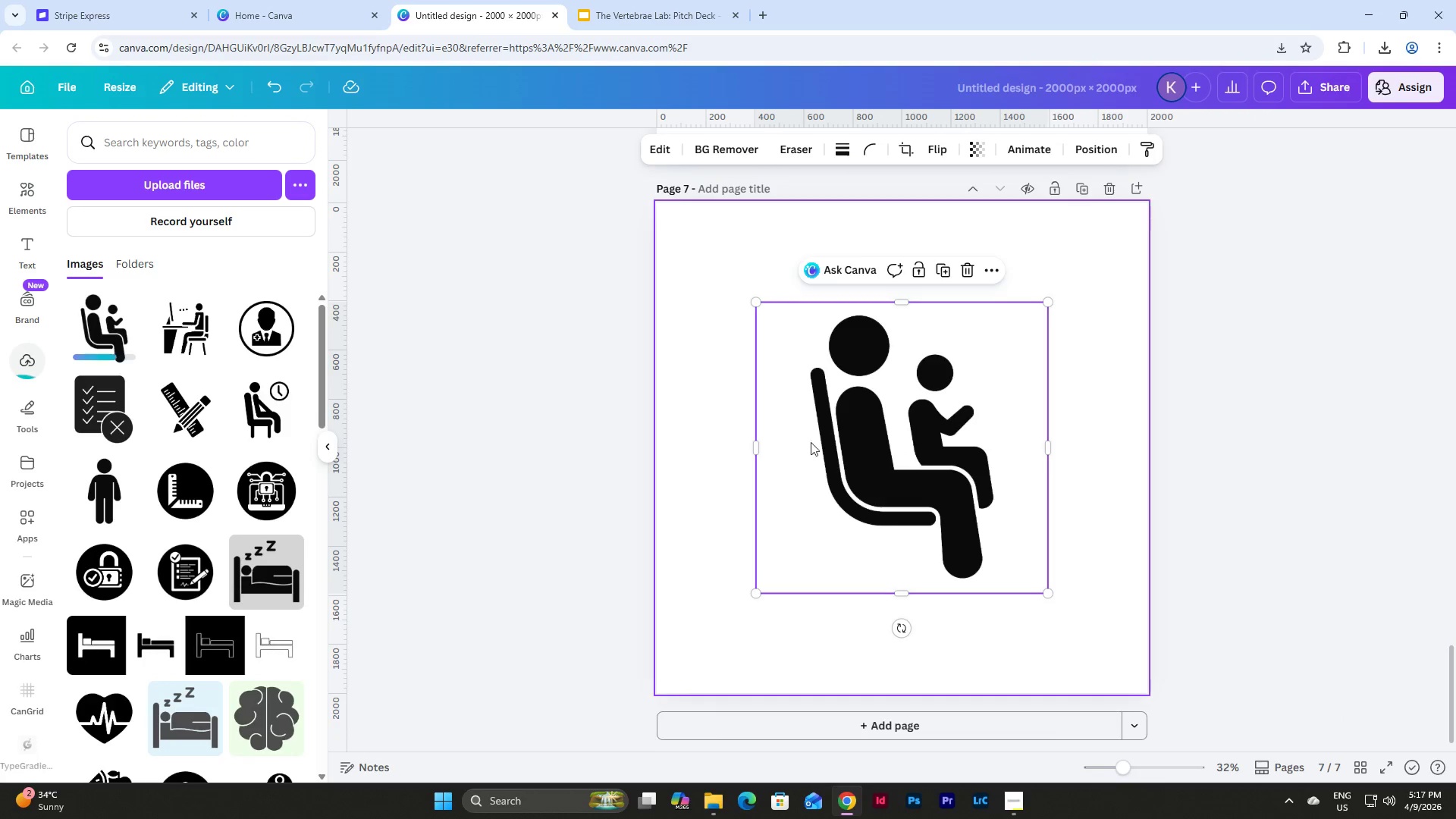 
left_click_drag(start_coordinate=[965, 444], to_coordinate=[865, 348])
 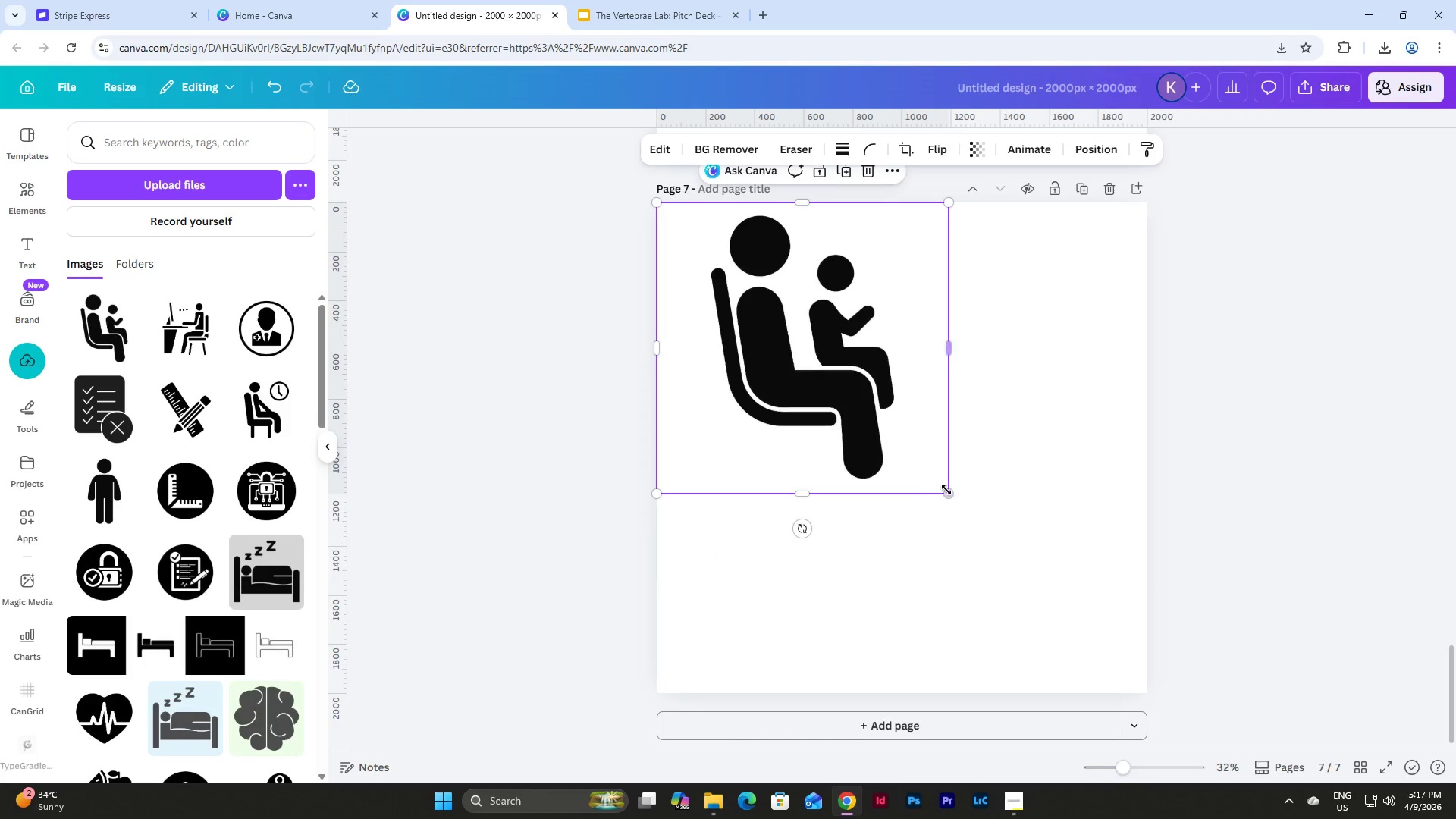 
left_click_drag(start_coordinate=[946, 494], to_coordinate=[1147, 689])
 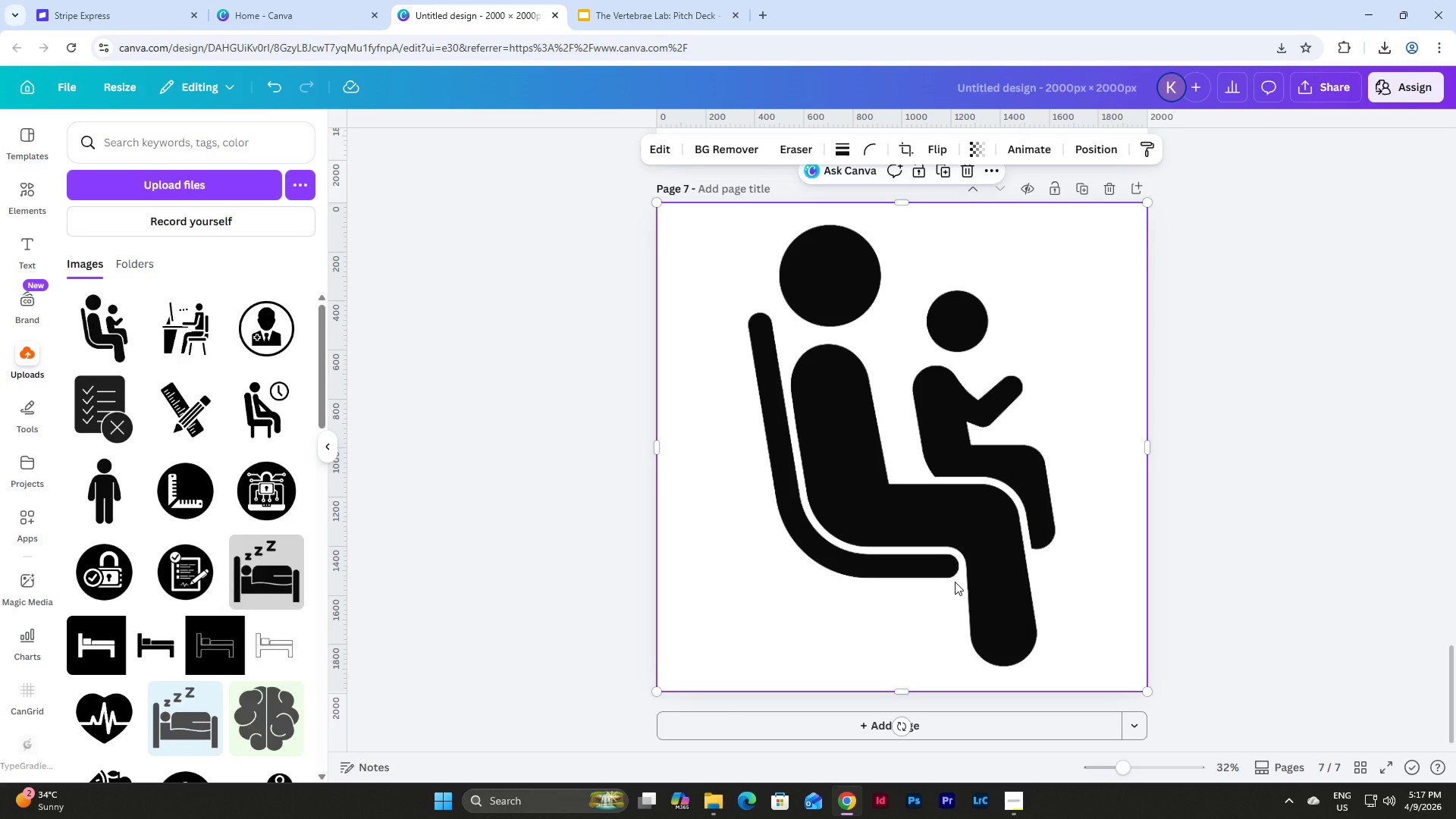 
left_click([728, 146])
 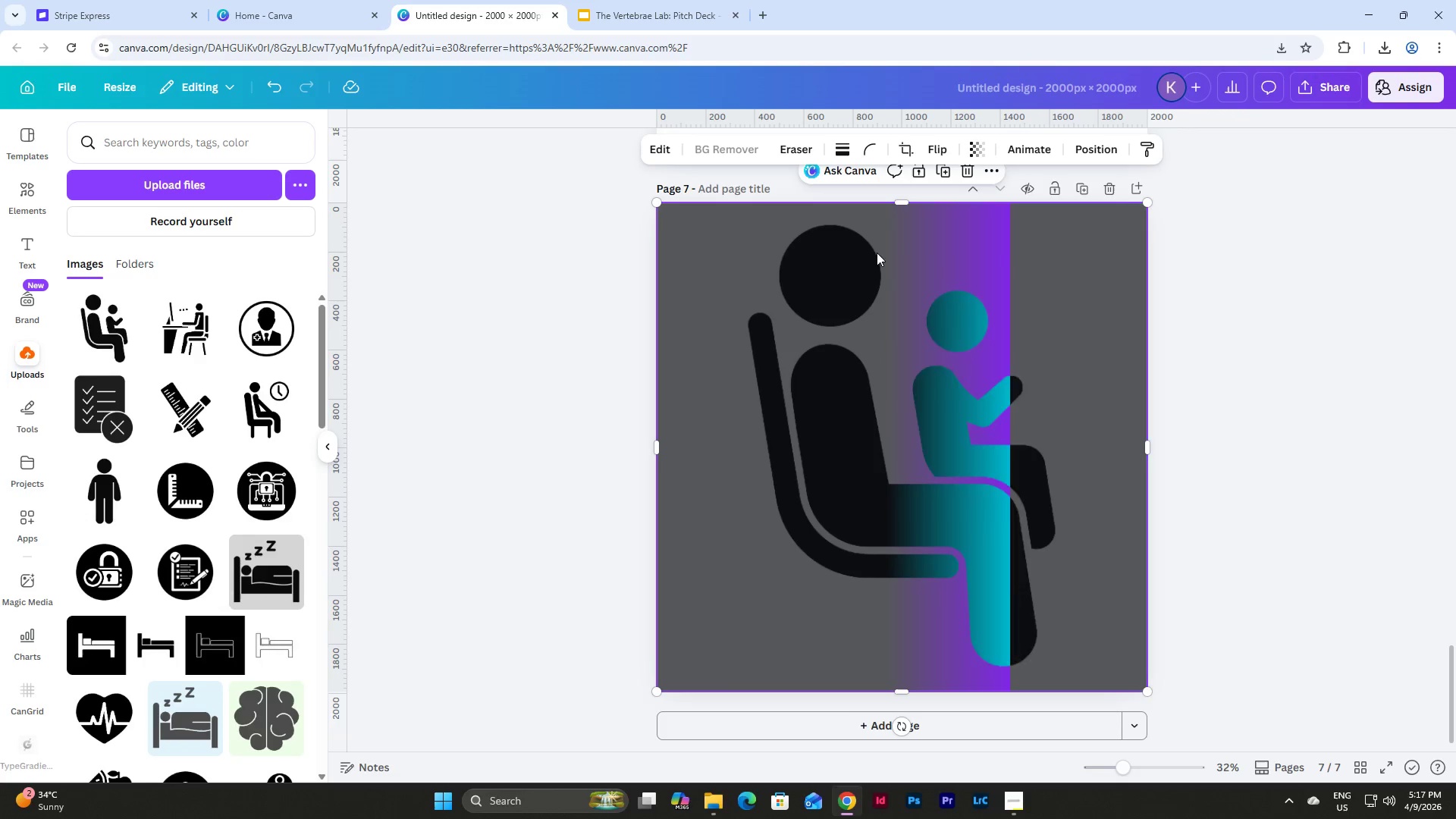 
left_click([615, 0])
 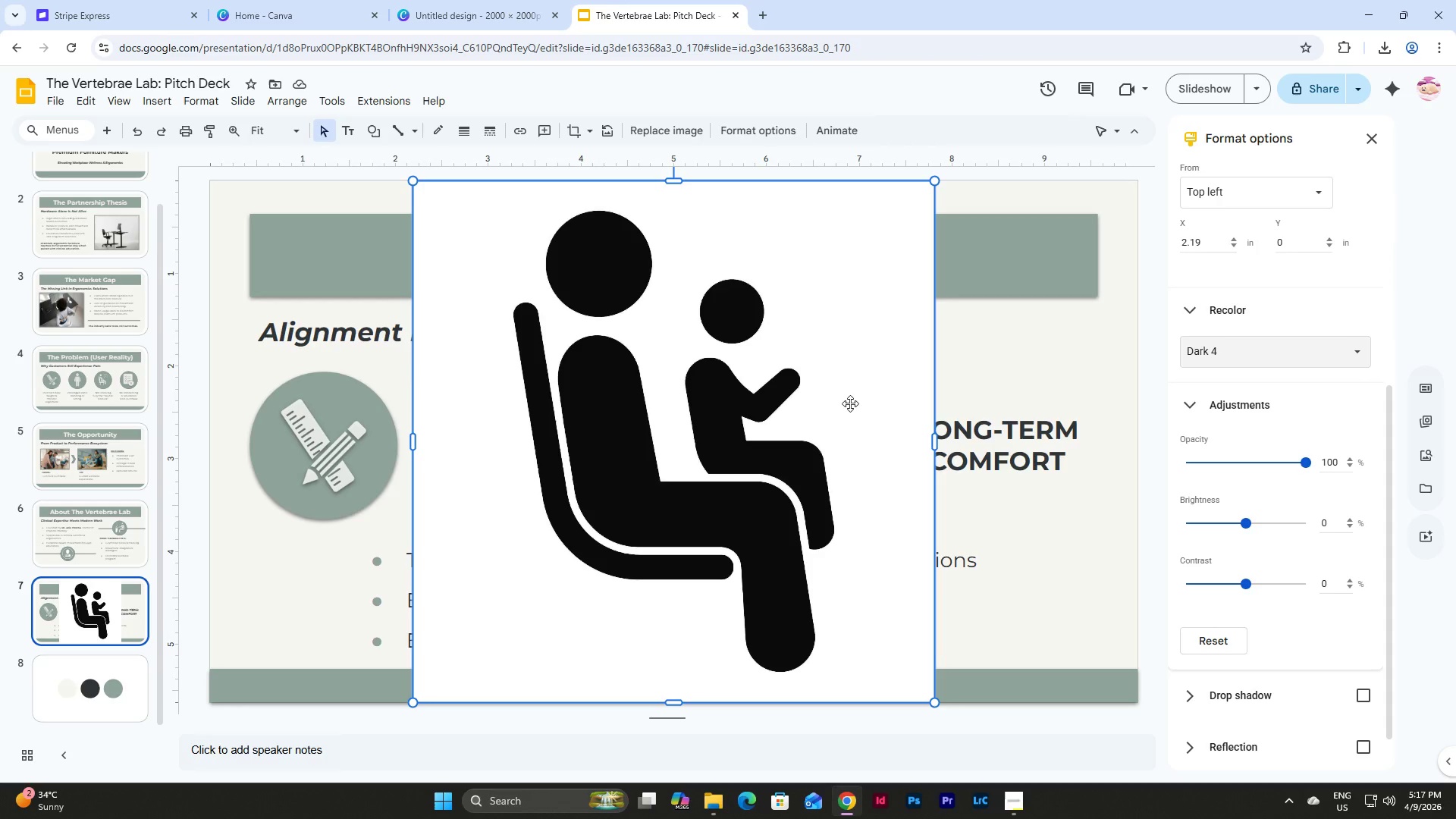 
left_click([850, 410])
 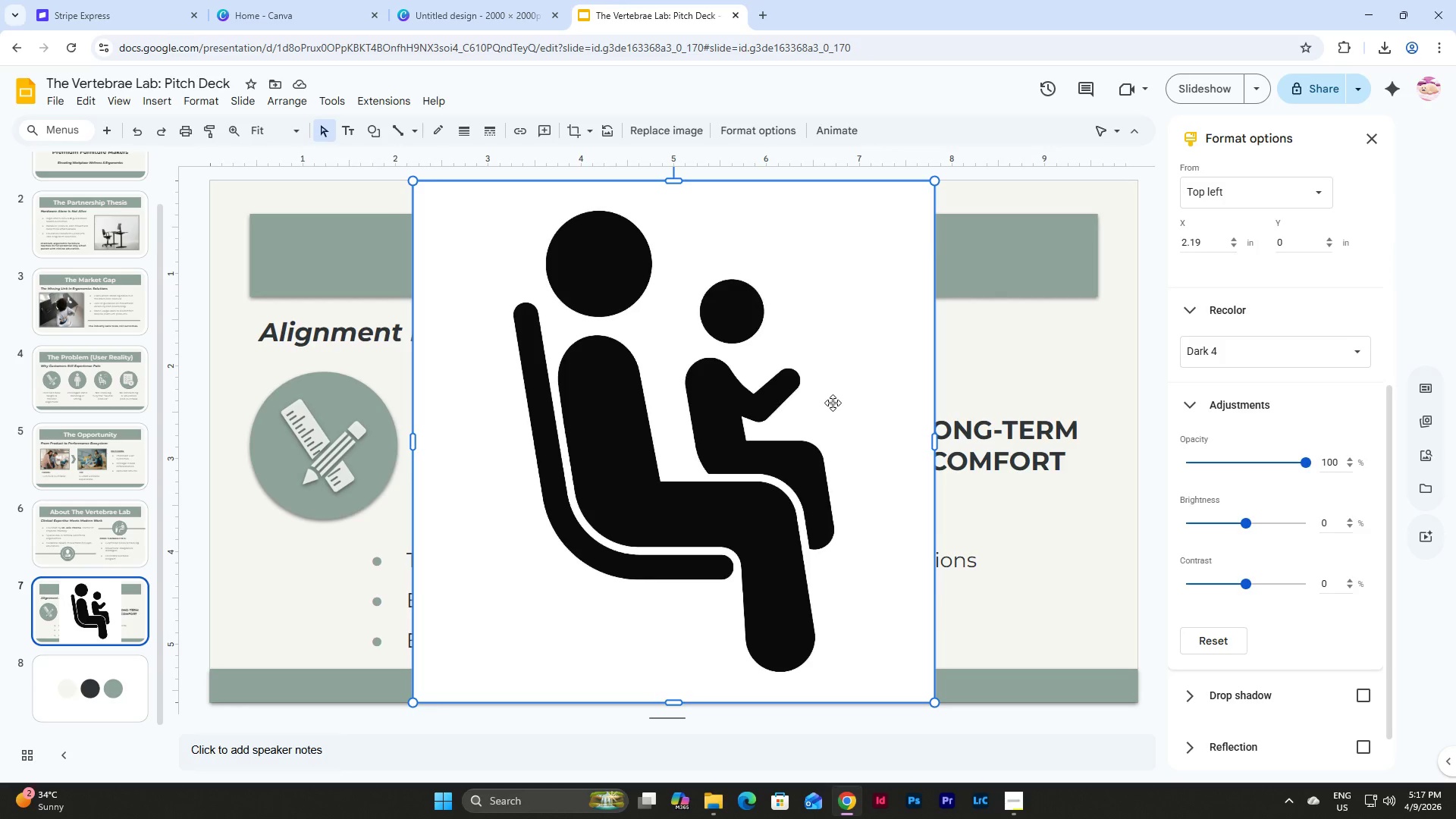 
key(Backspace)
 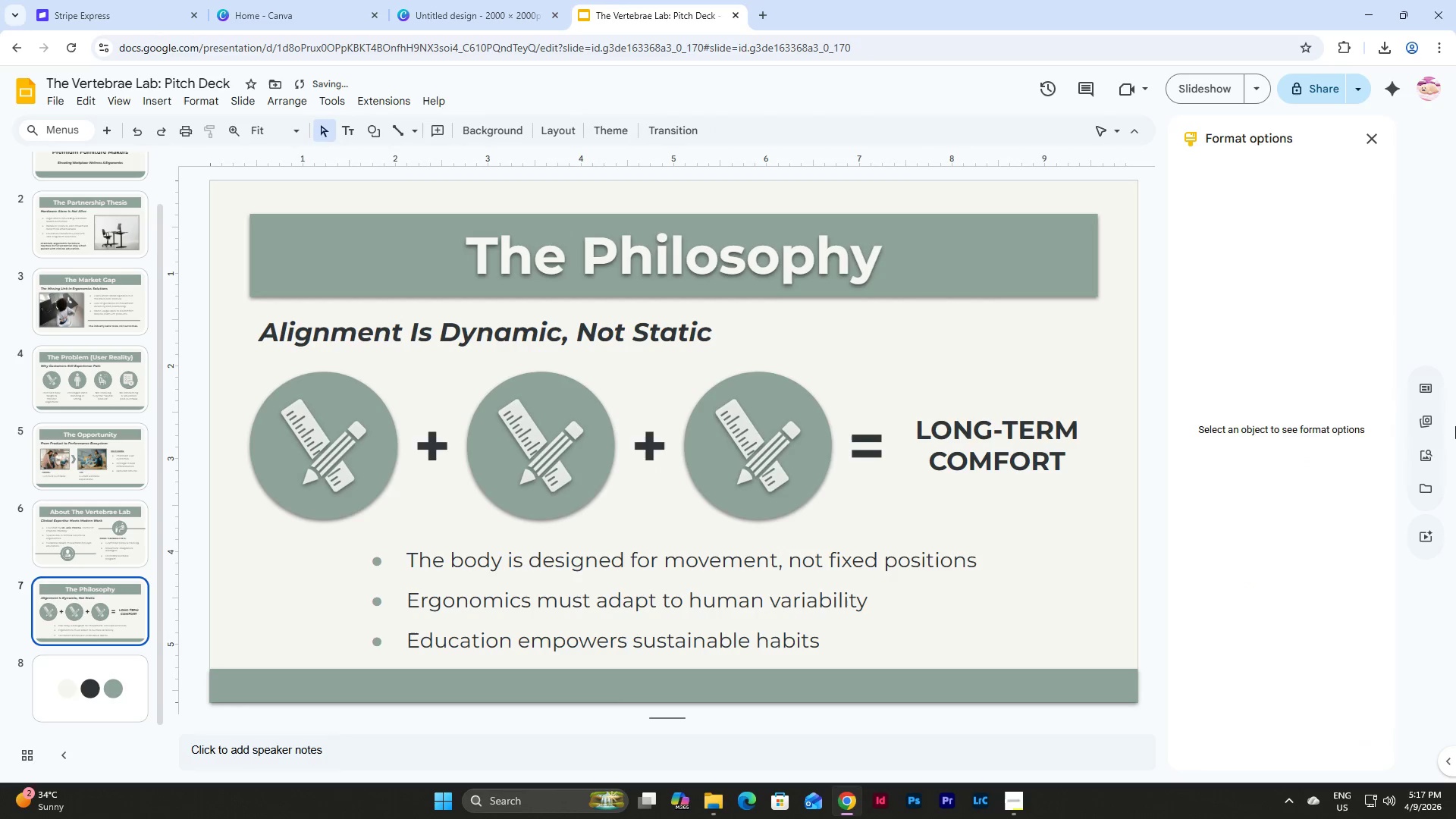 
left_click([1427, 458])
 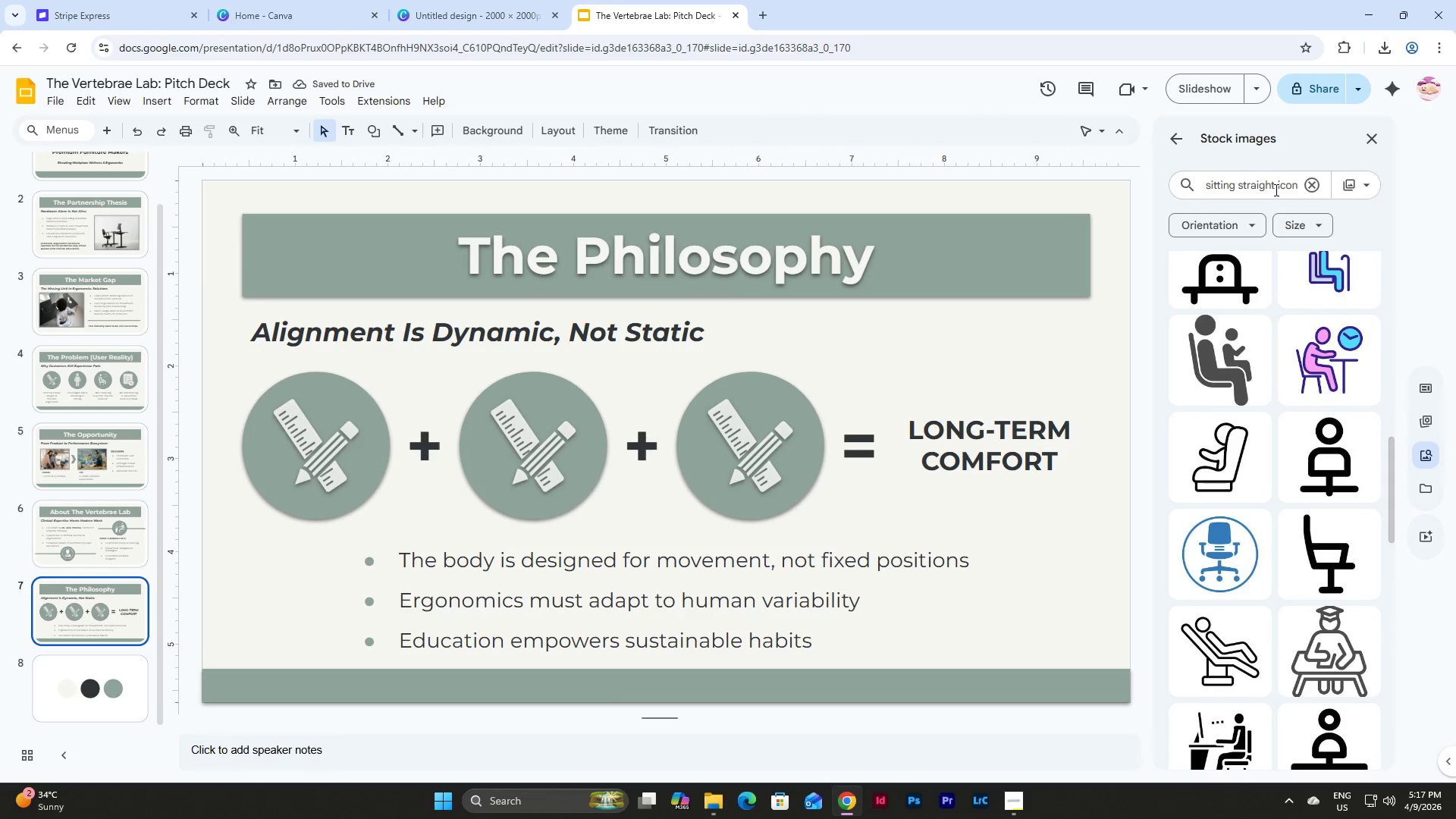 
left_click_drag(start_coordinate=[1274, 190], to_coordinate=[1167, 177])
 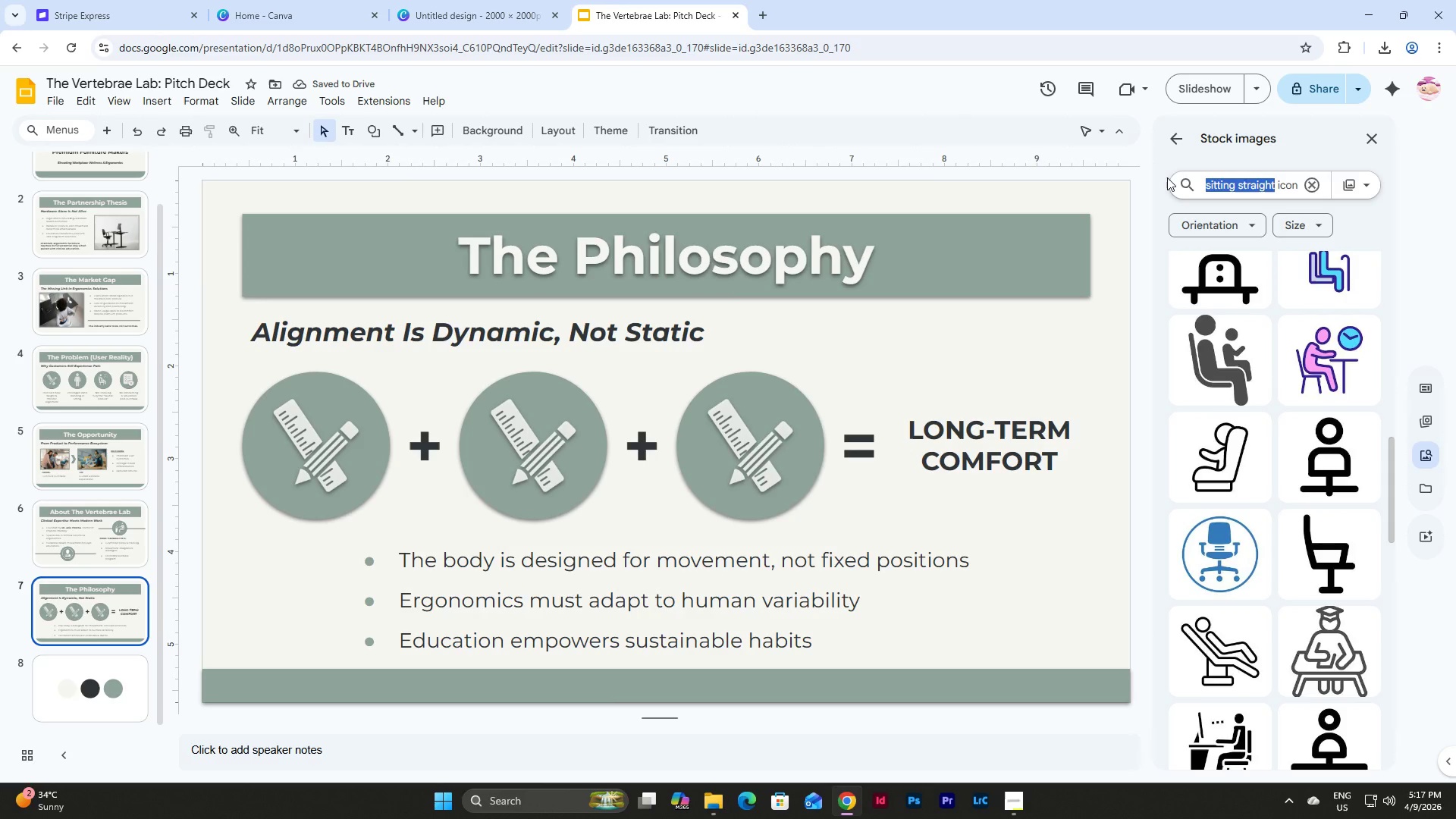 
type(movemebt)
key(Backspace)
key(Backspace)
type(nt)
 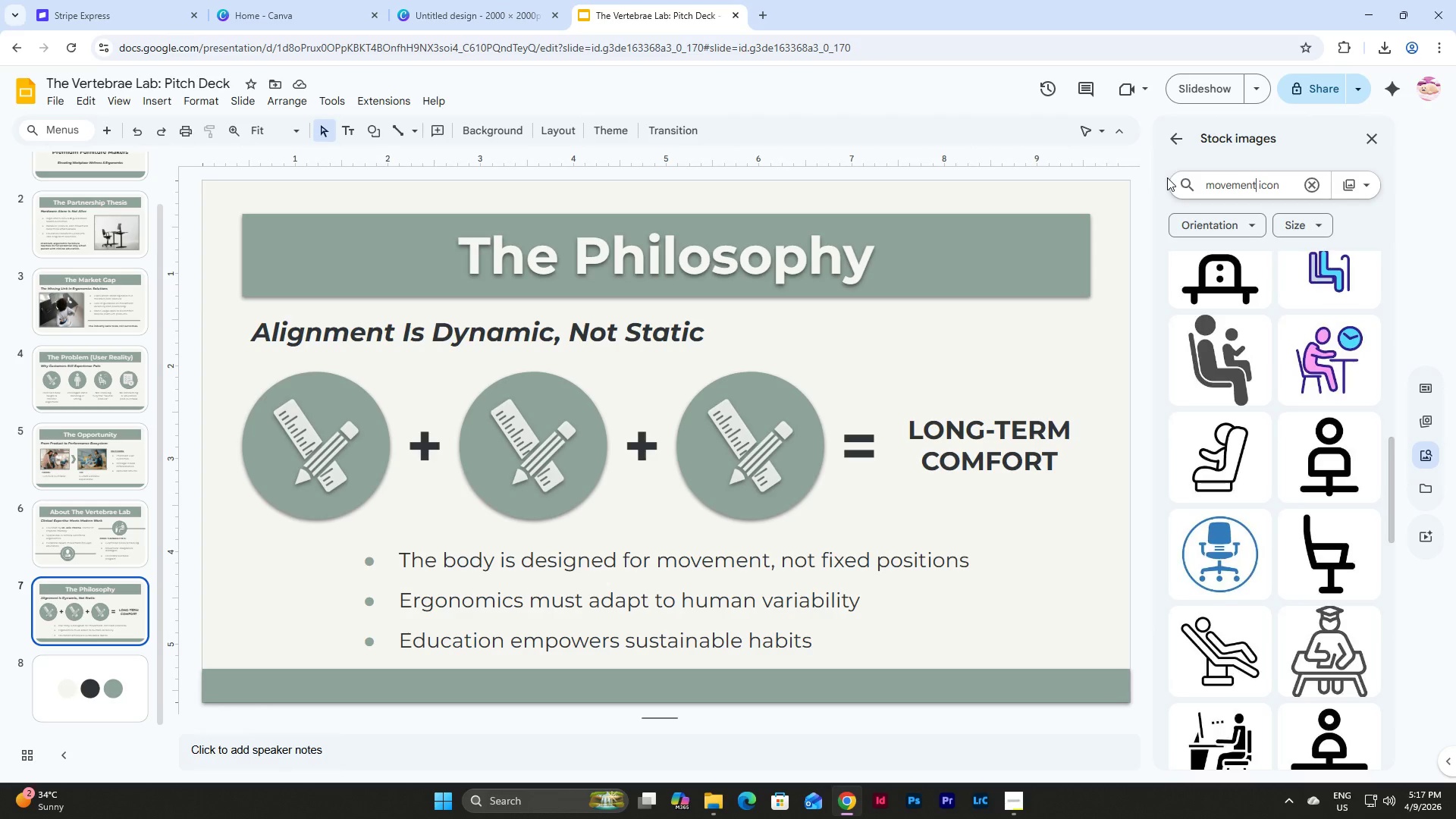 
key(Enter)
 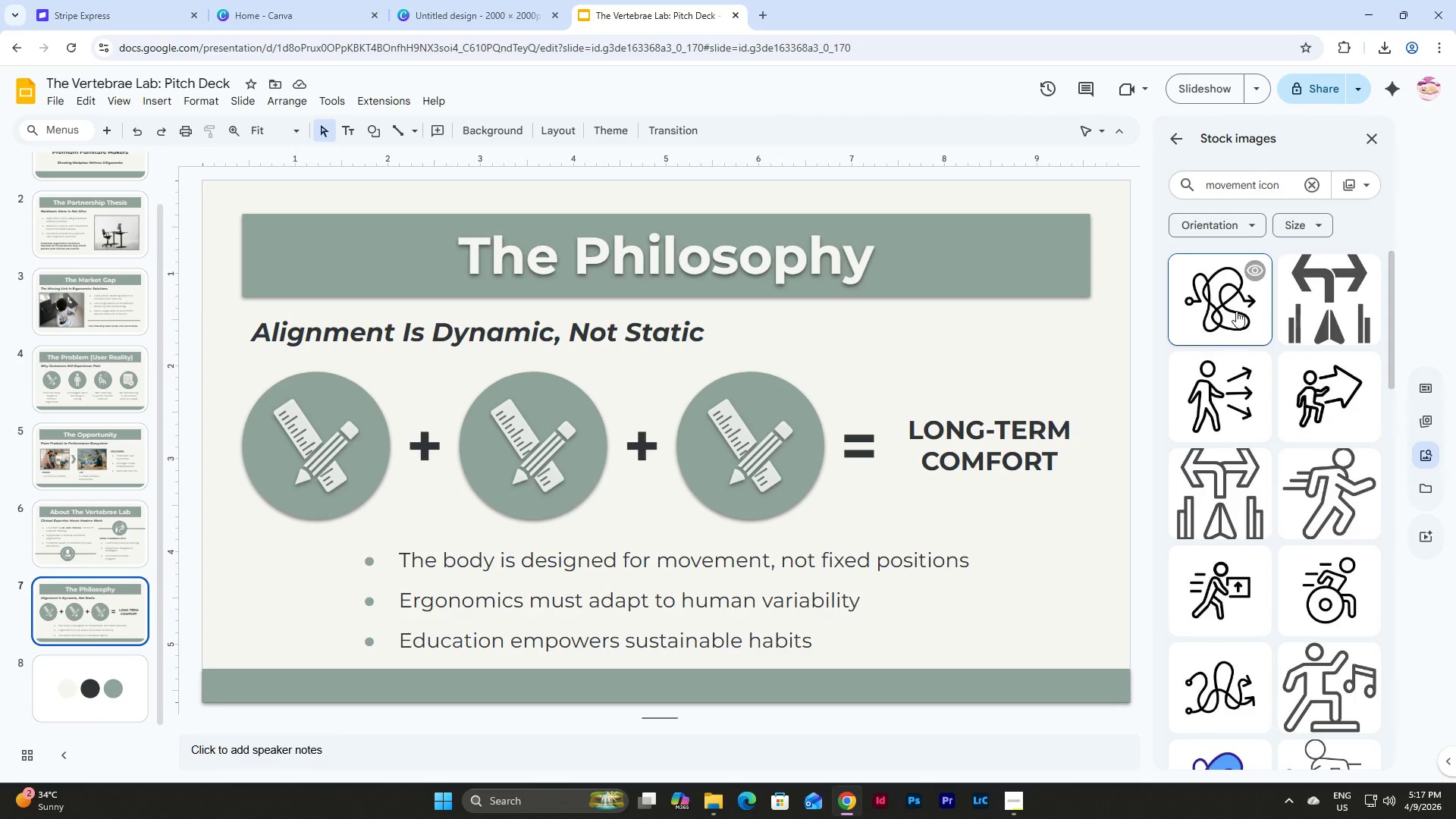 
scroll: coordinate [1234, 299], scroll_direction: down, amount: 8.0
 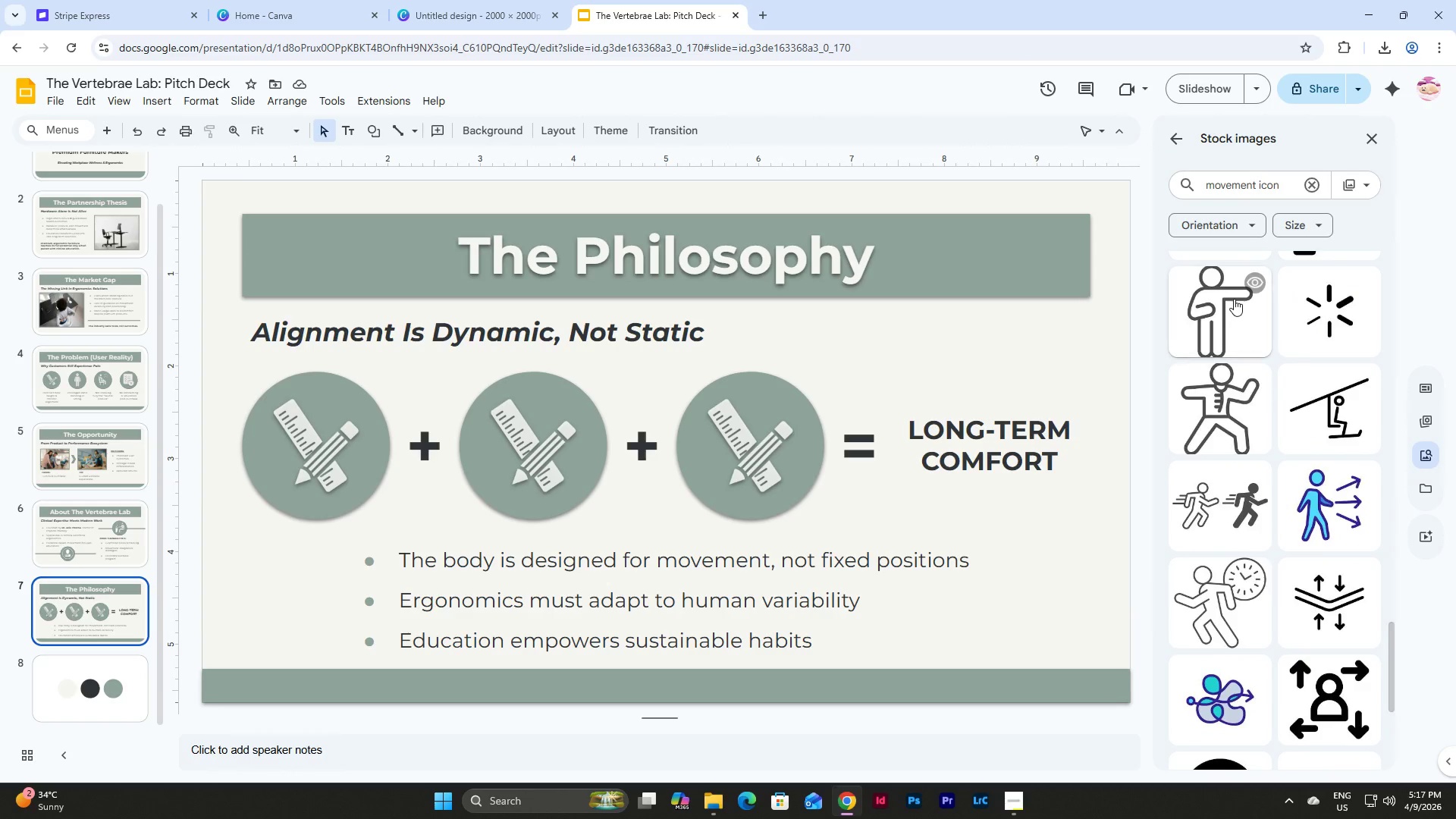 
scroll: coordinate [1234, 299], scroll_direction: up, amount: 4.0
 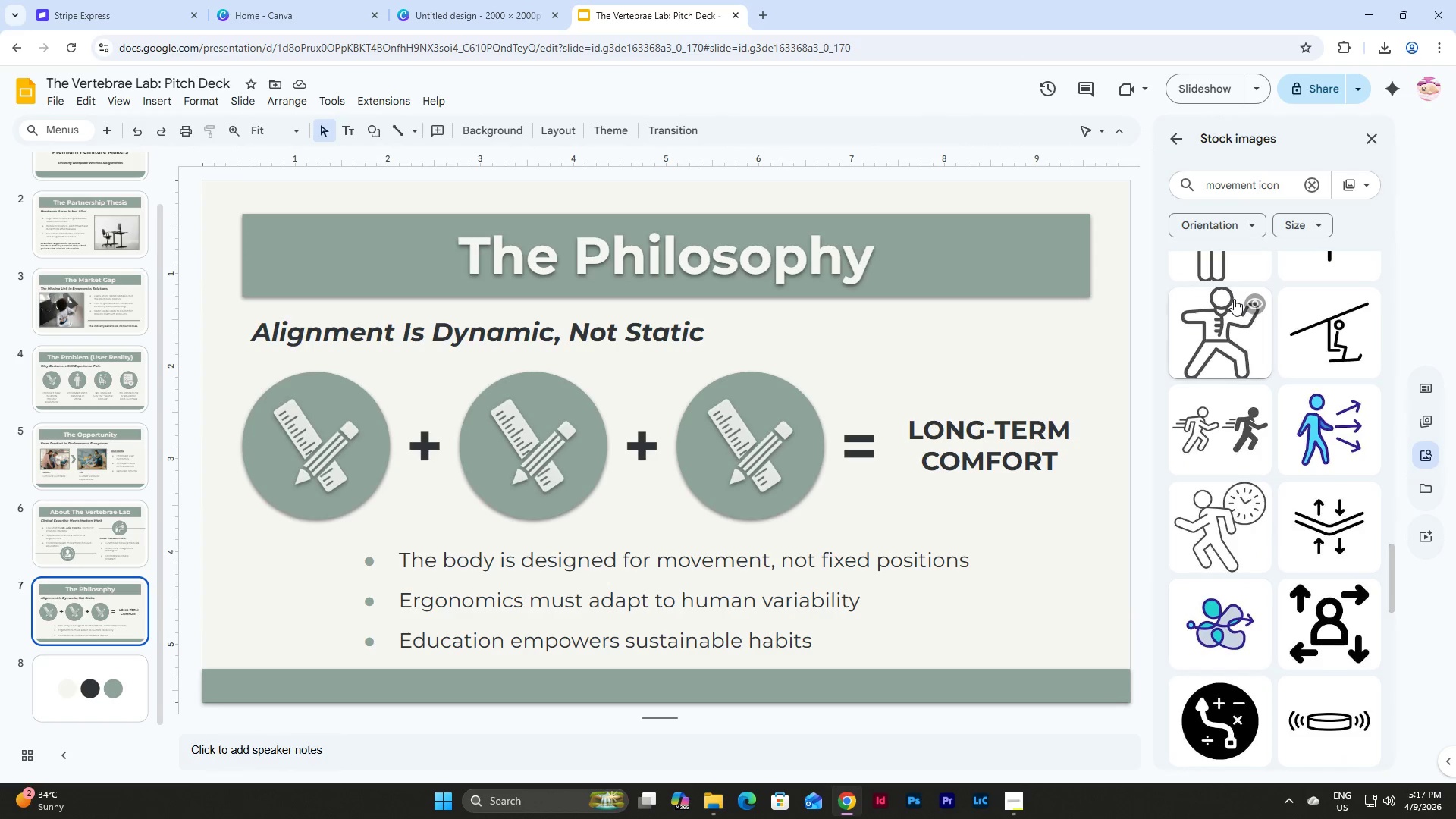 
scroll: coordinate [1234, 299], scroll_direction: down, amount: 4.0
 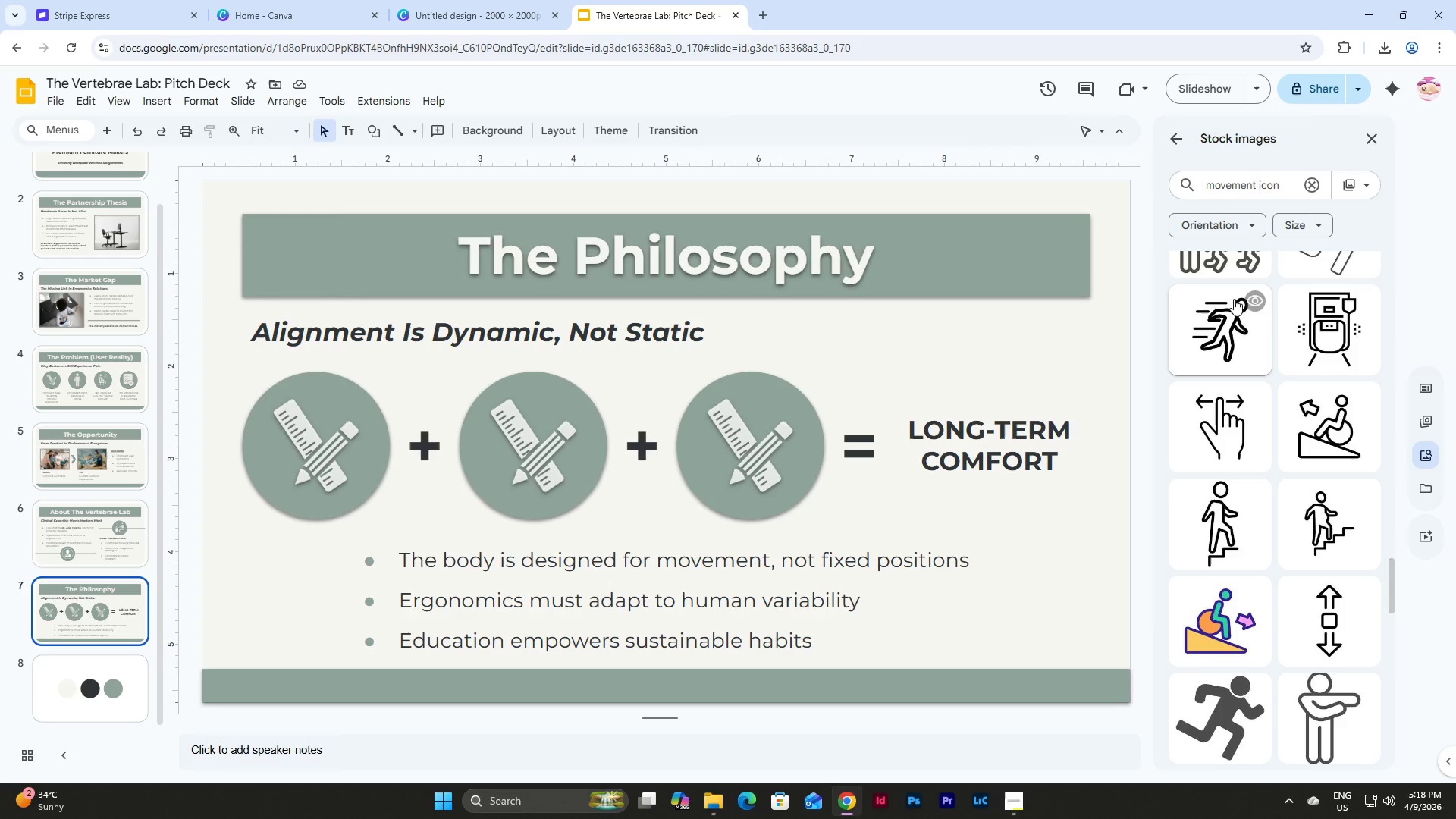 
wait(23.92)
 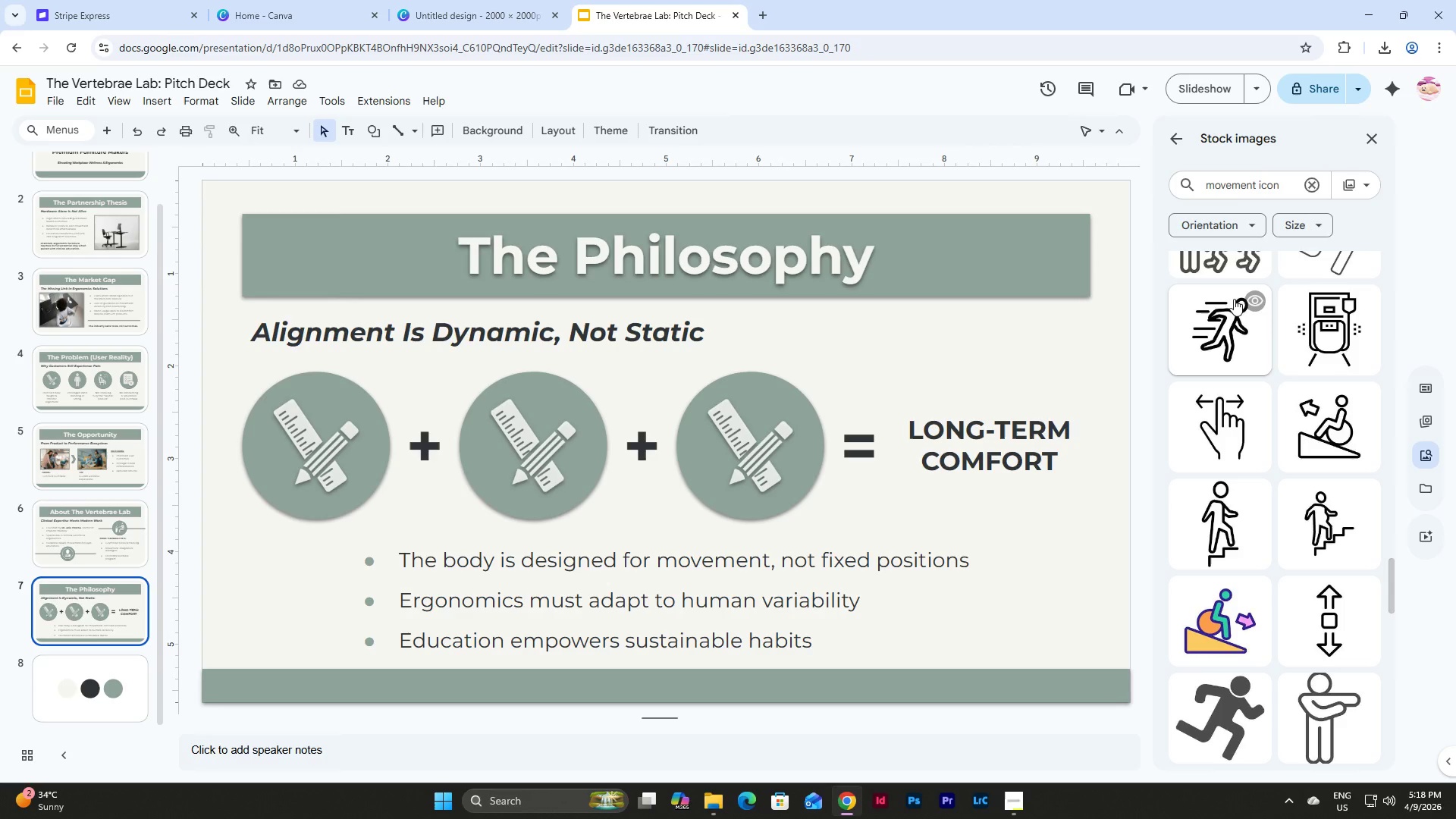 
scroll: coordinate [1235, 449], scroll_direction: down, amount: 10.0
 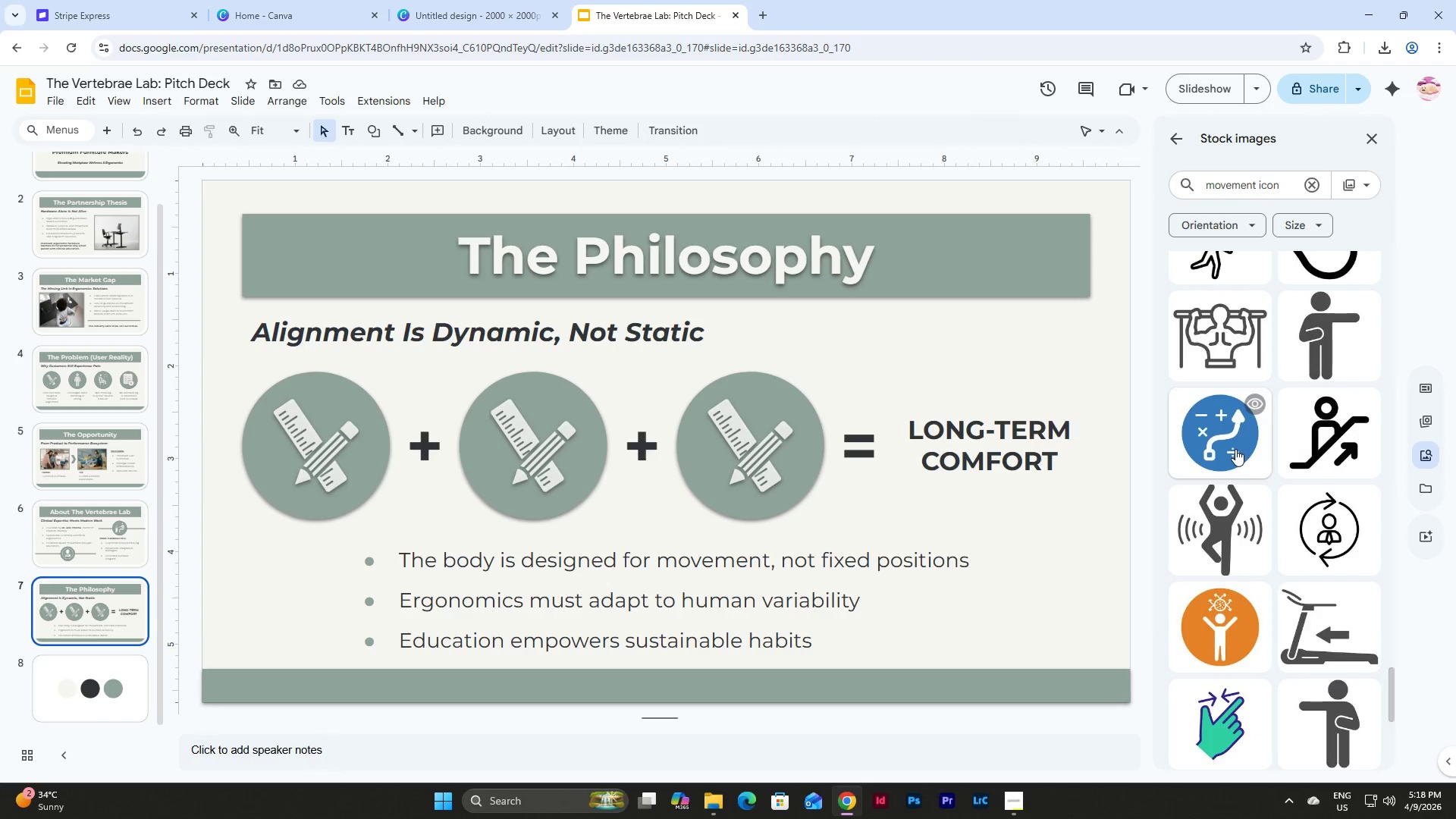 
scroll: coordinate [1243, 389], scroll_direction: up, amount: 2.0
 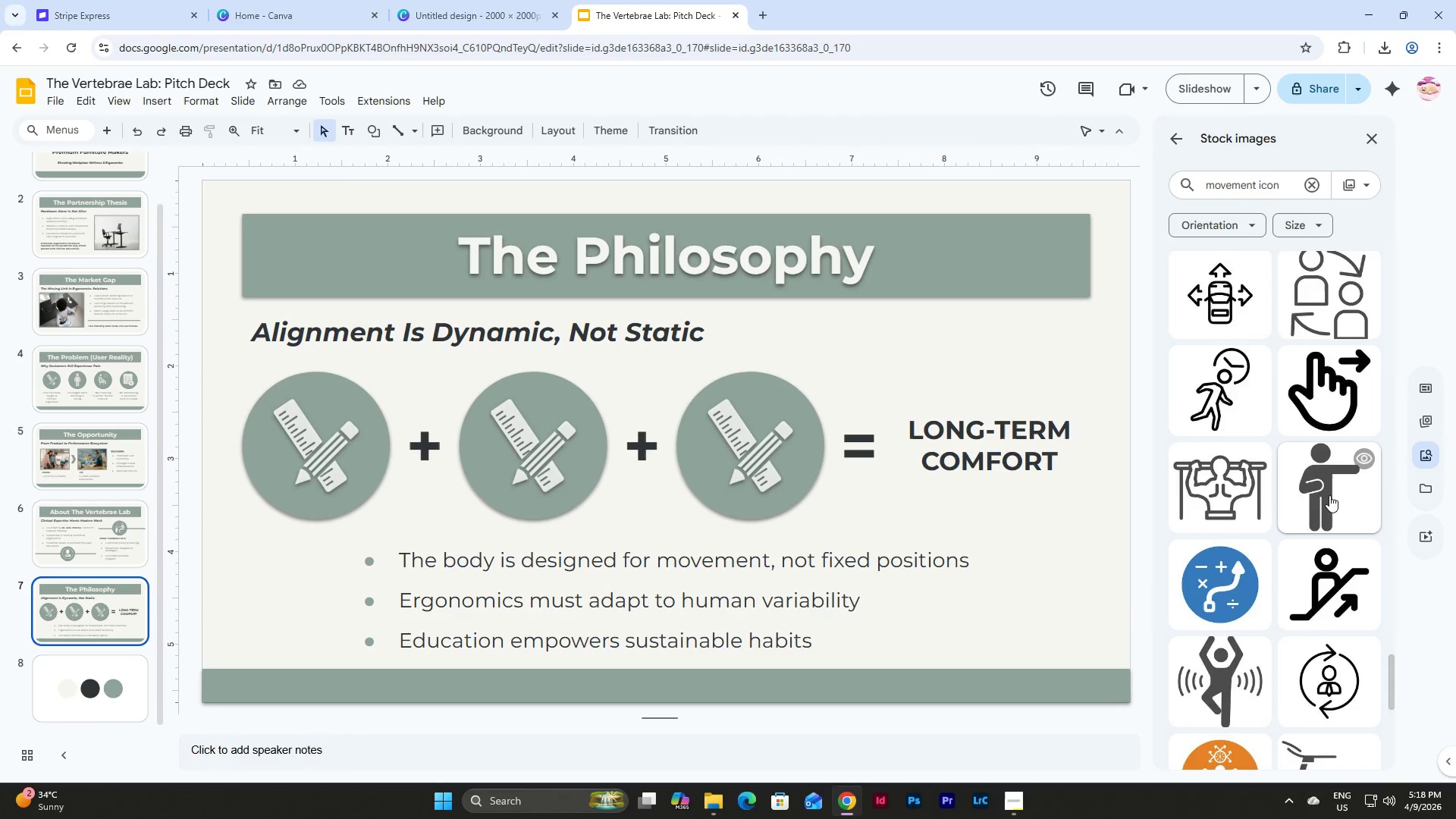 
left_click([1333, 482])
 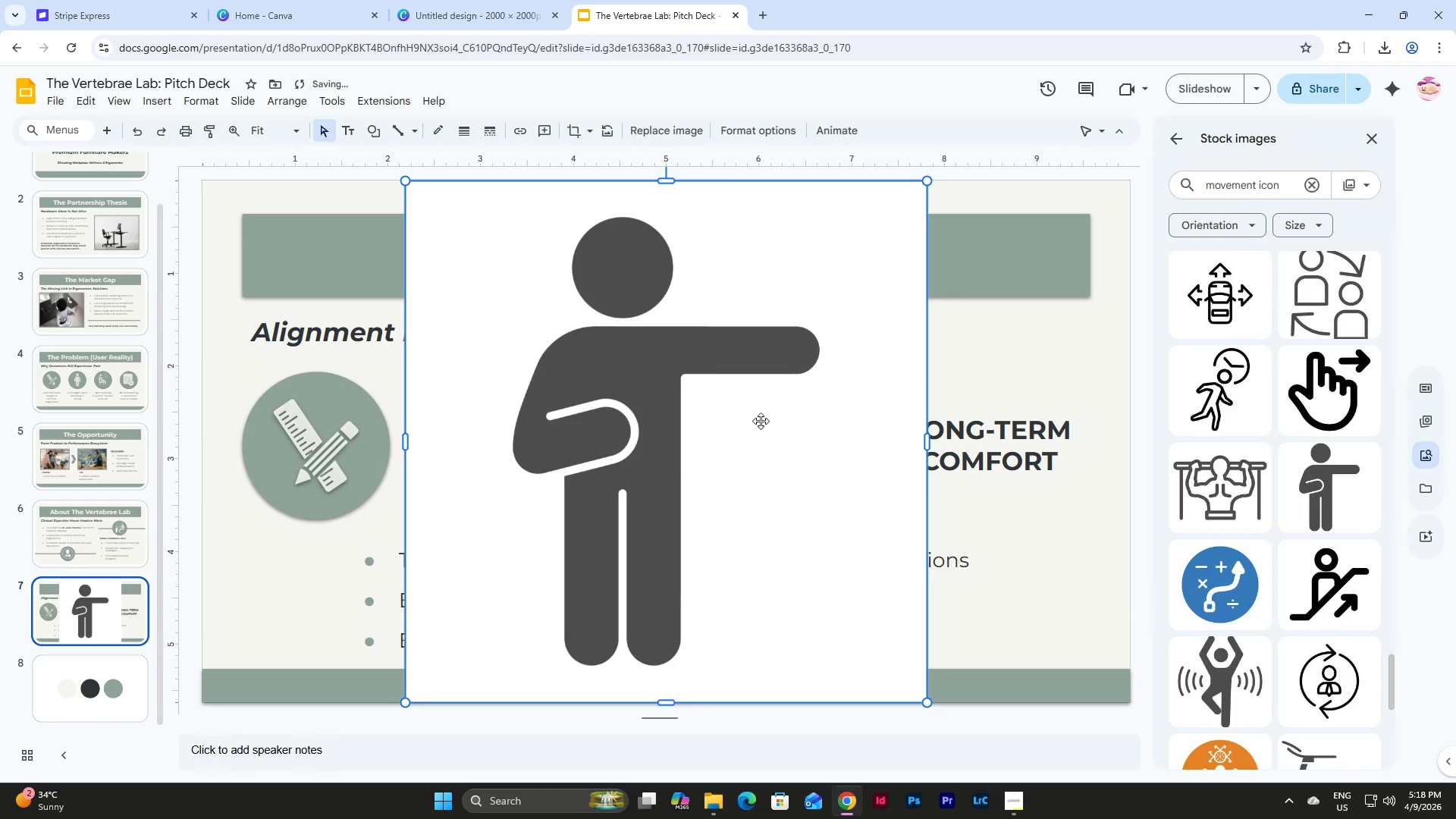 
left_click([715, 403])
 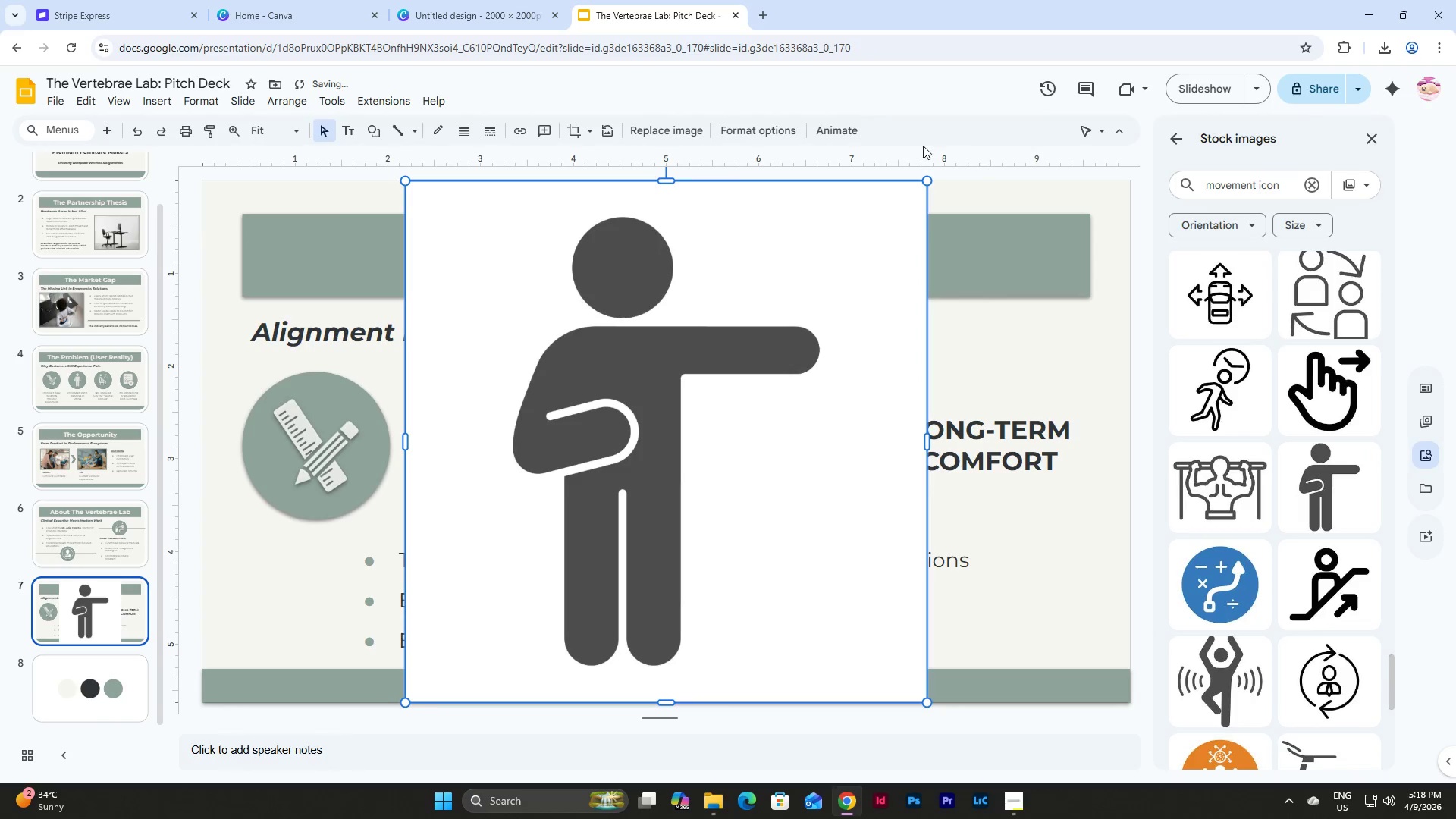 
left_click([742, 130])
 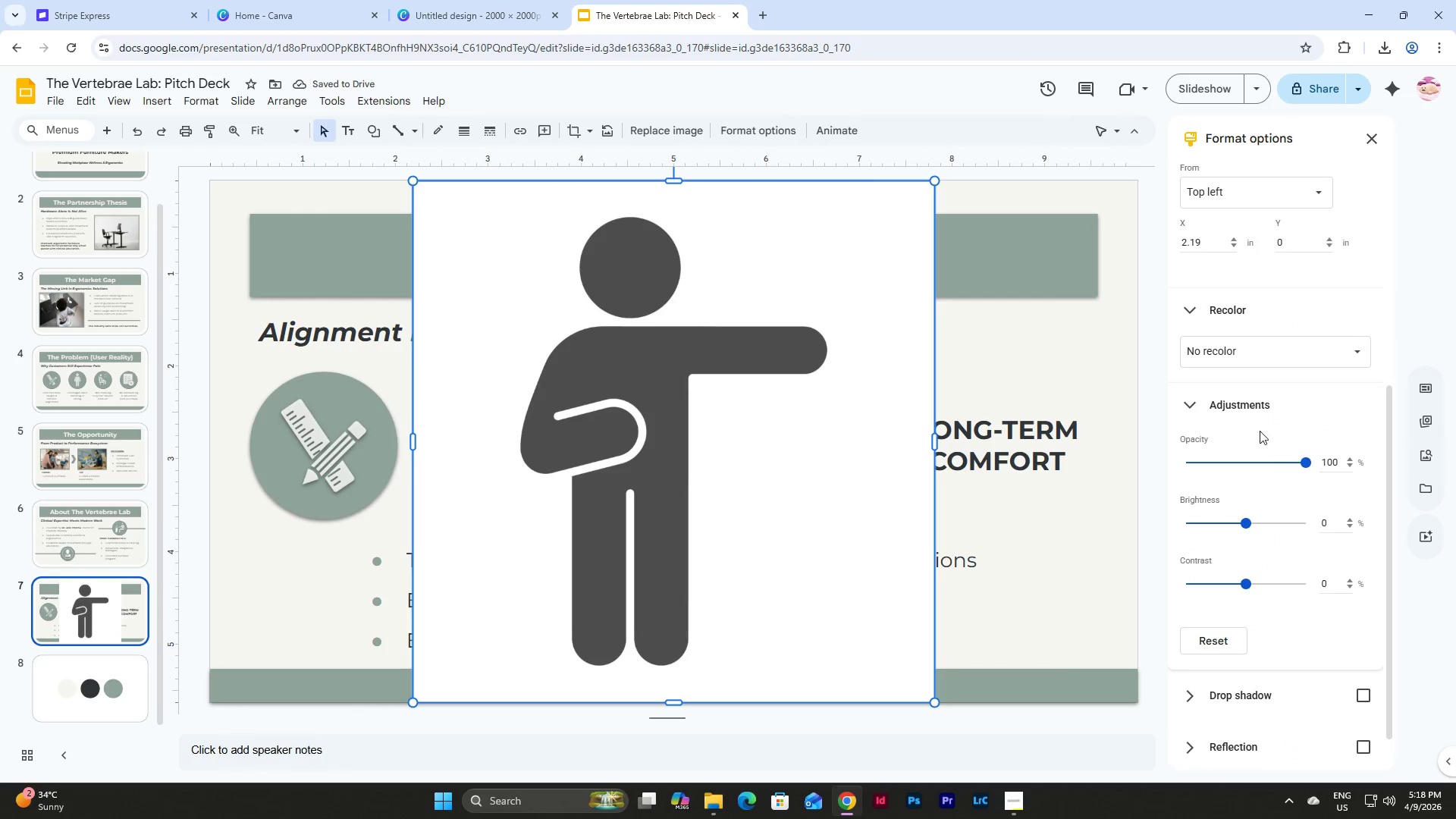 
left_click([1269, 331])
 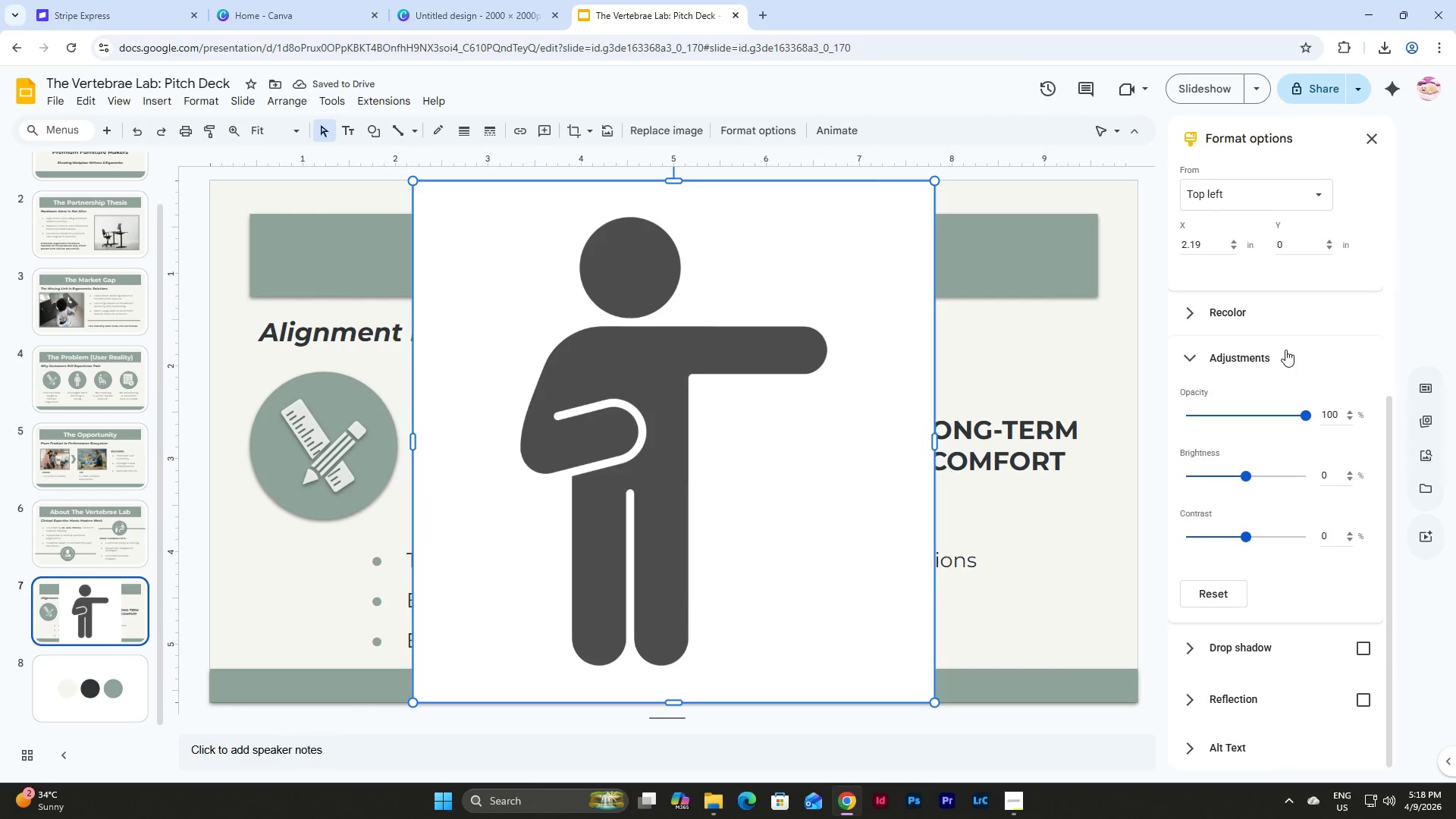 
left_click([1267, 323])
 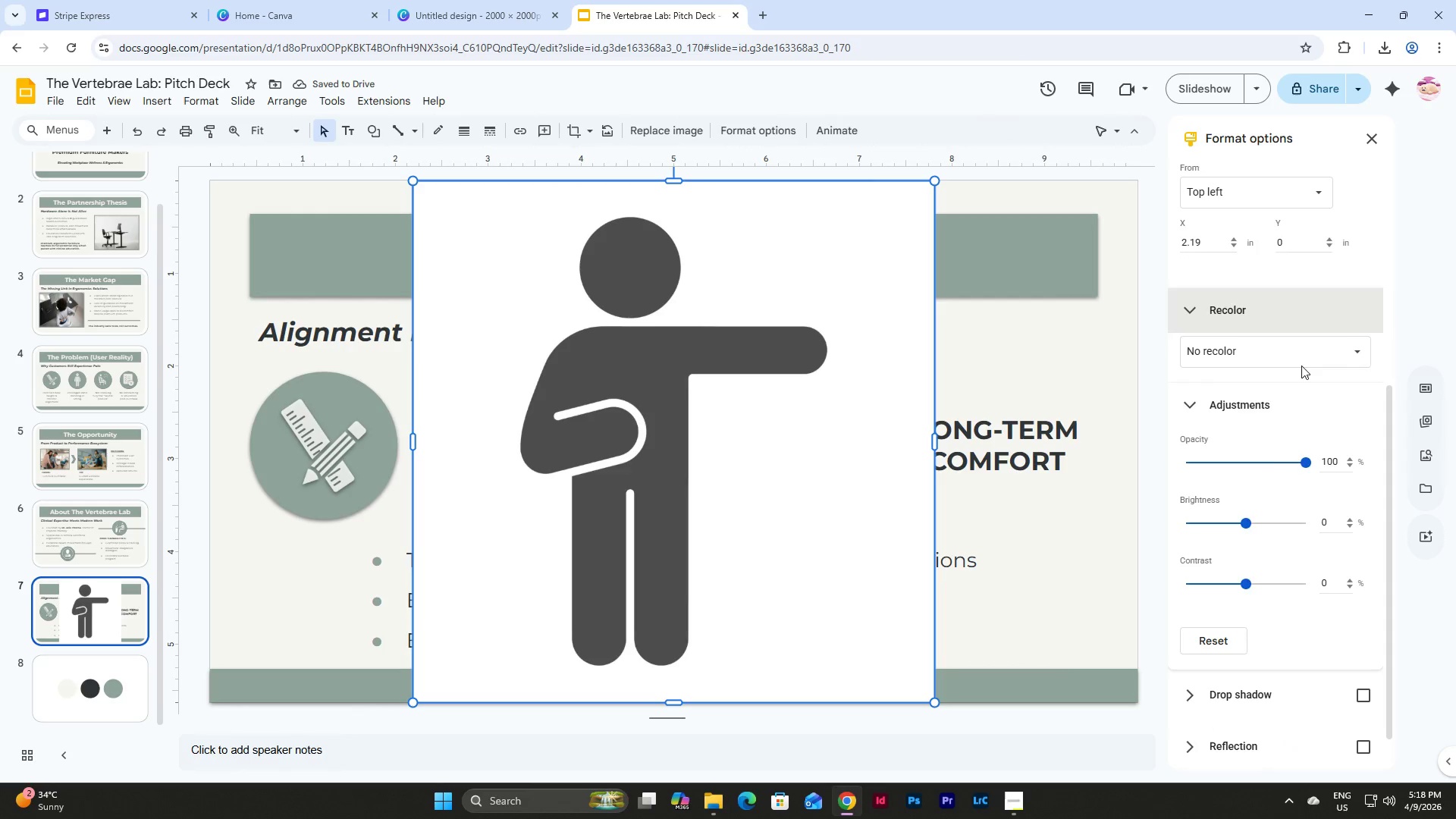 
left_click([1307, 349])
 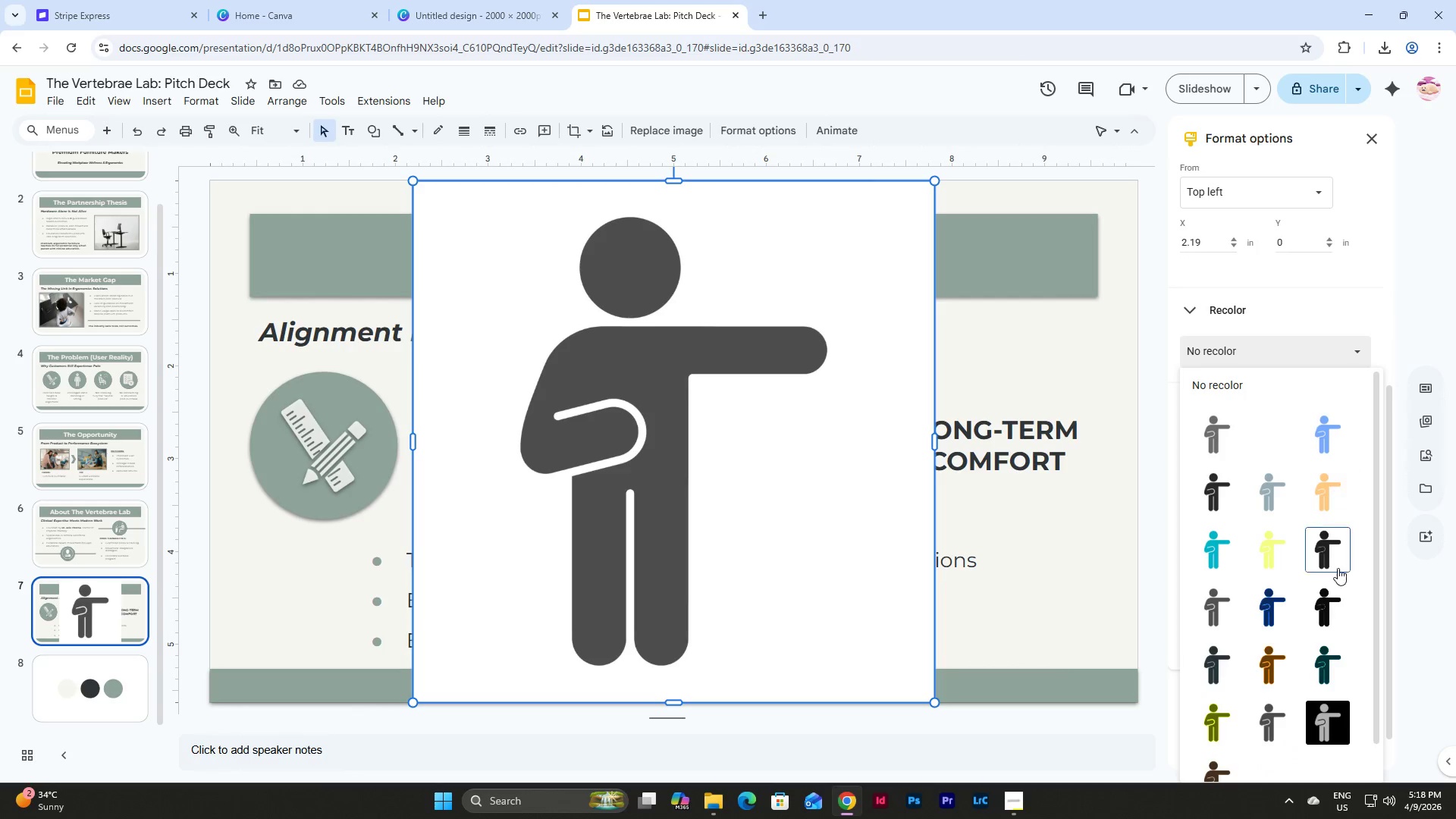 
left_click([1329, 605])
 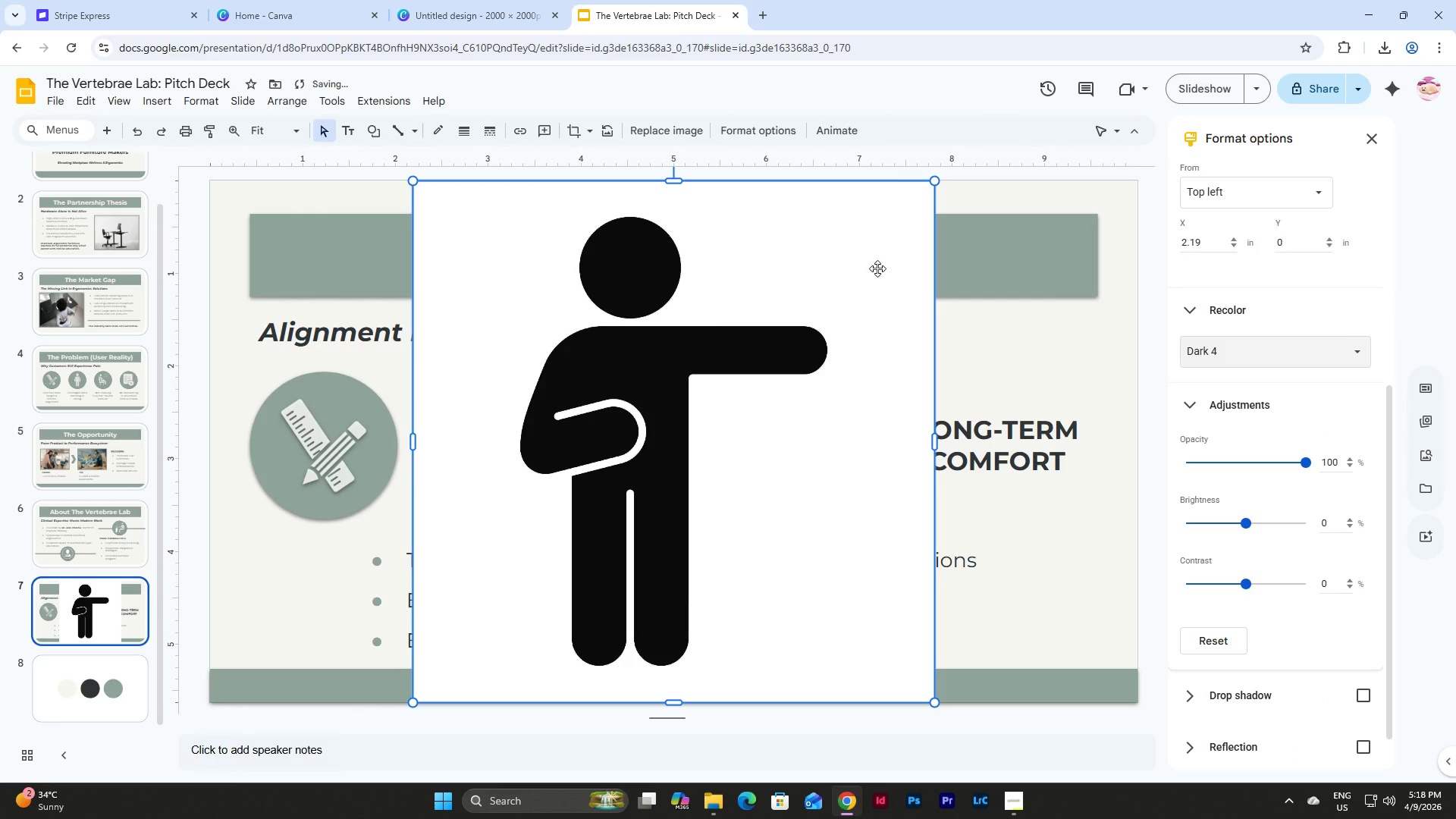 
key(Shift+ShiftLeft)
 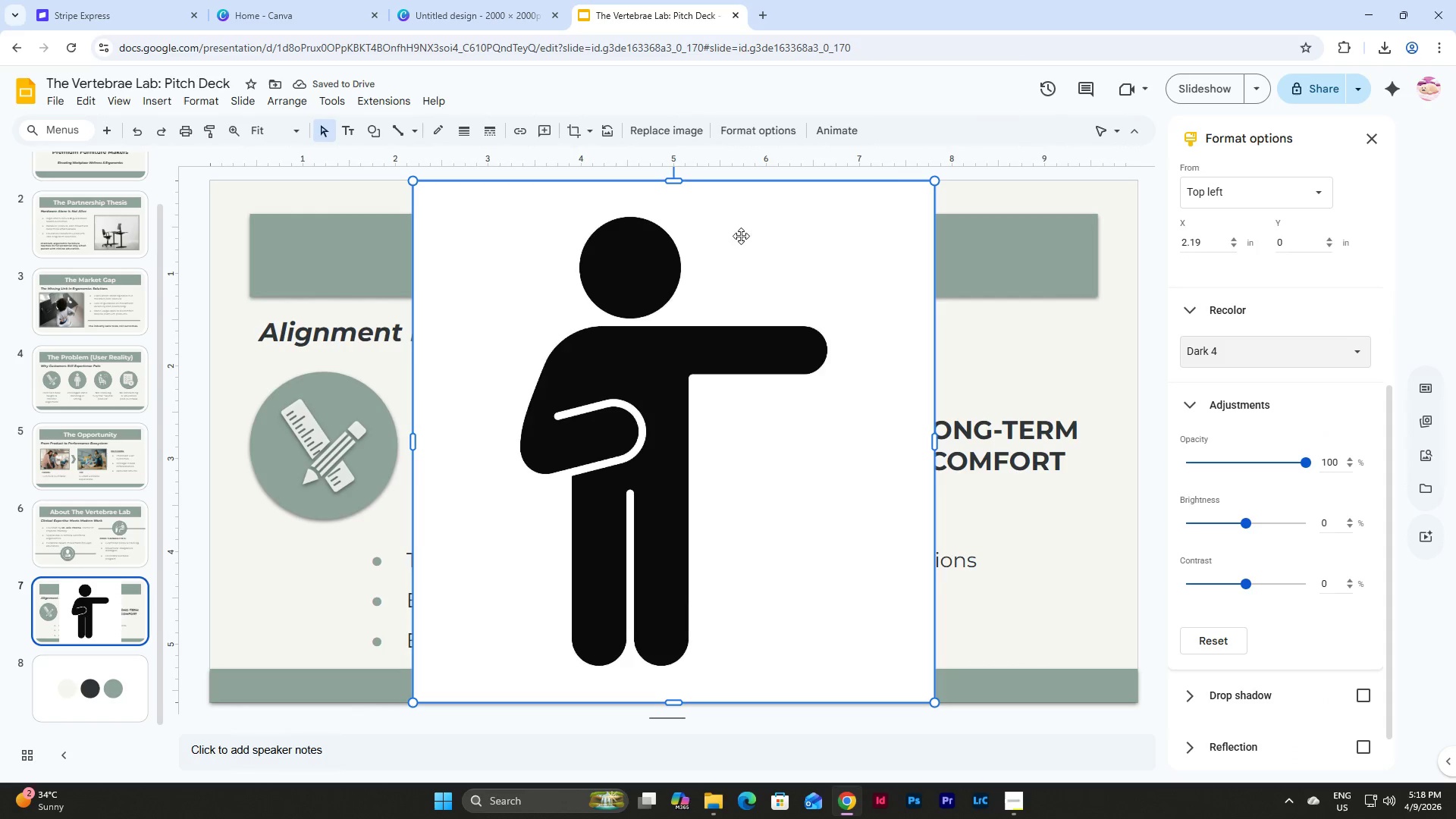 
key(Meta+Shift+MetaLeft)
 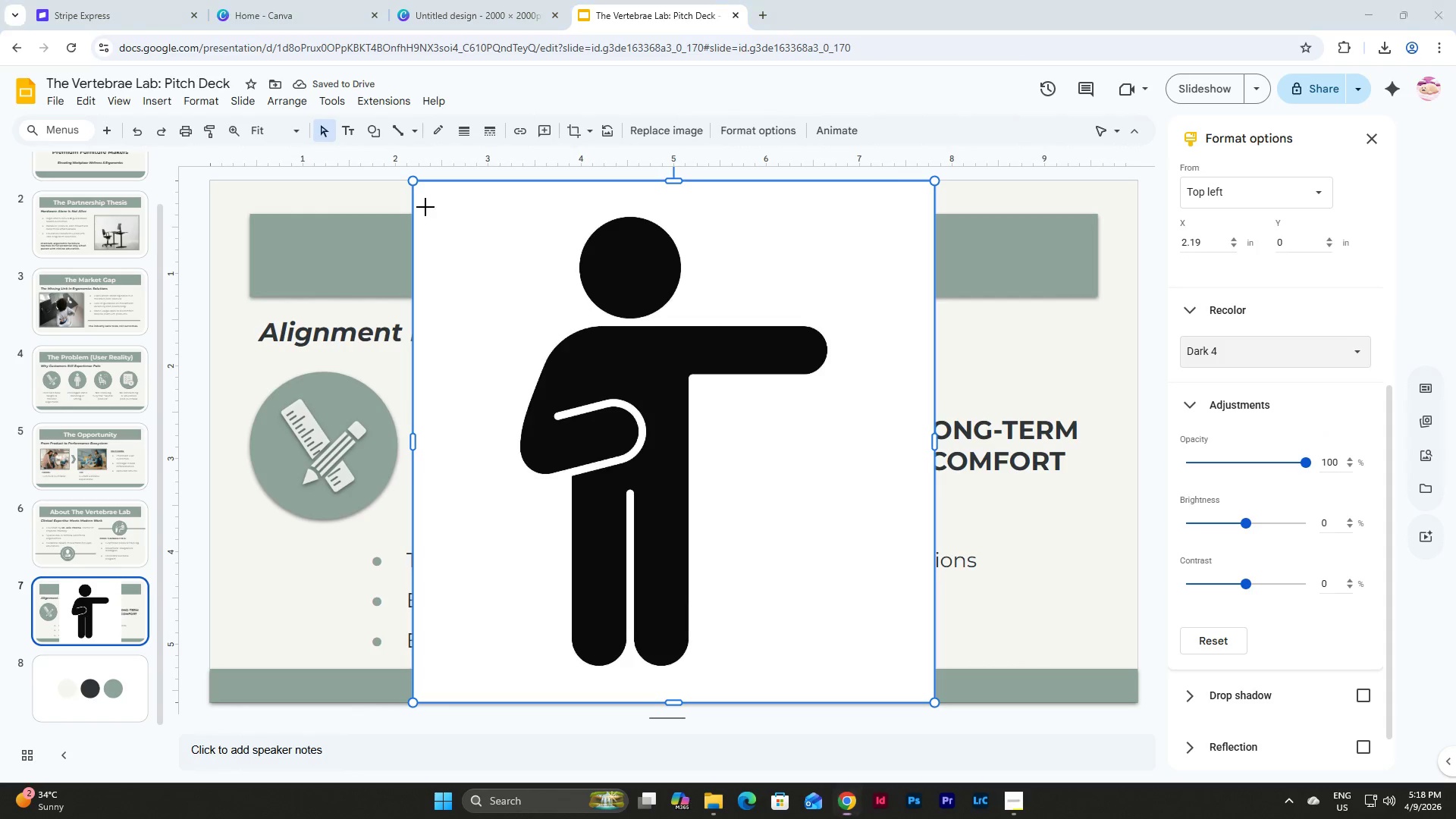 
key(Meta+Shift+S)
 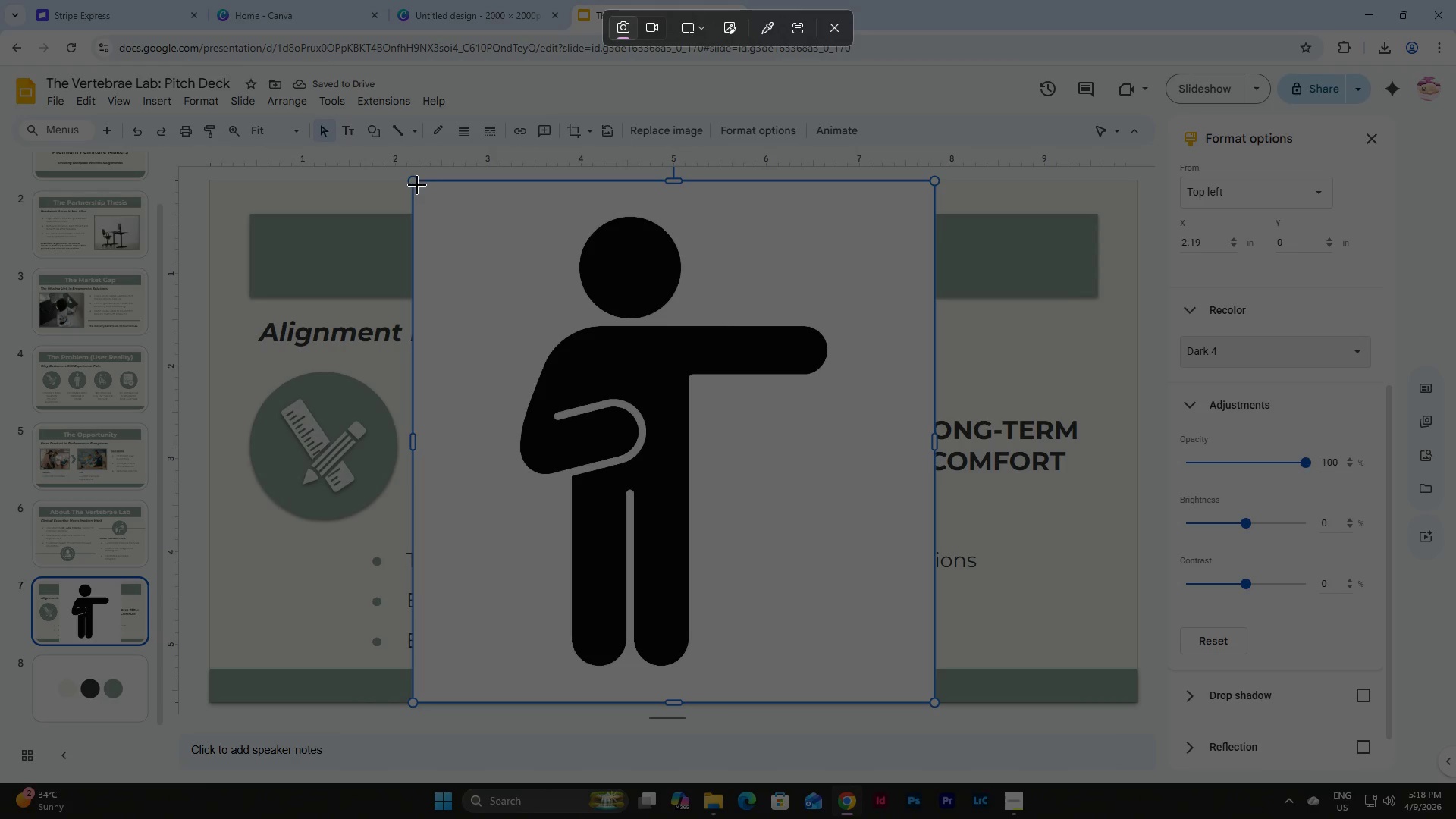 
left_click_drag(start_coordinate=[419, 185], to_coordinate=[930, 697])
 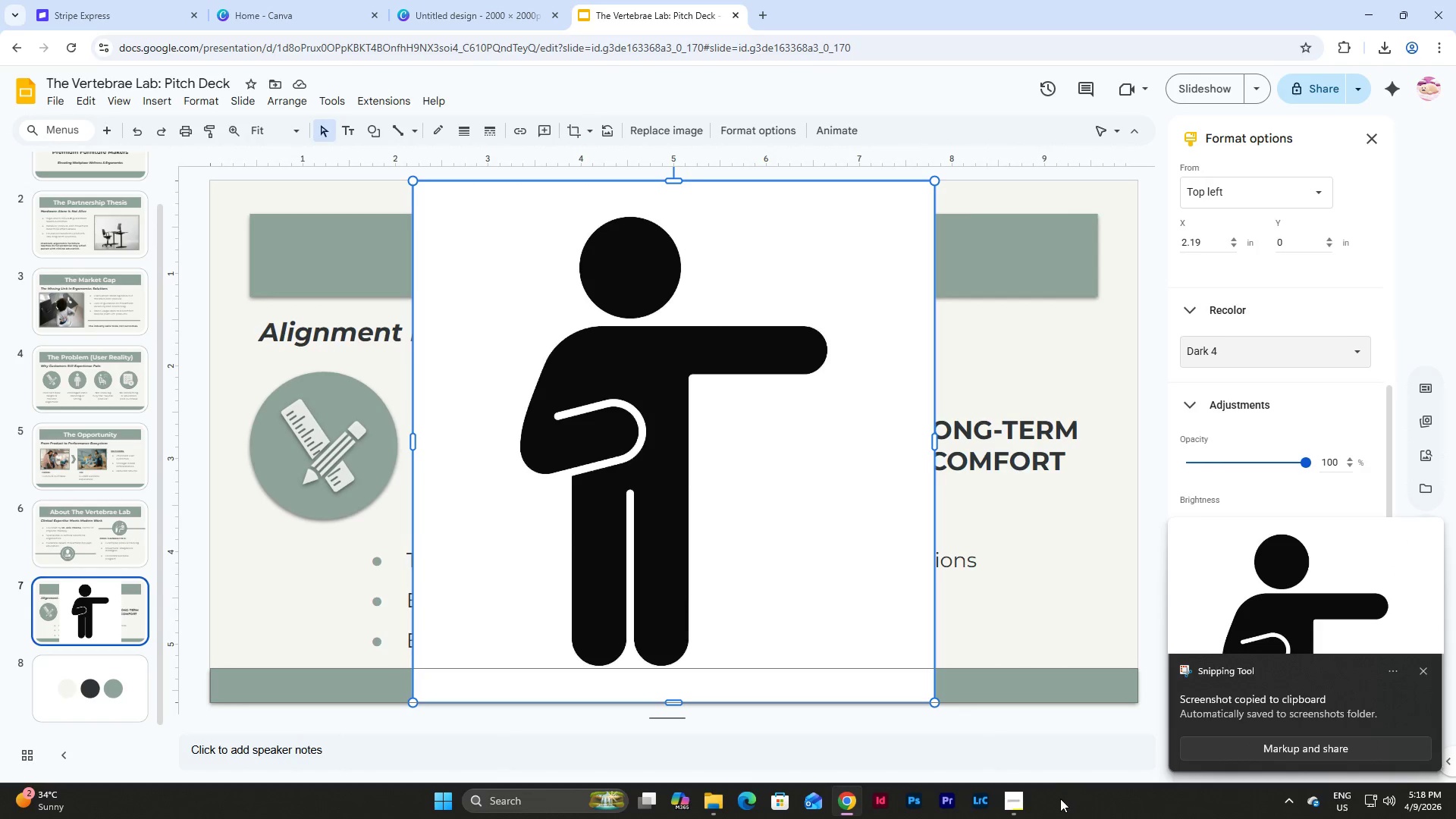 
left_click([1305, 602])
 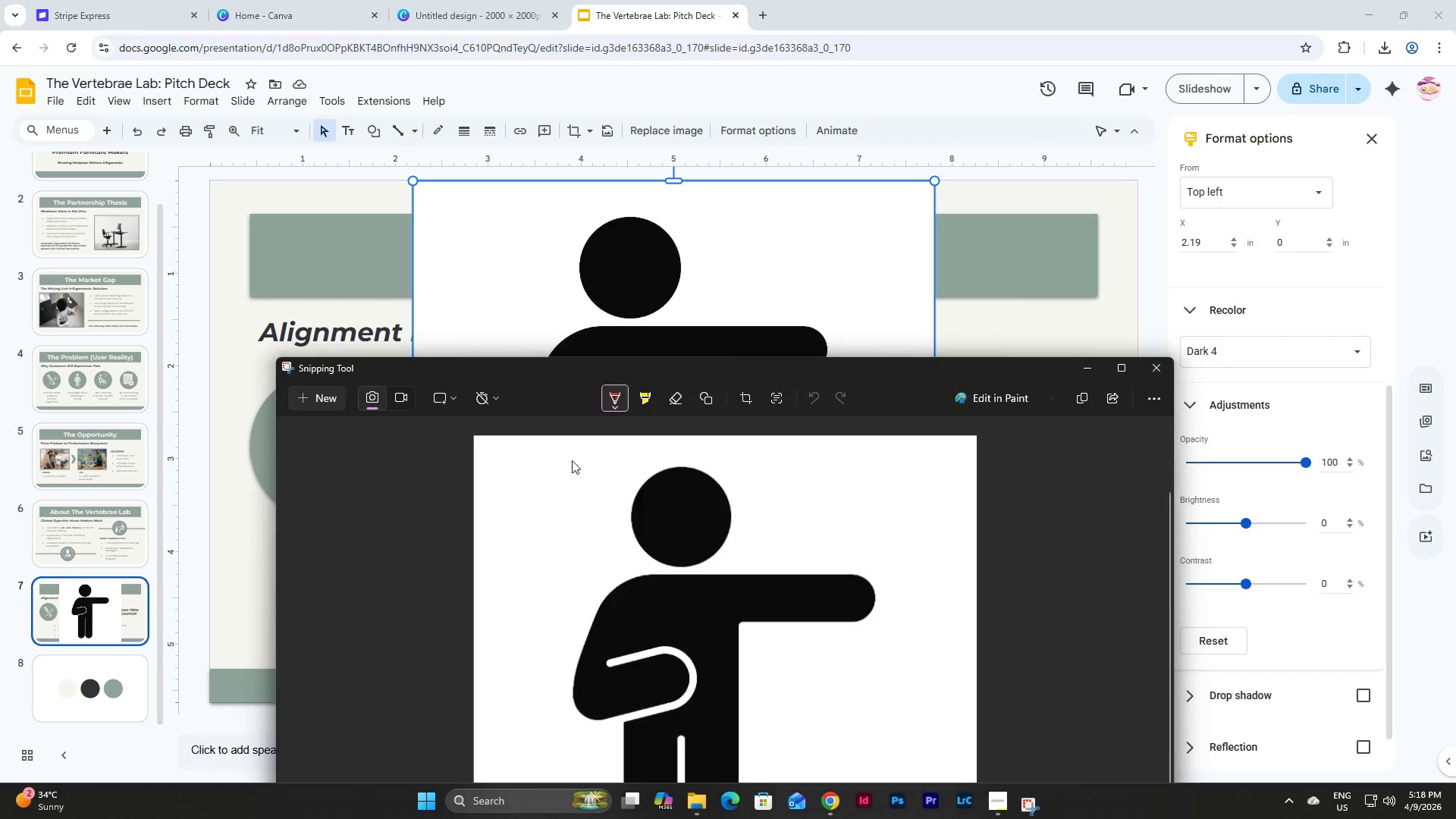 
key(Control+C)
 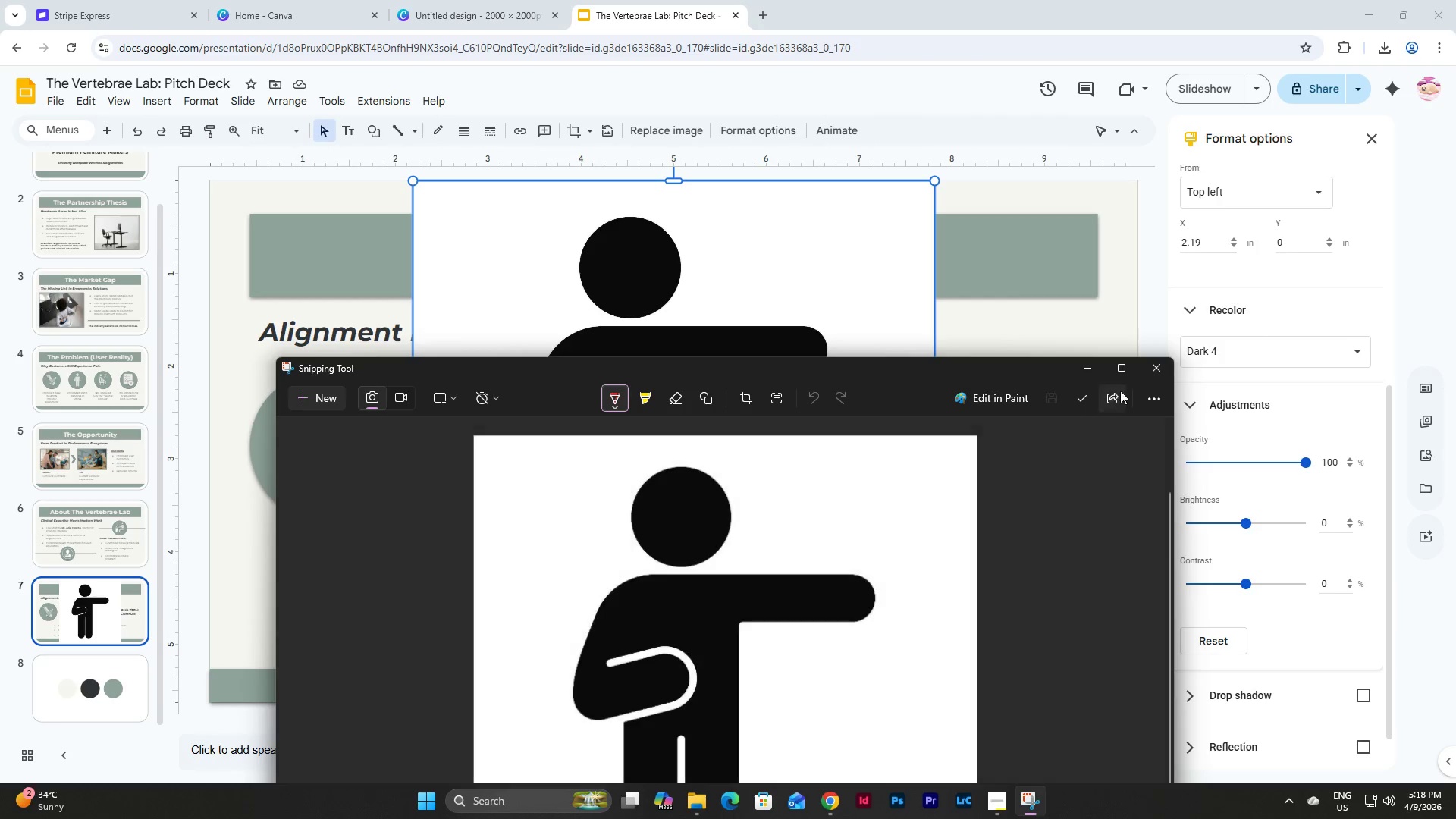 
left_click([1156, 366])
 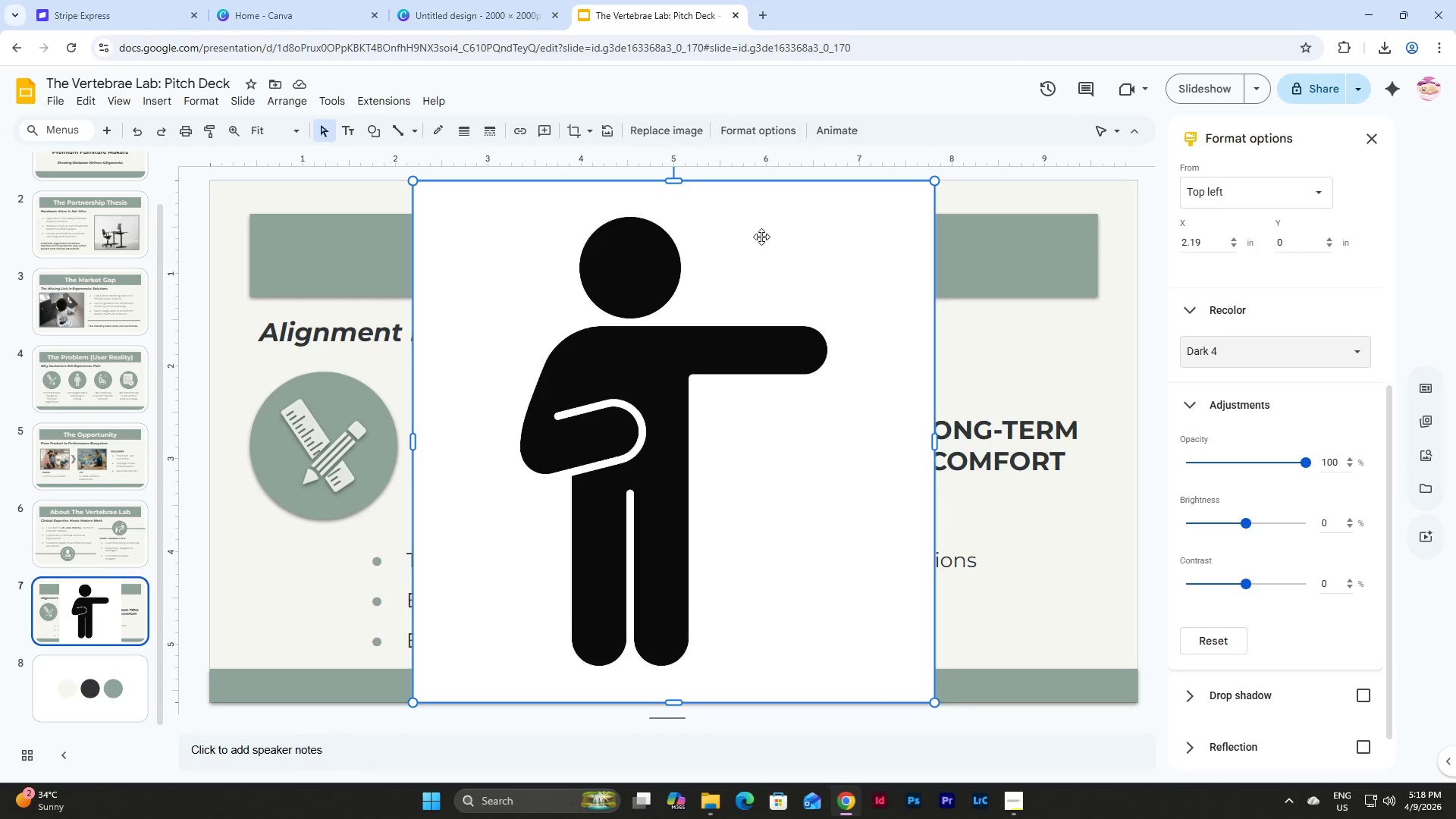 
left_click([761, 237])
 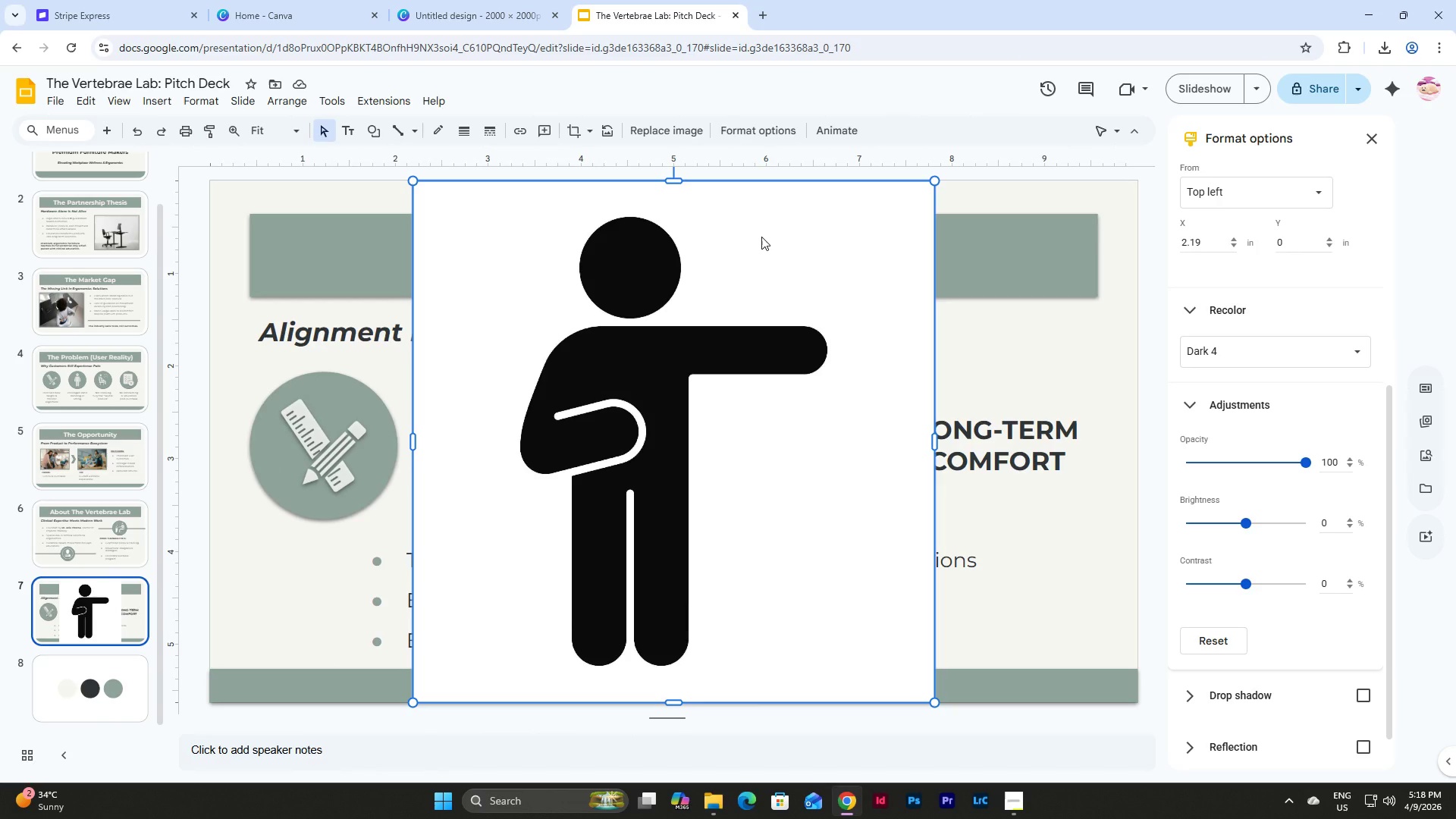 
key(Backspace)
 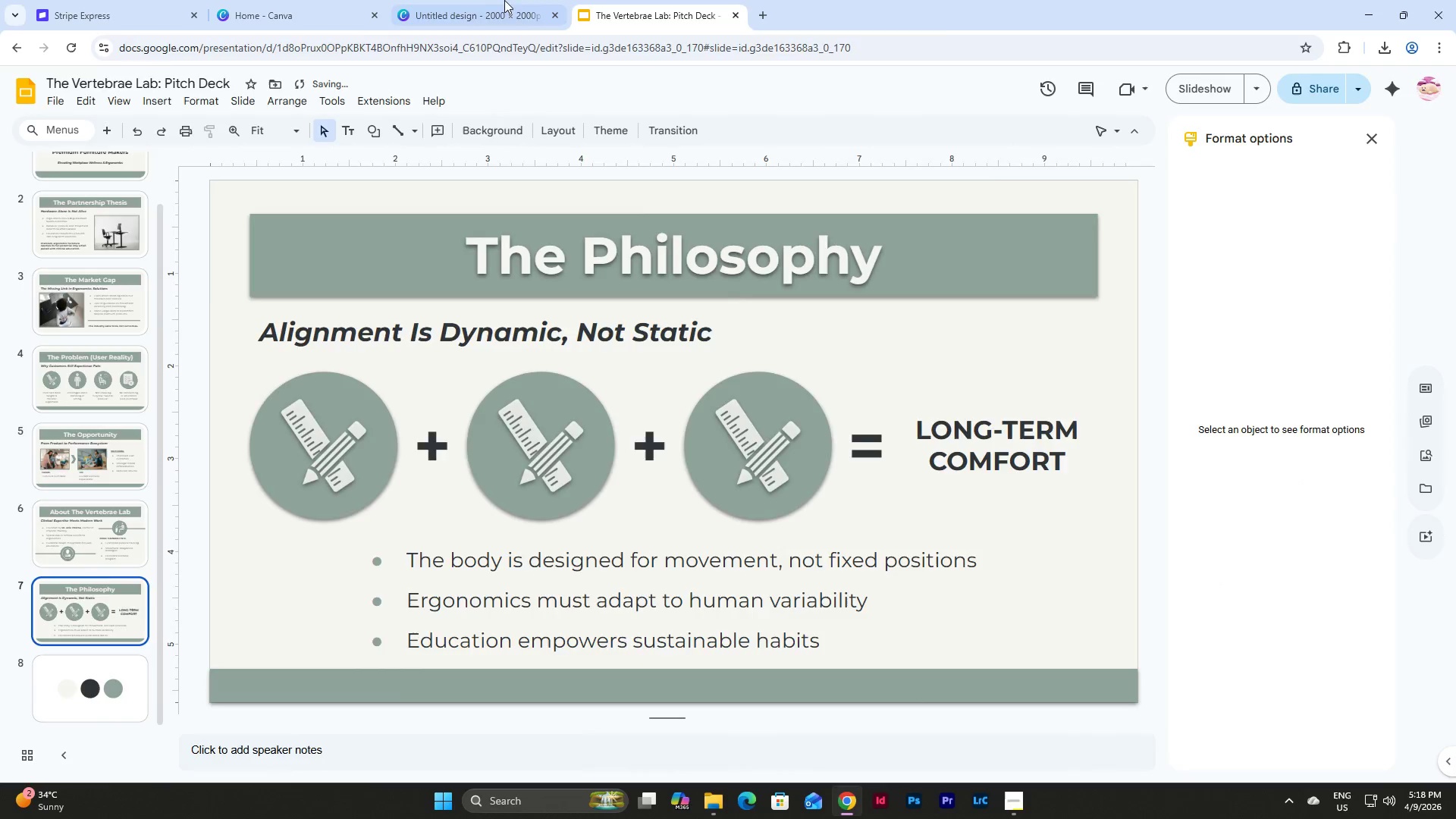 
left_click([493, 0])
 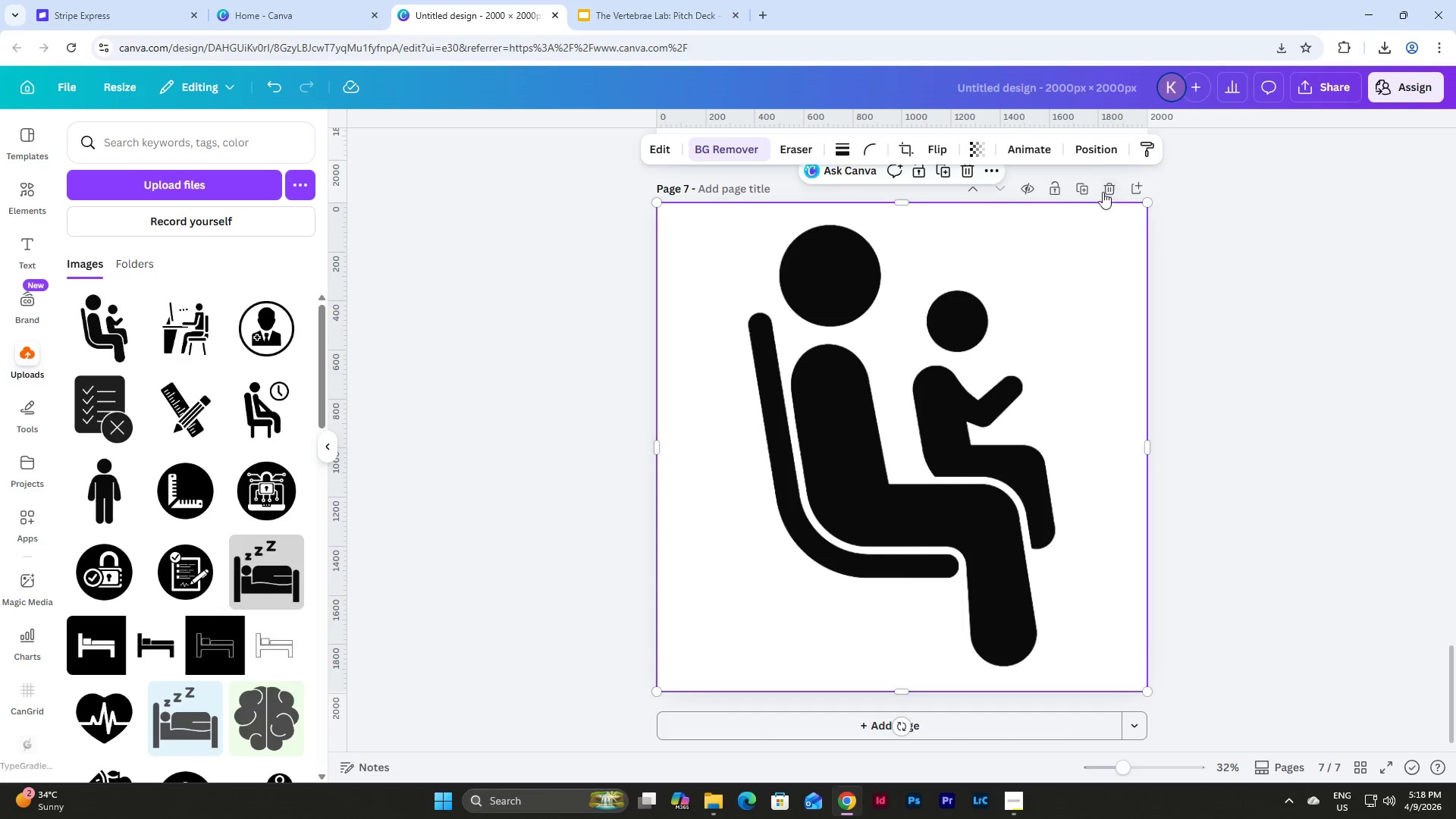 
left_click([1087, 185])
 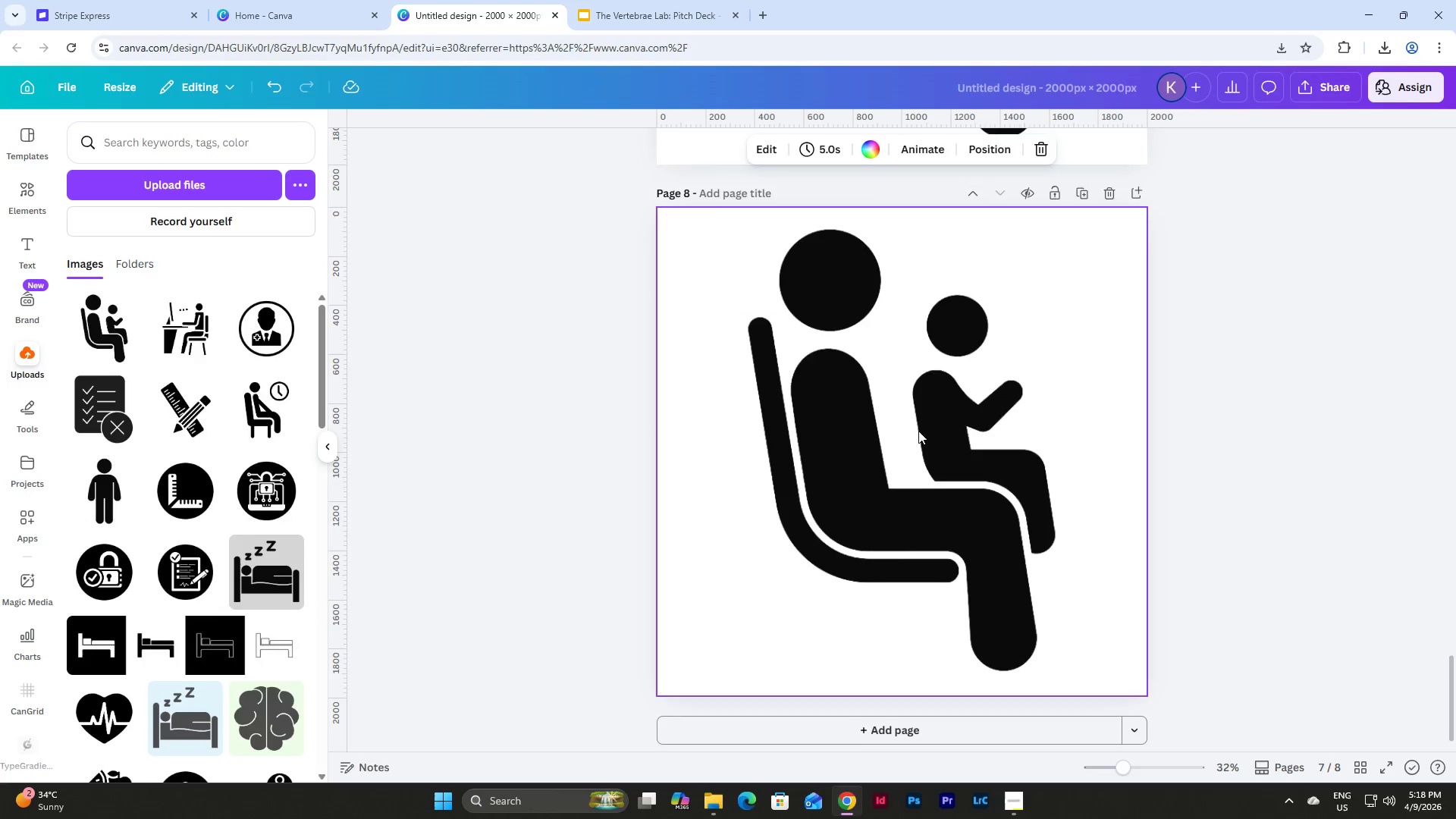 
left_click([893, 443])
 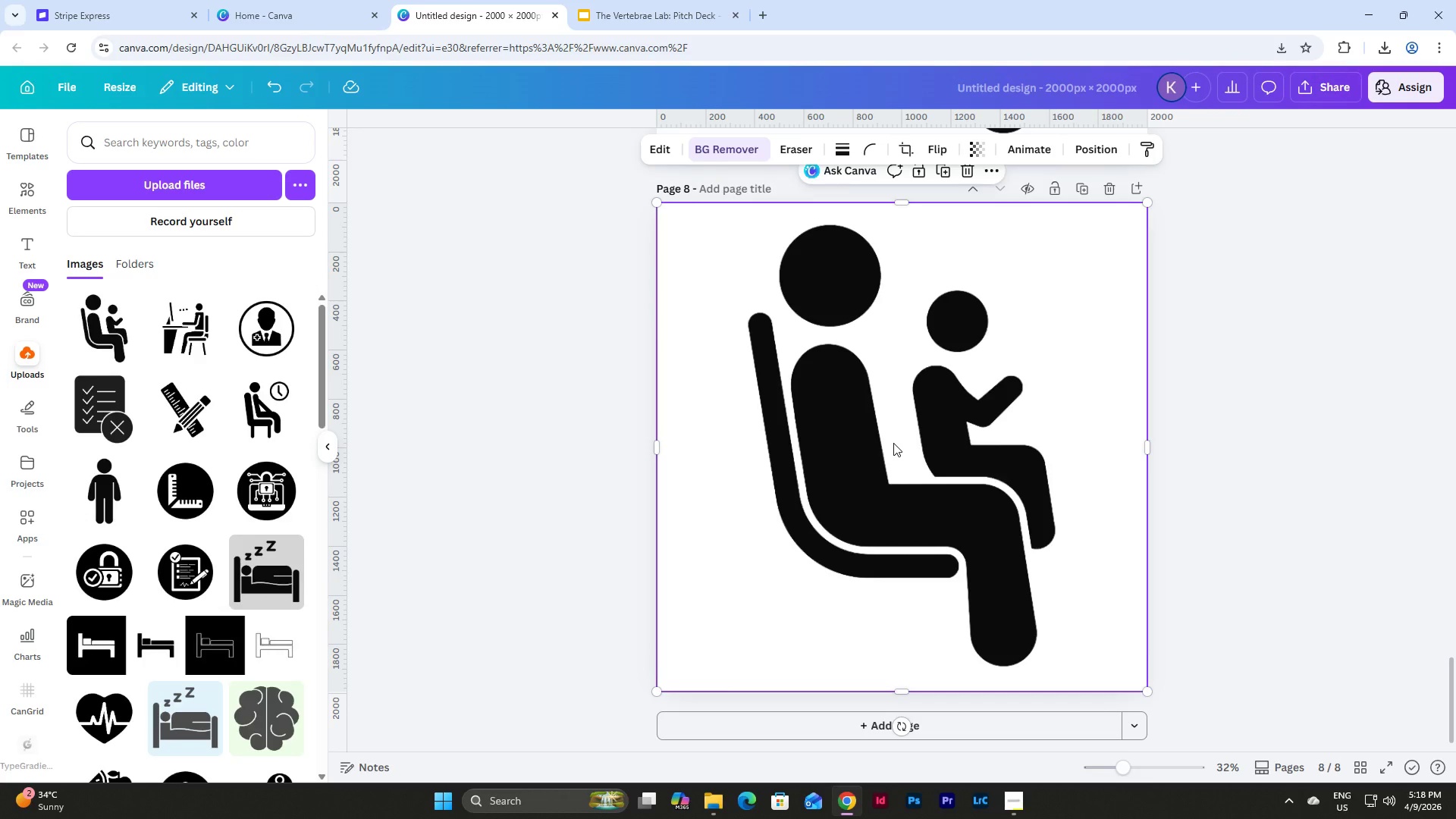 
key(Backspace)
 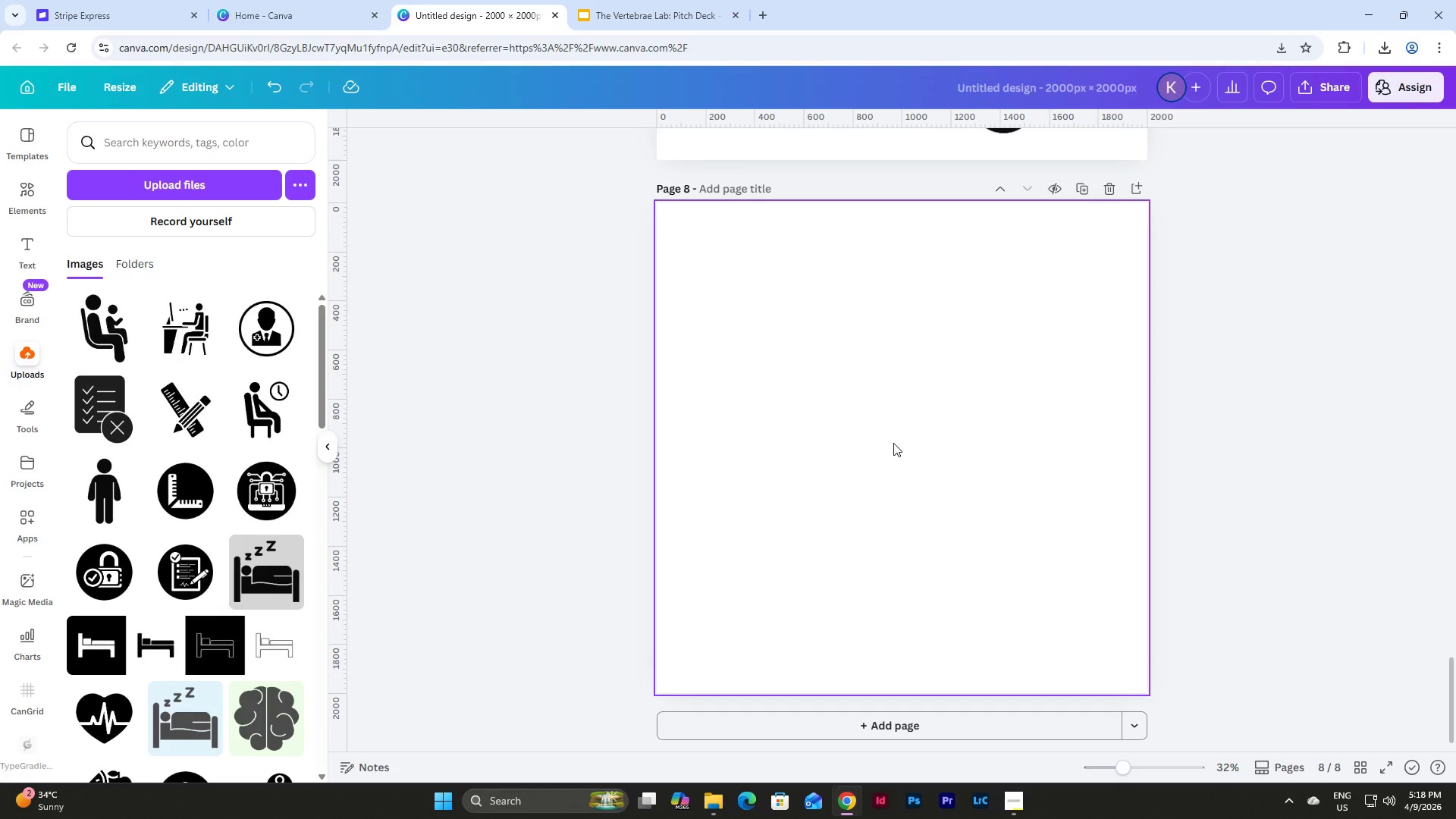 
key(Control+V)
 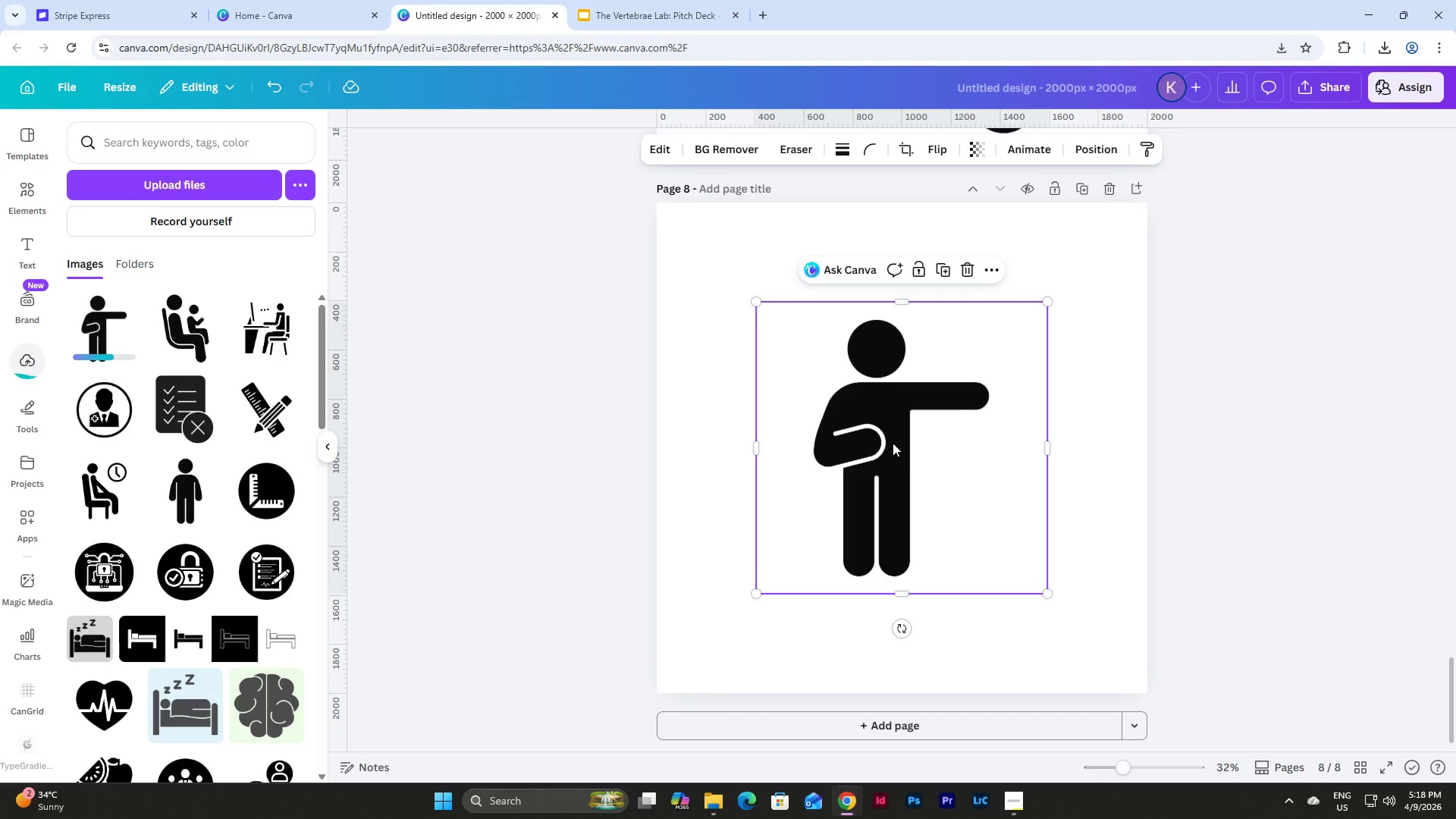 
left_click_drag(start_coordinate=[866, 451], to_coordinate=[764, 354])
 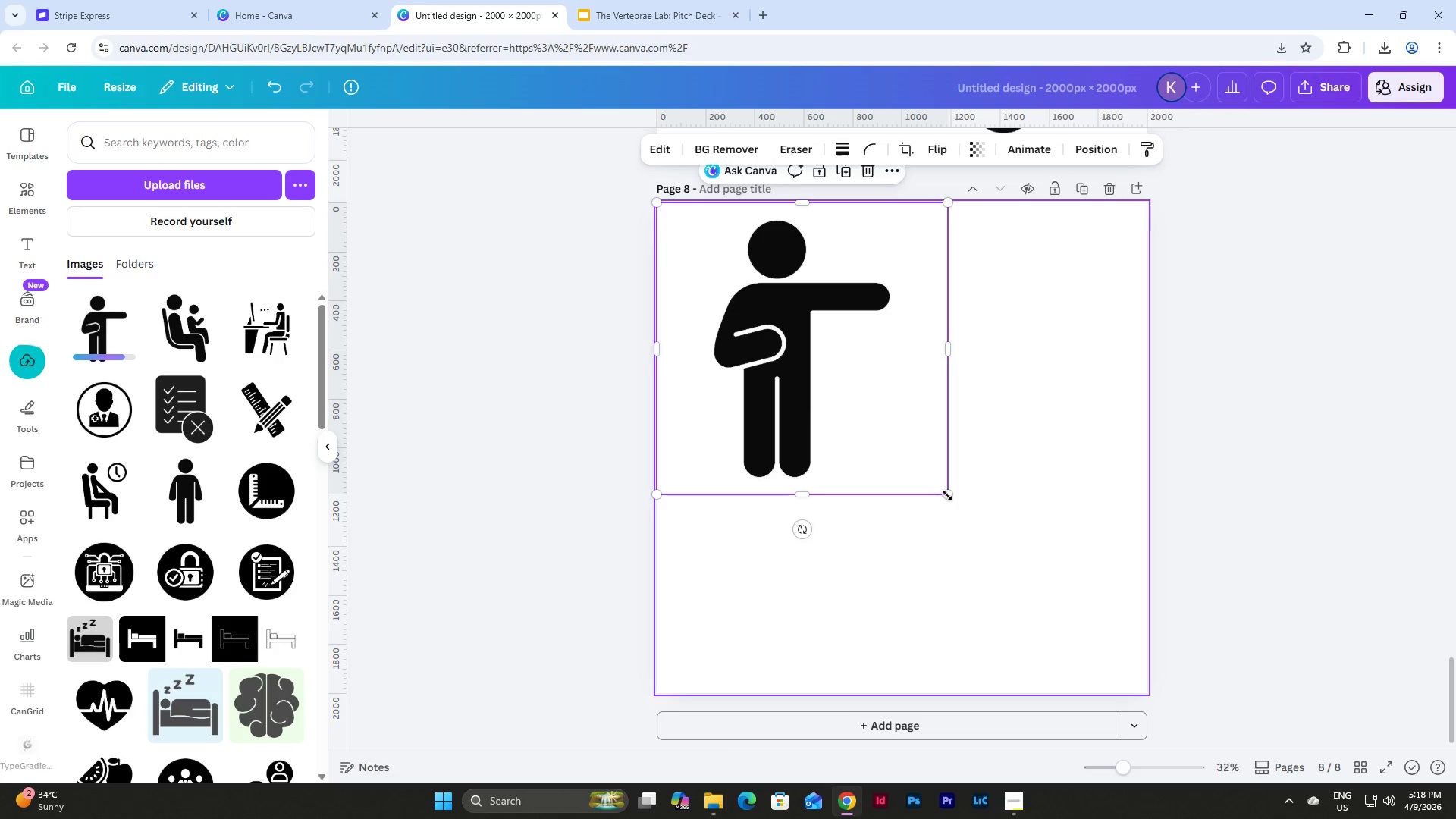 
left_click_drag(start_coordinate=[947, 494], to_coordinate=[1144, 697])
 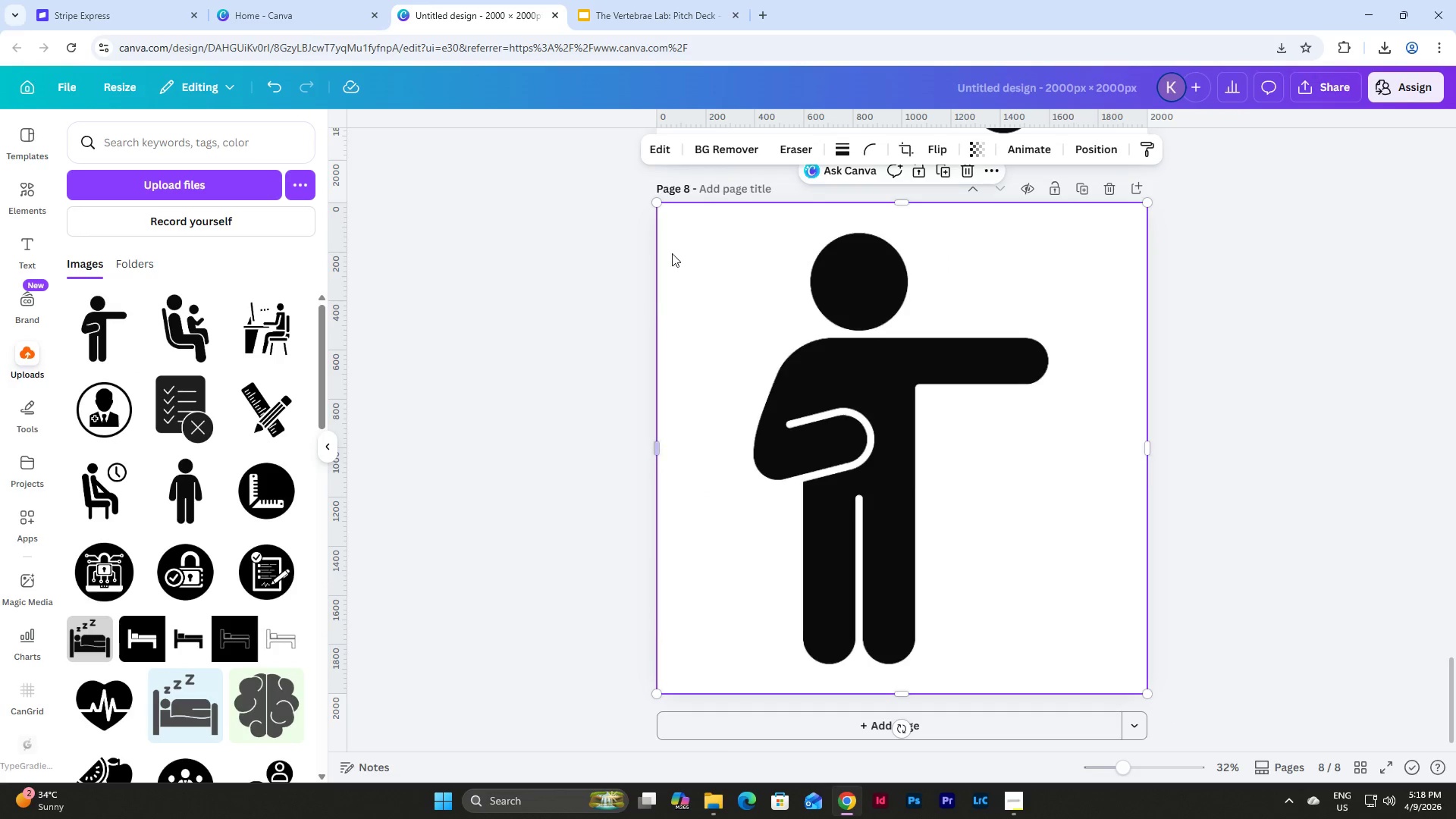 
left_click([733, 148])
 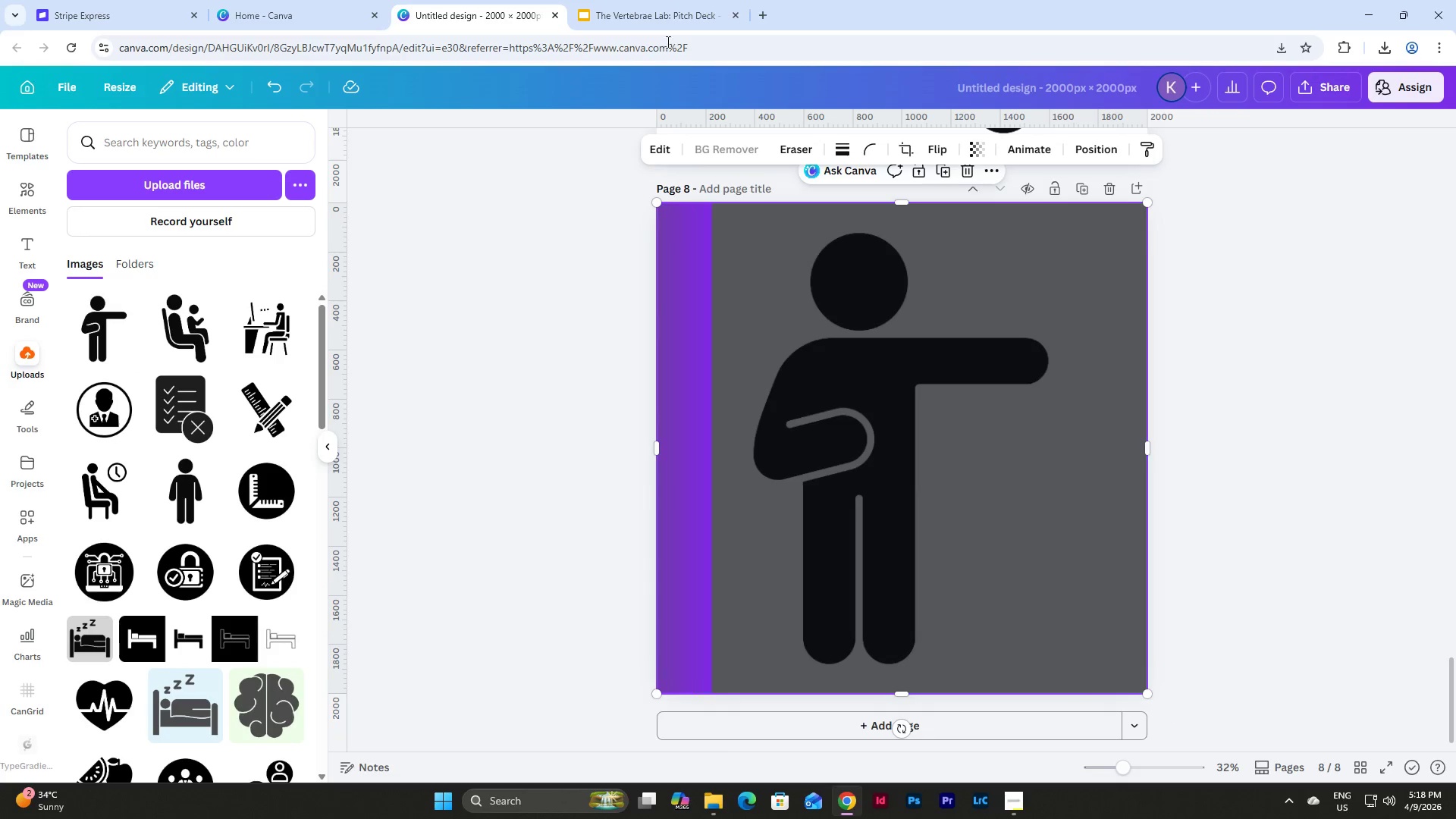 
left_click([659, 9])
 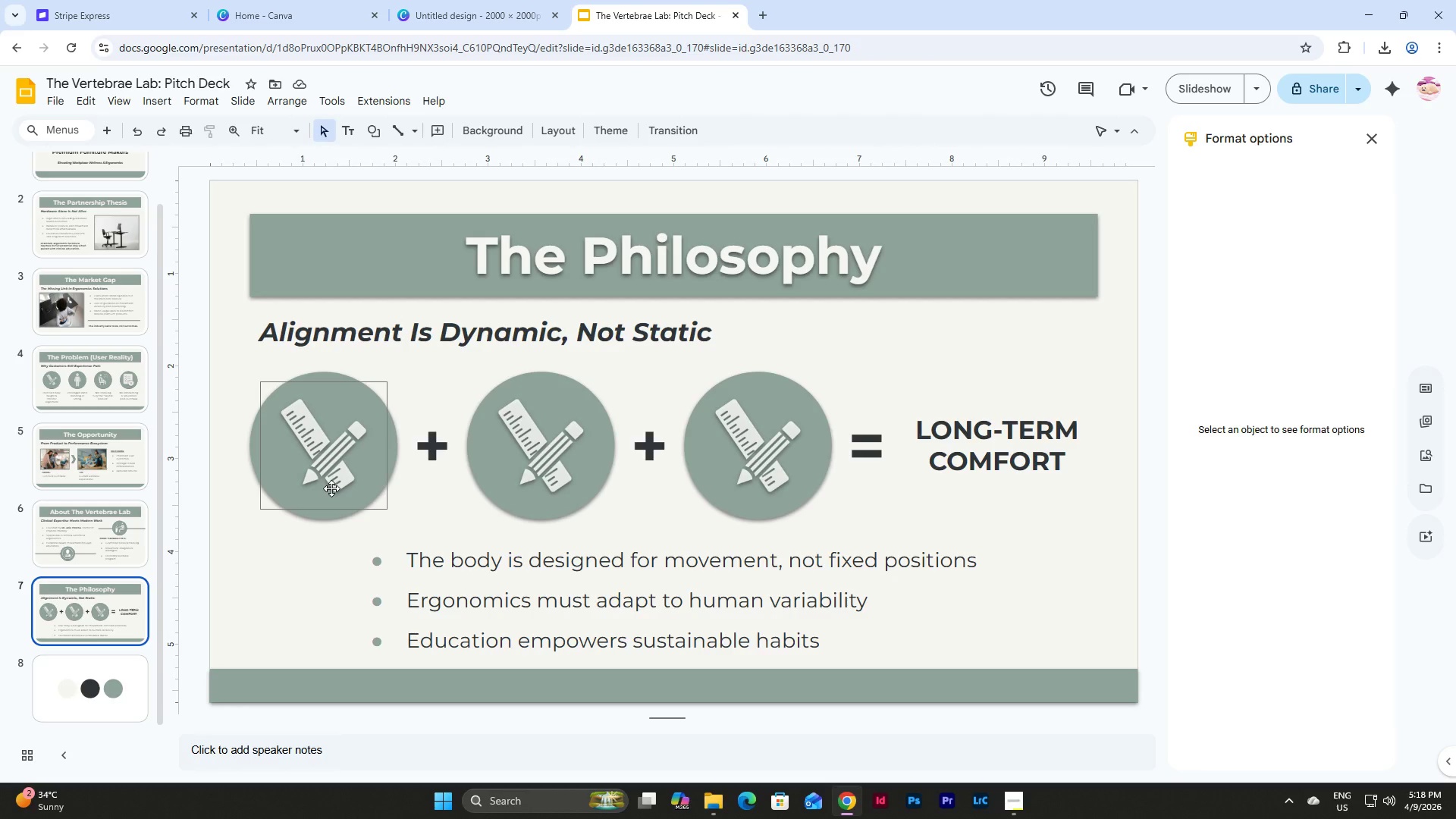 
left_click([327, 515])
 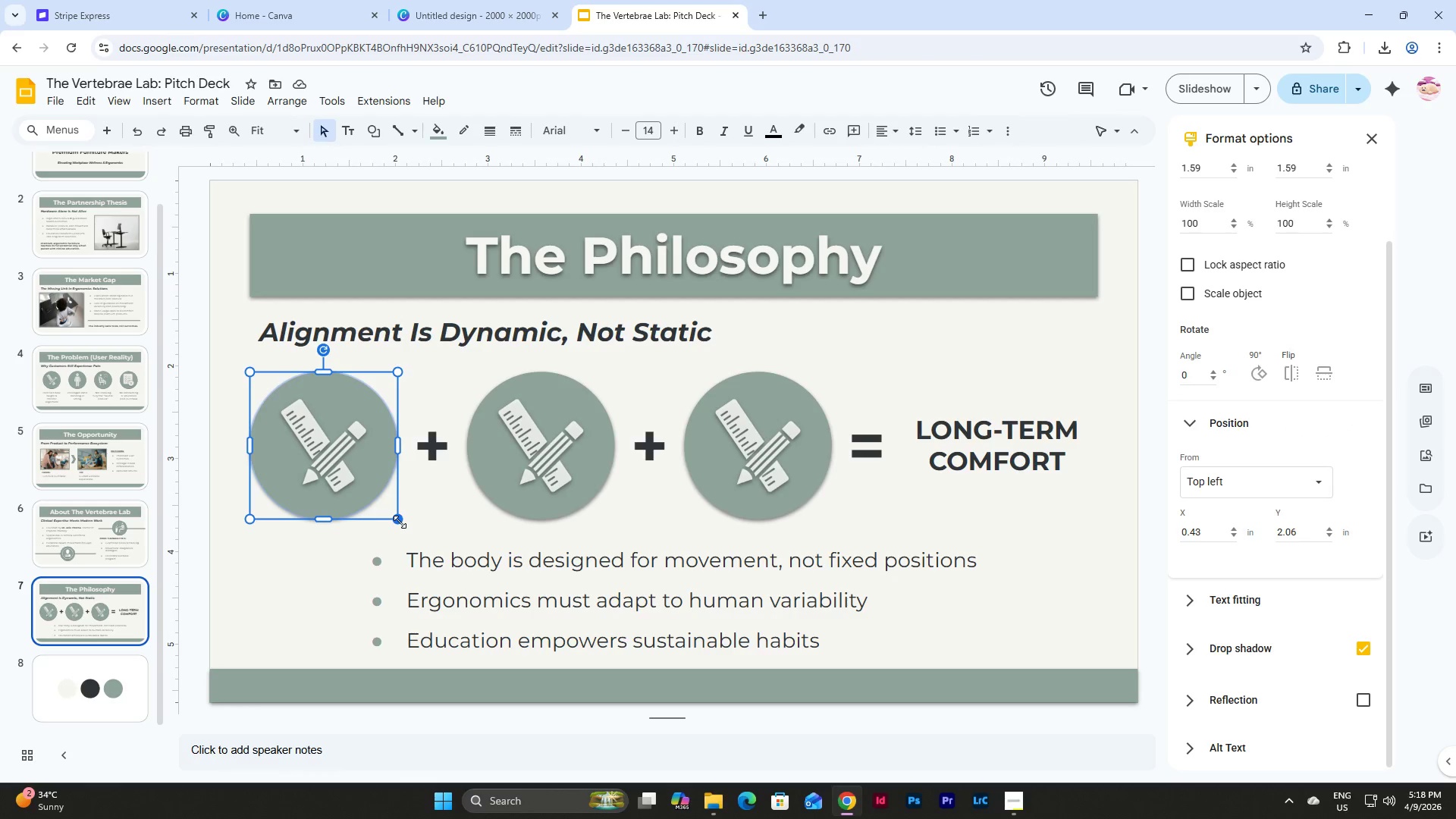 
left_click_drag(start_coordinate=[400, 522], to_coordinate=[389, 510])
 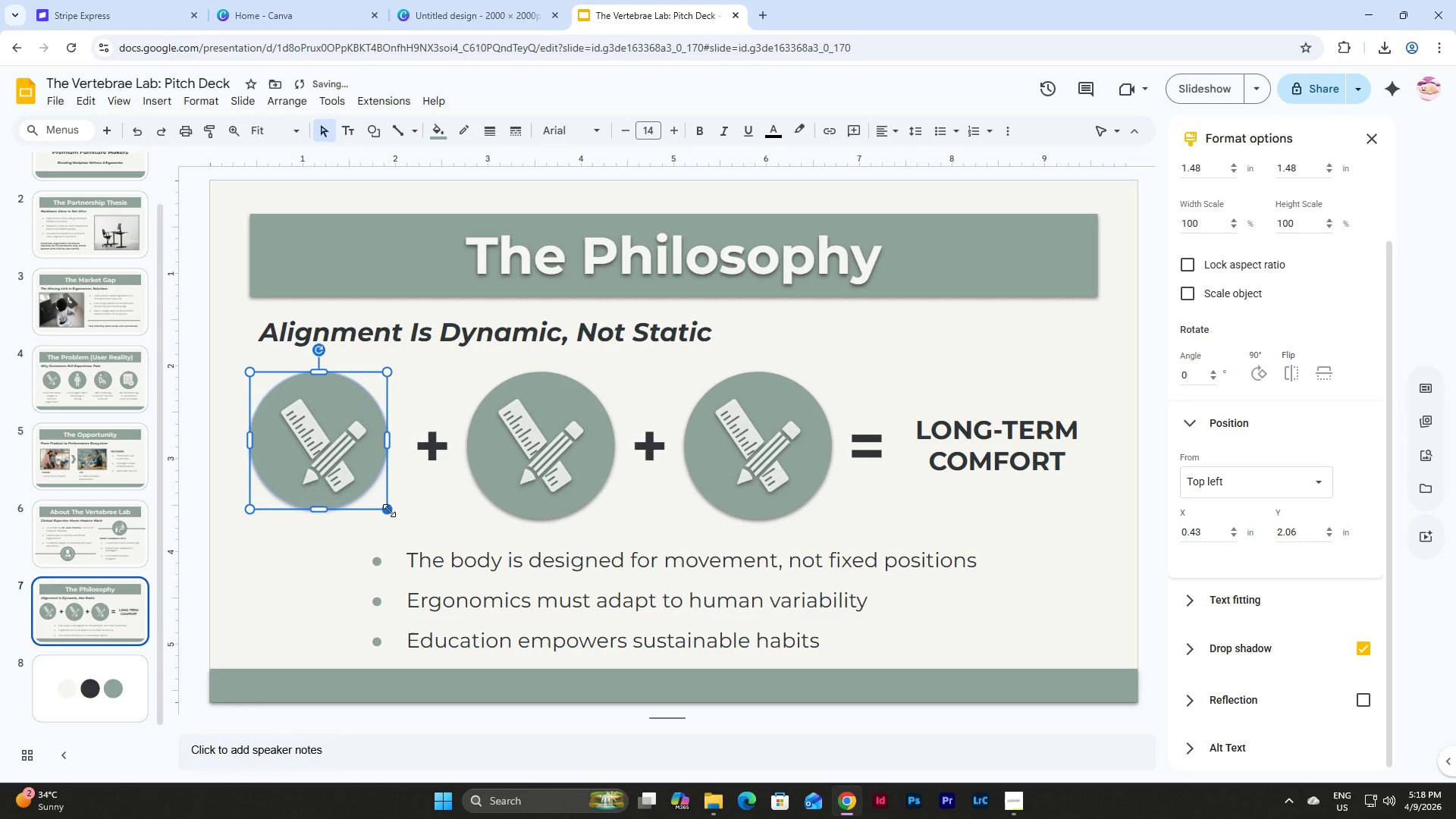 
key(Control+Z)
 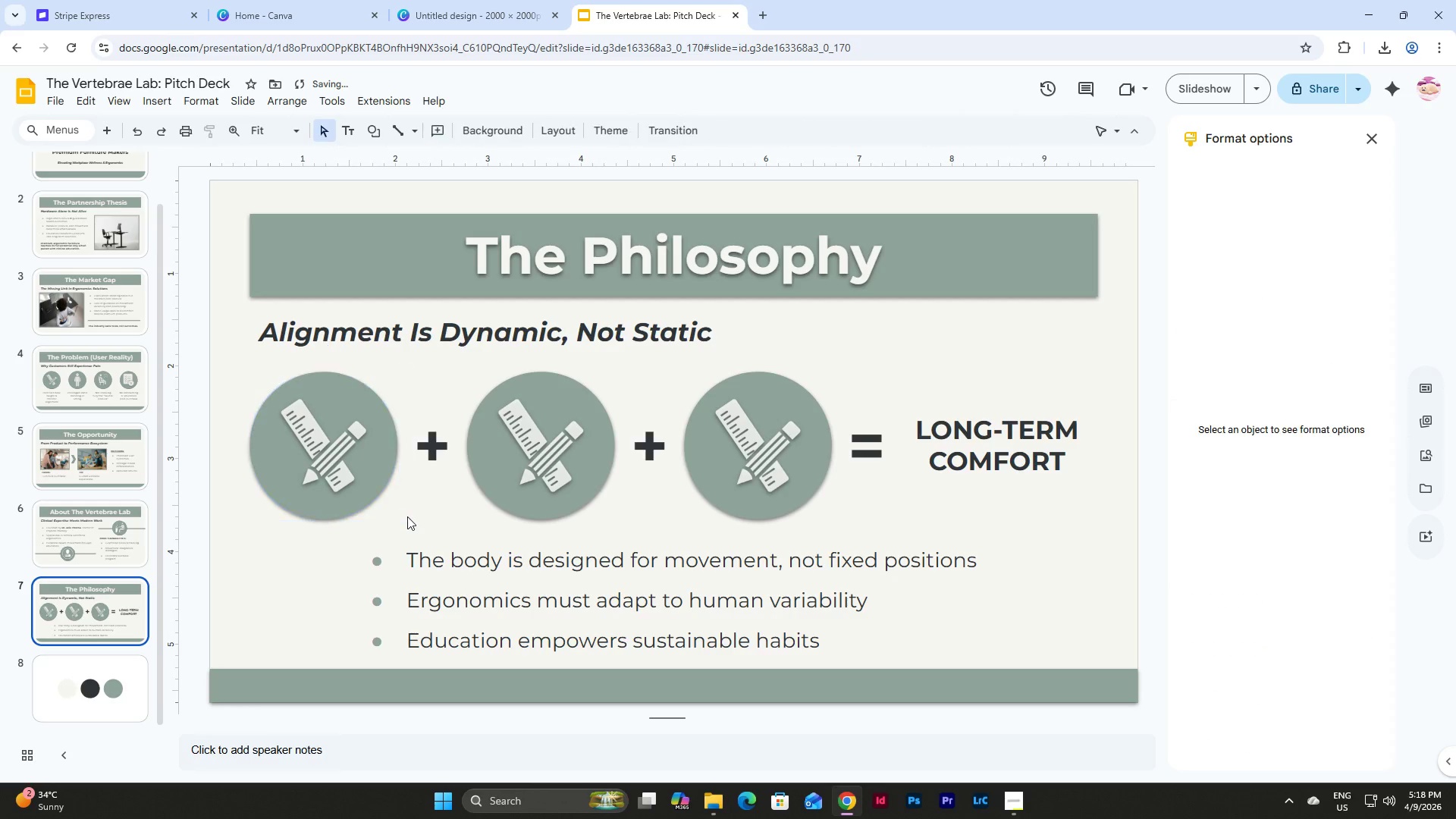 
double_click([335, 449])
 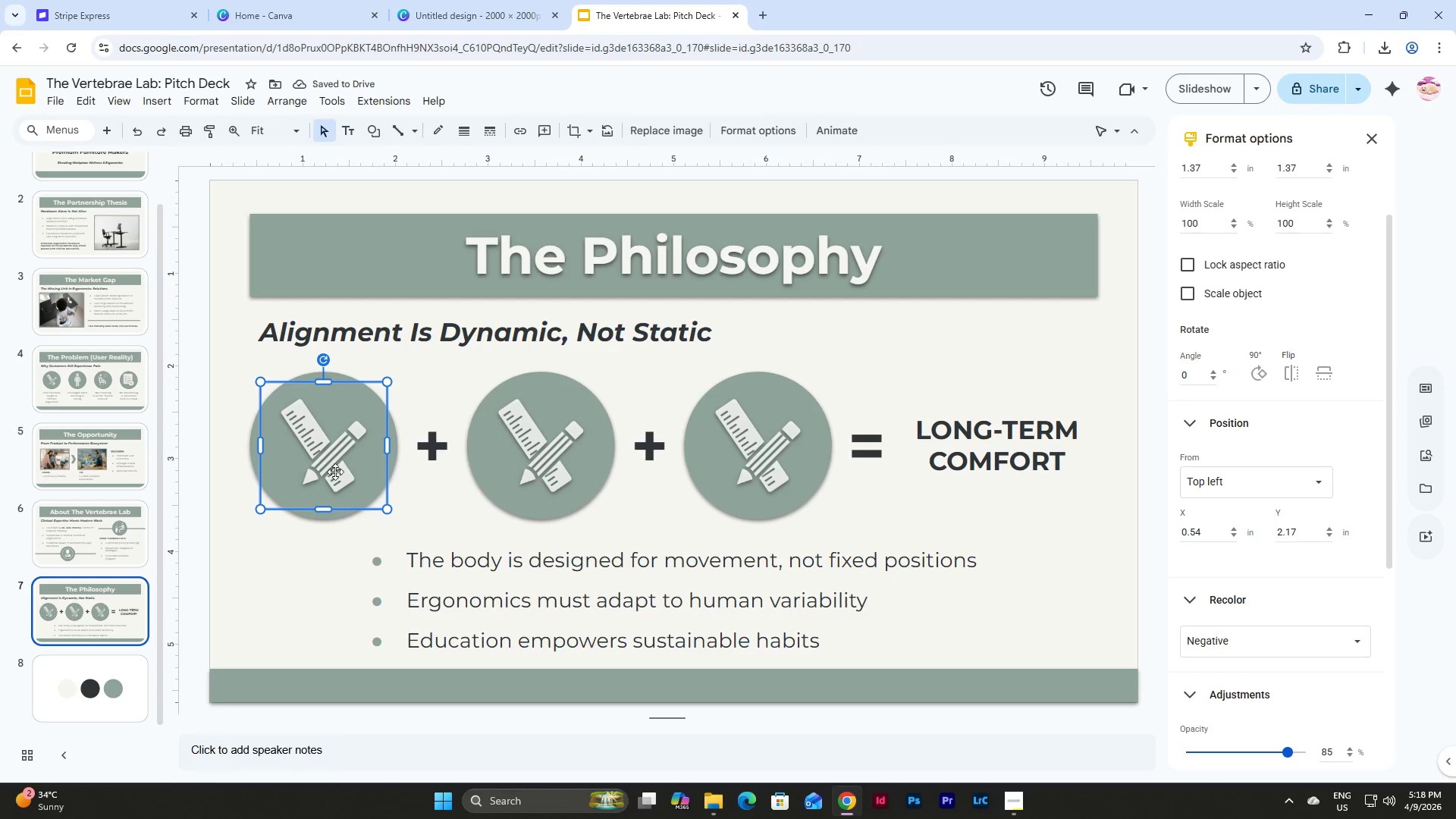 
left_click([323, 556])
 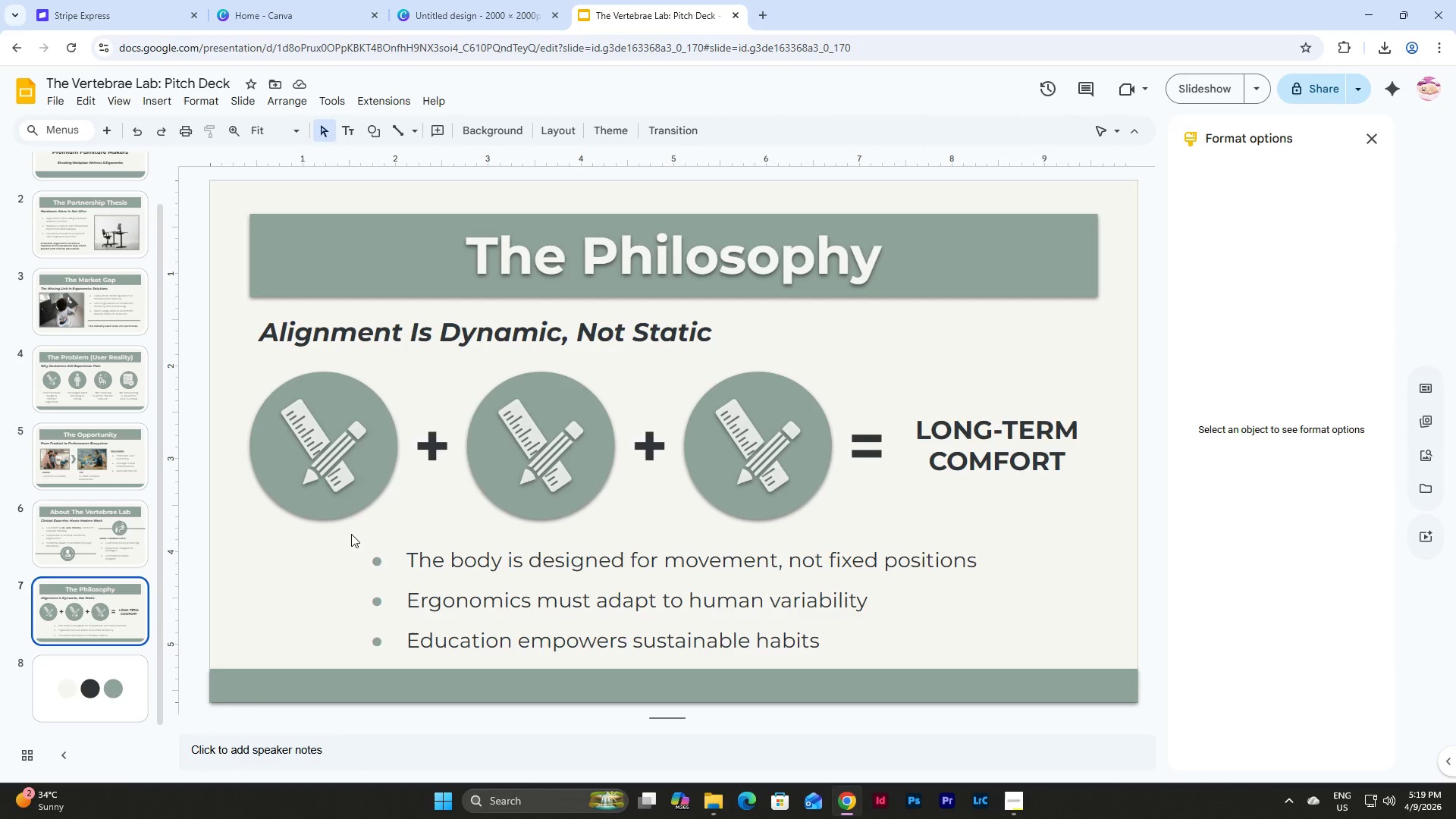 
left_click([333, 433])
 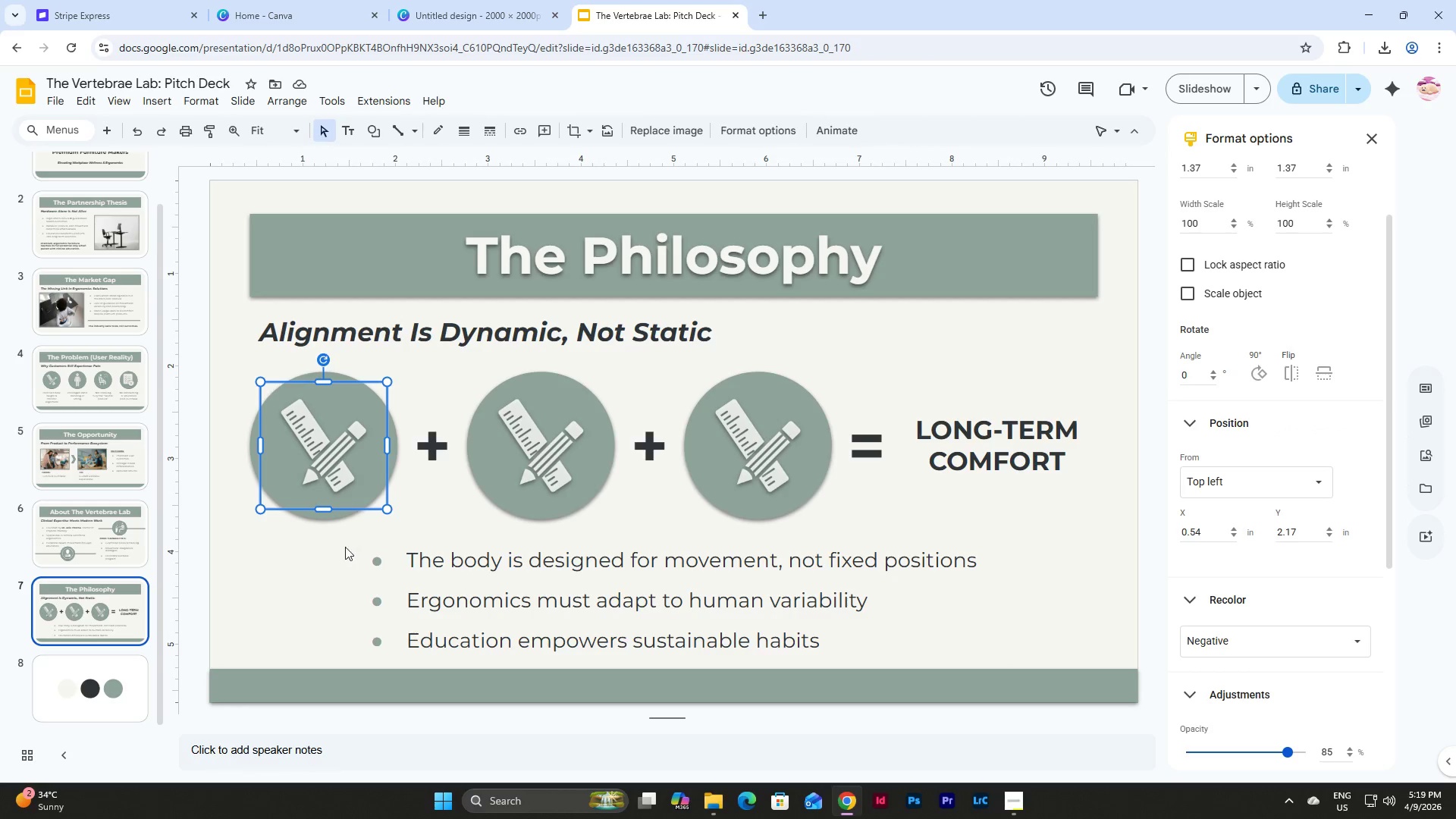 
left_click([345, 547])
 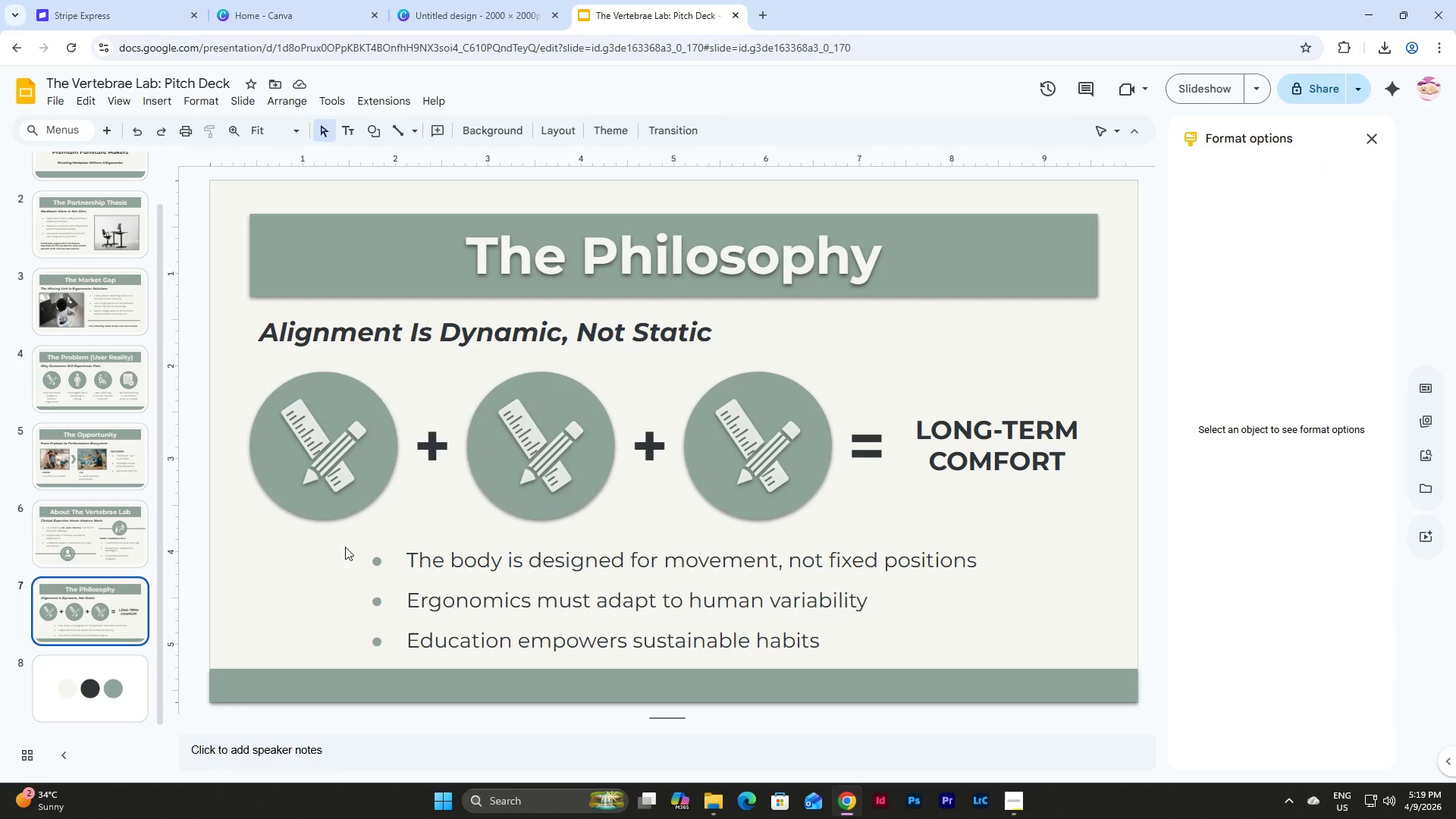 
key(Control+Z)
 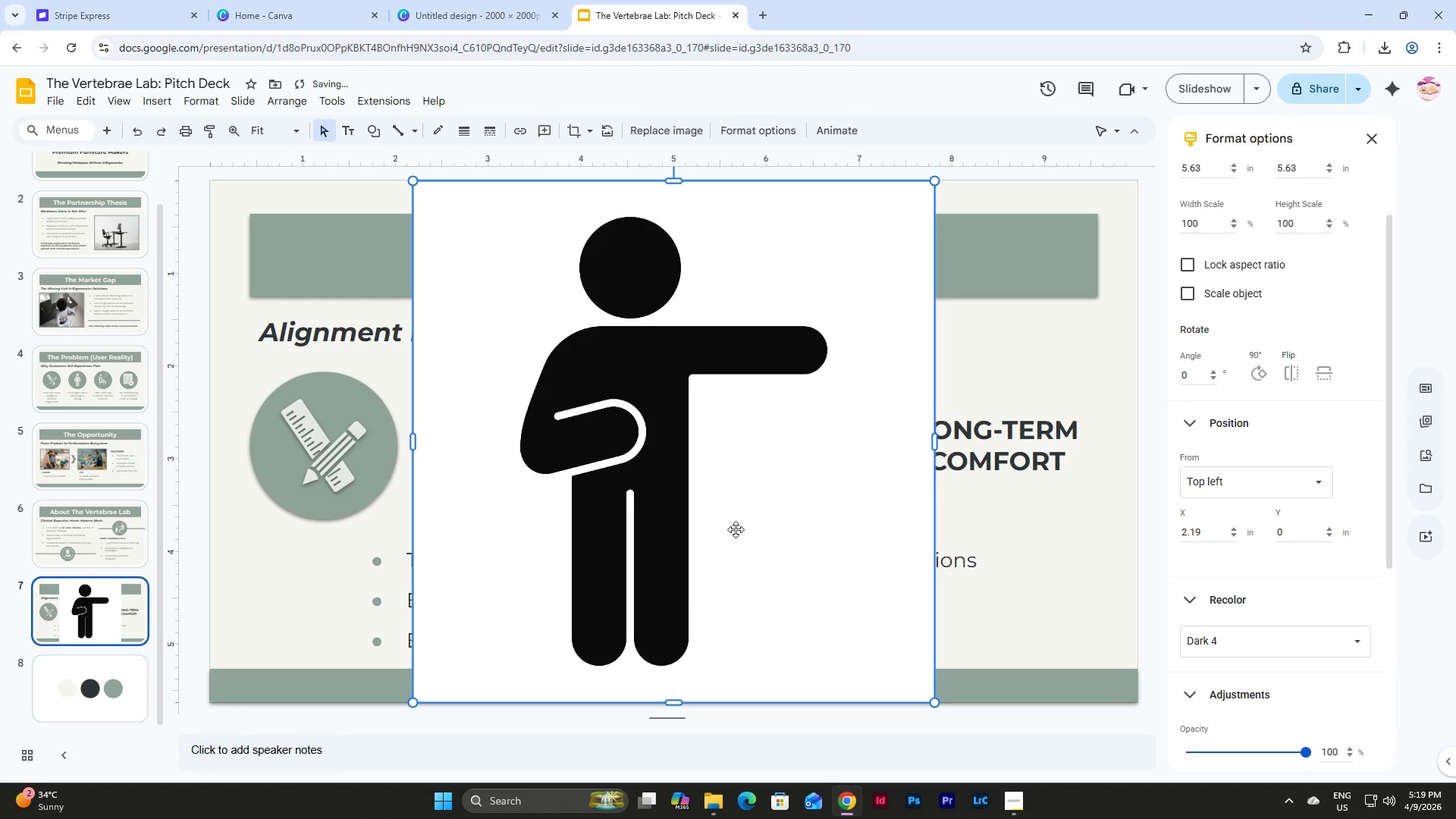 
key(Backspace)
 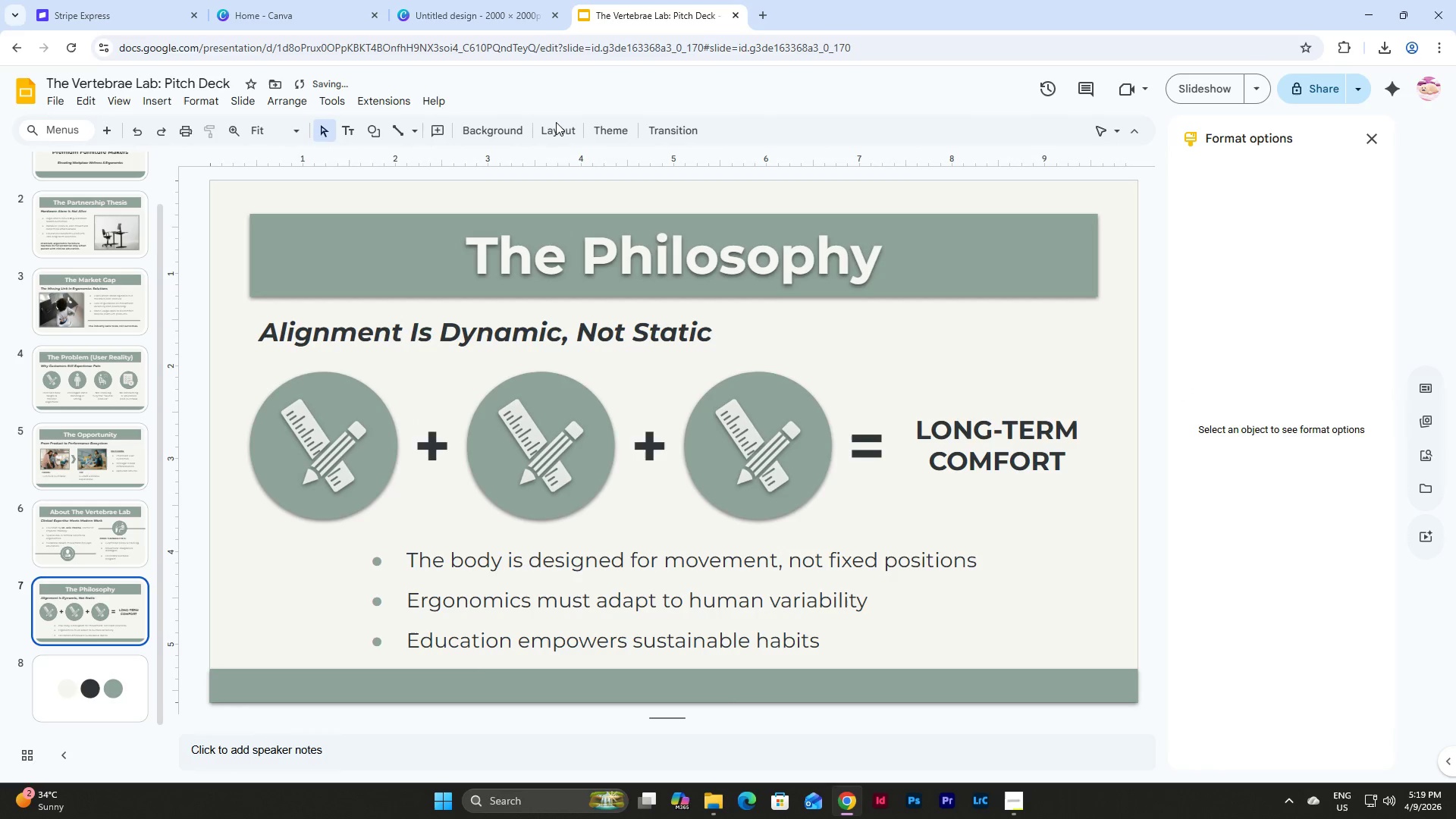 
left_click([516, 0])
 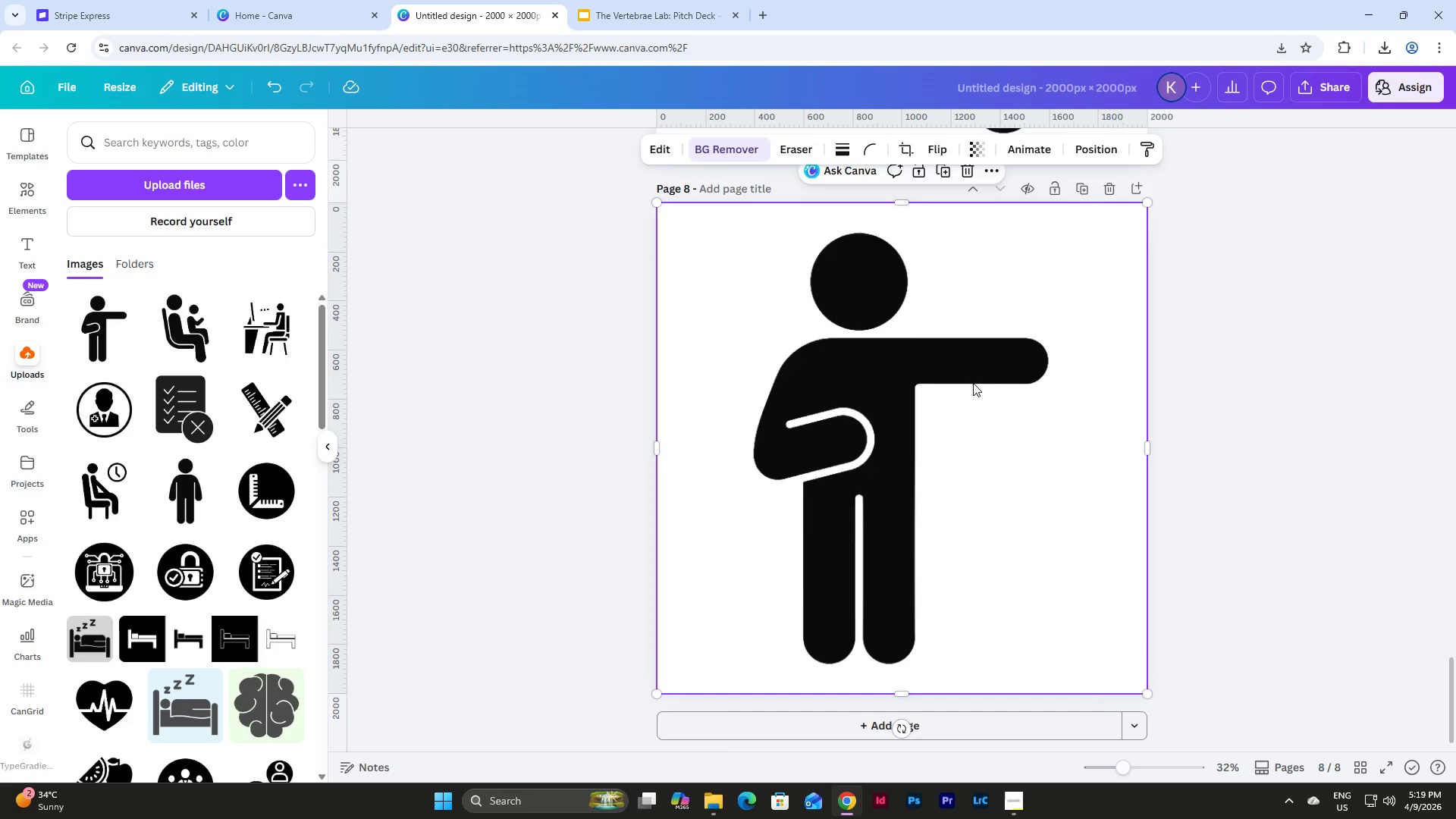 
scroll: coordinate [1003, 431], scroll_direction: down, amount: 1.0
 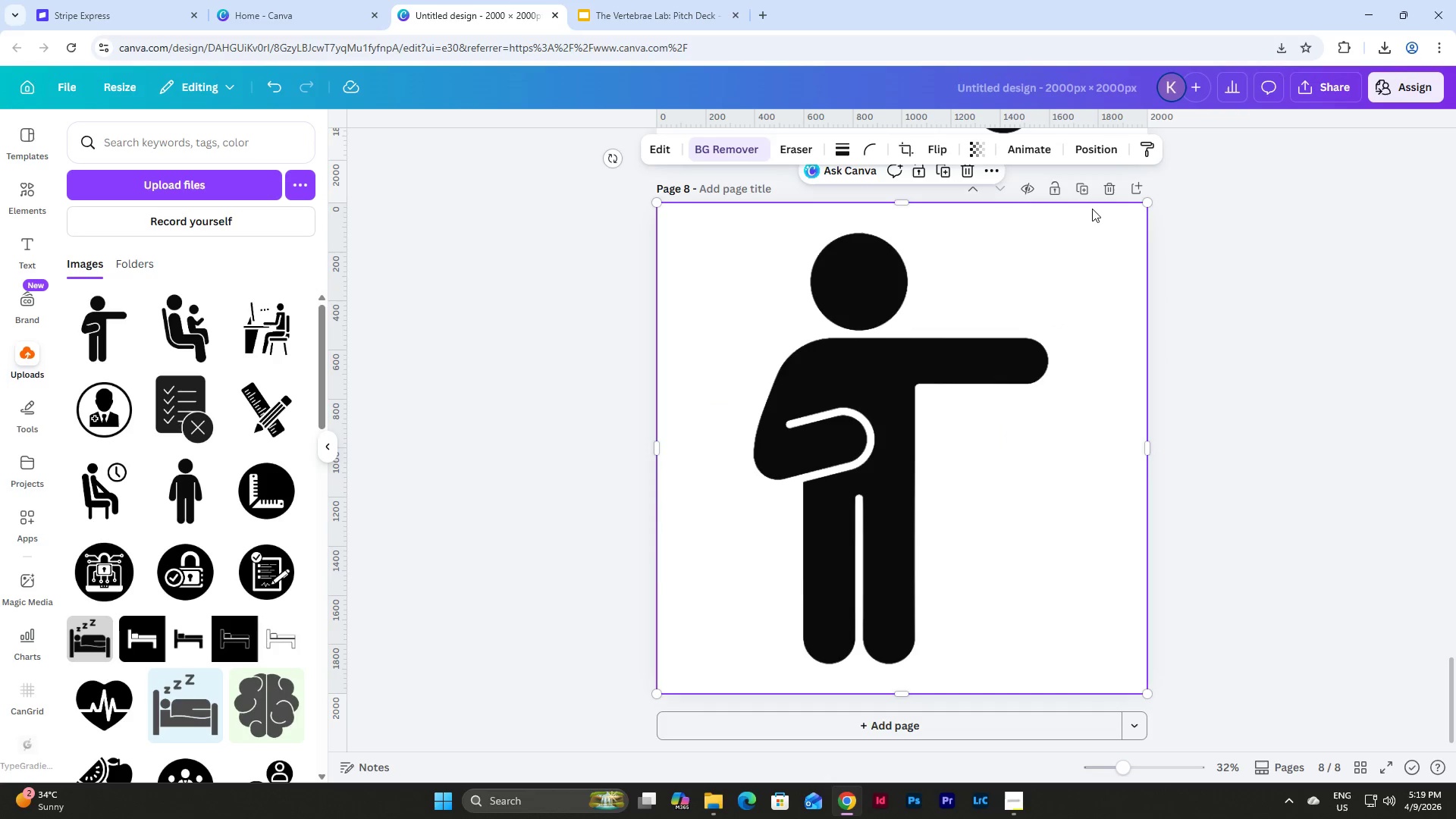 
left_click([1084, 192])
 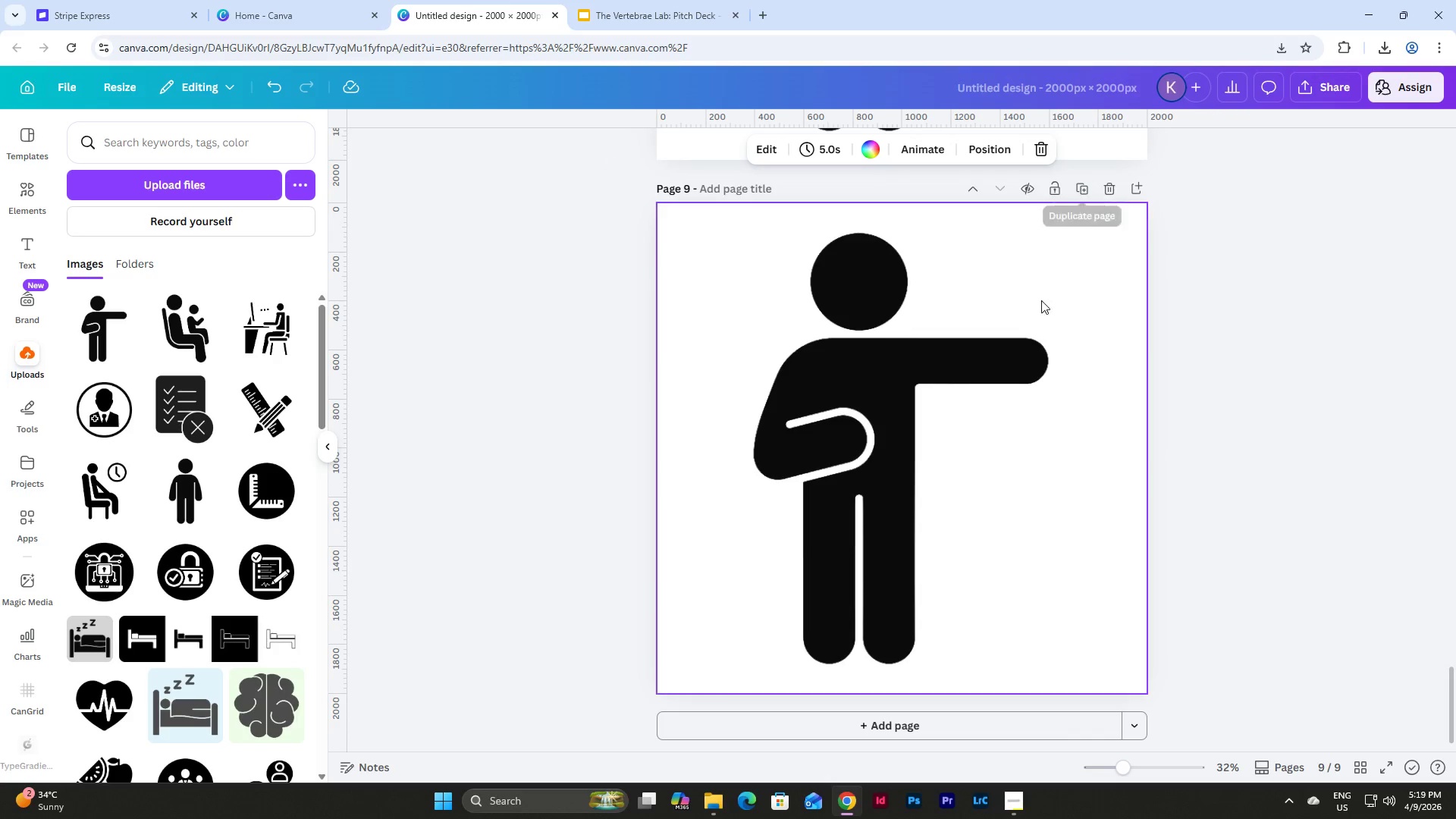 
scroll: coordinate [1022, 356], scroll_direction: down, amount: 3.0
 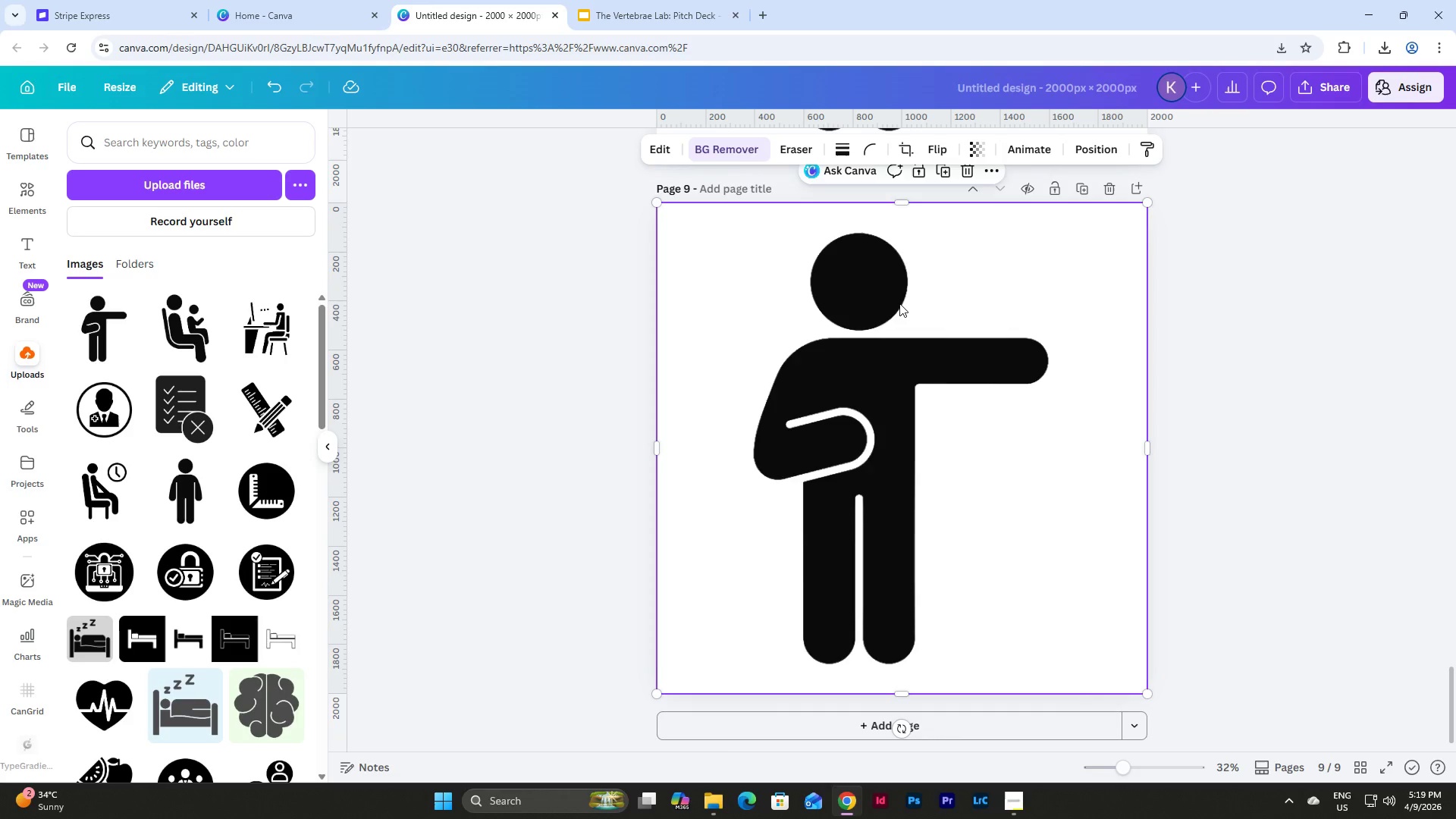 
key(Backspace)
 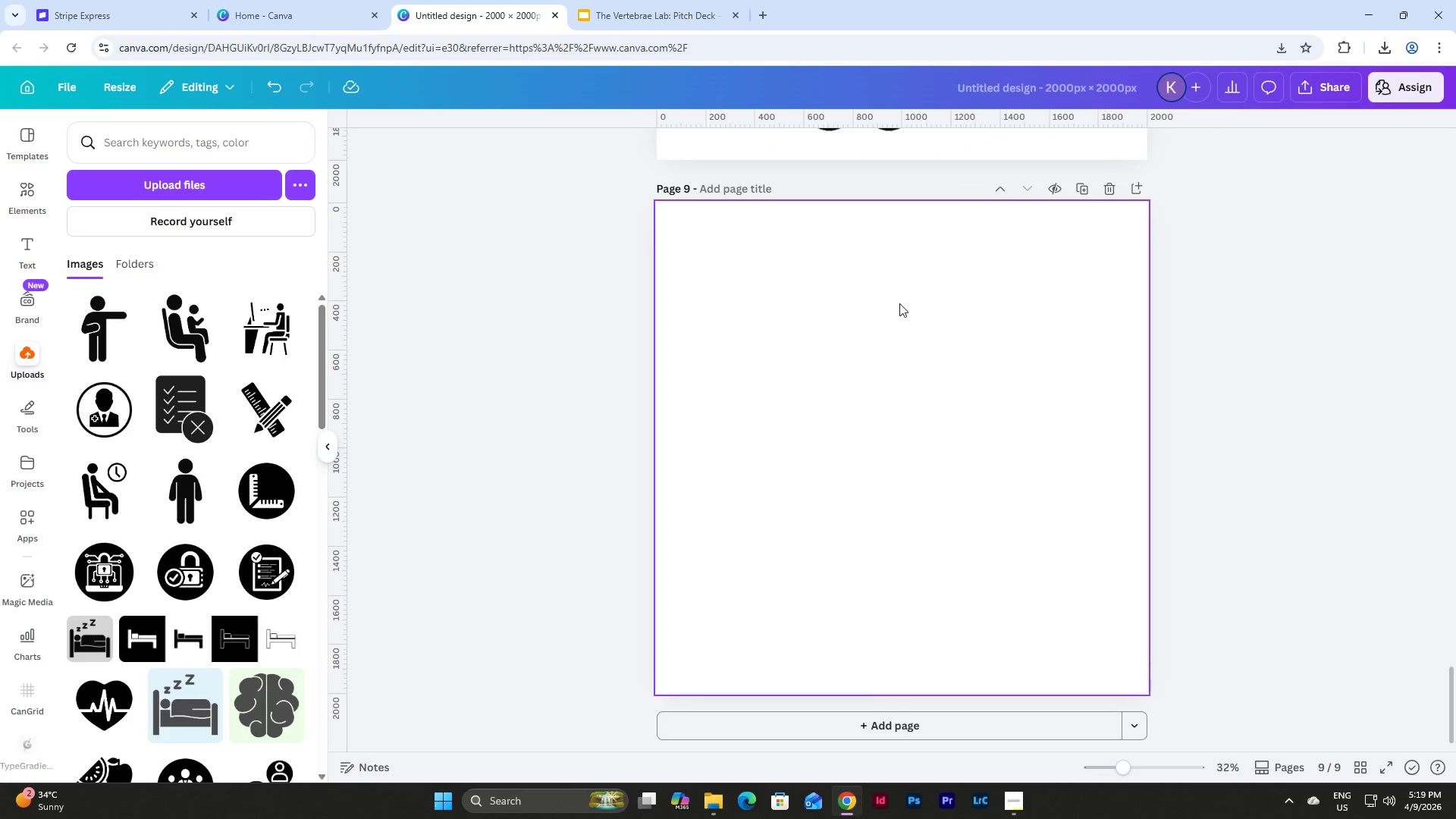 
left_click([672, 0])
 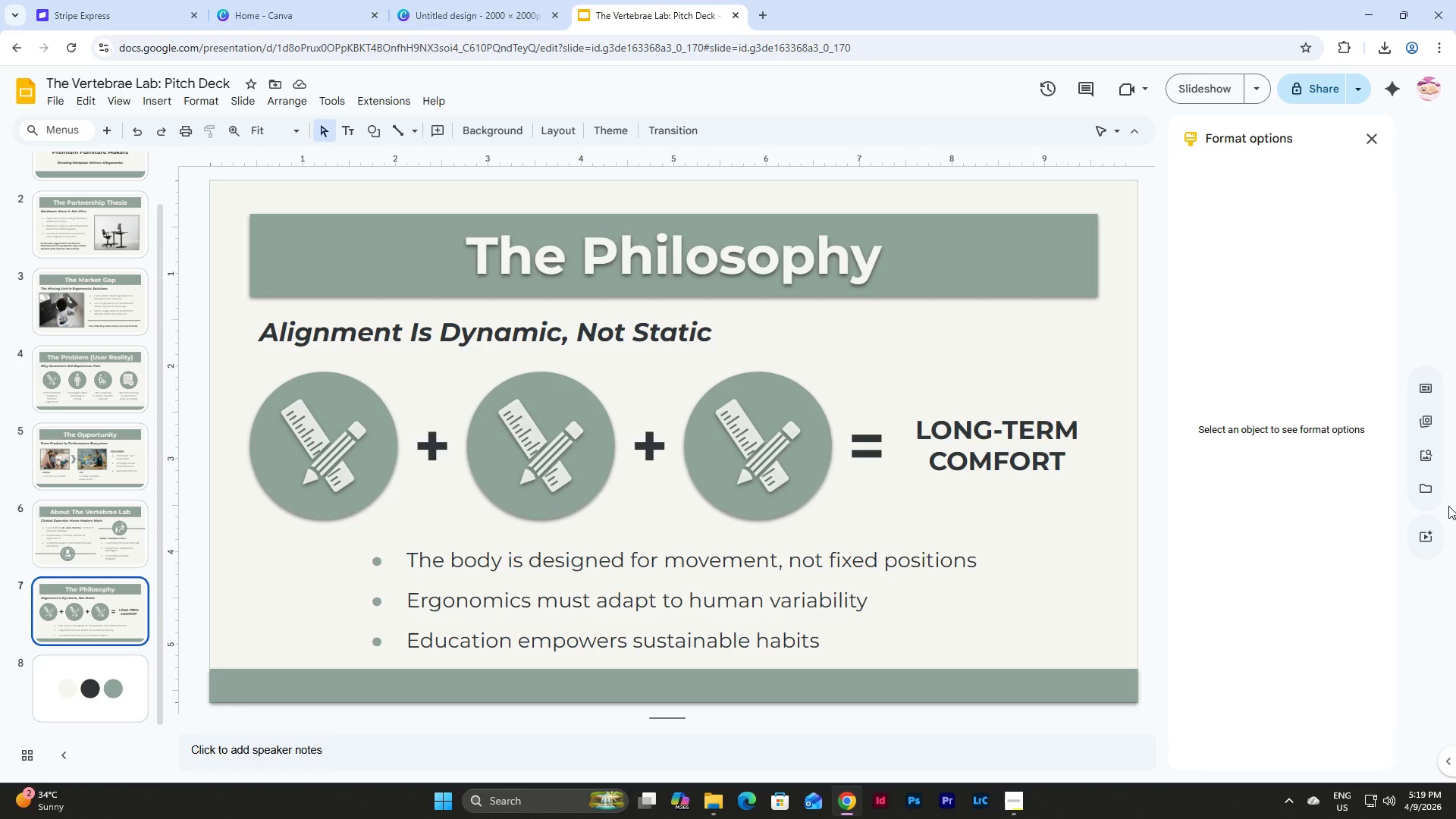 
scroll: coordinate [899, 303], scroll_direction: up, amount: 3.0
 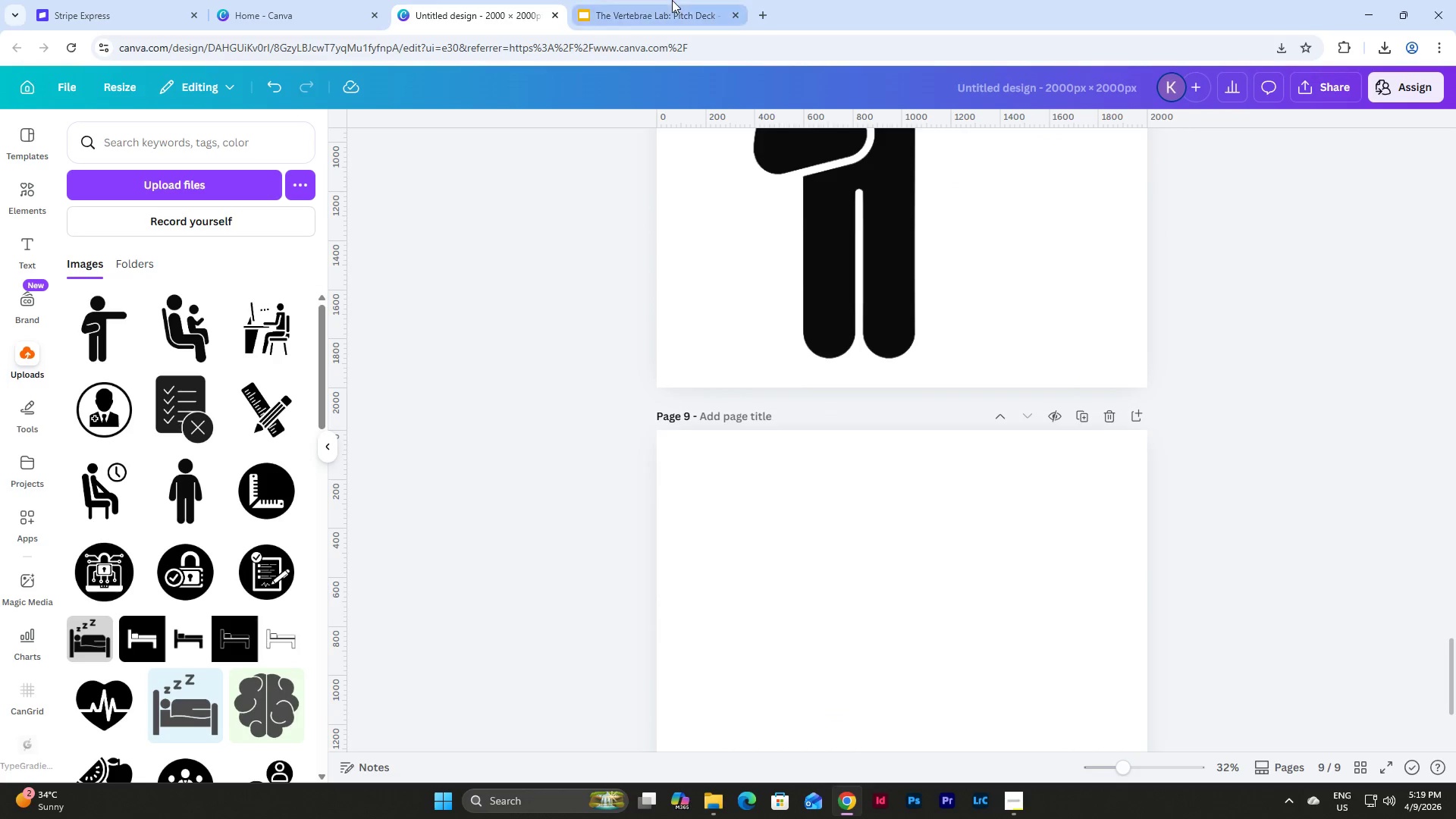 
left_click([1426, 454])
 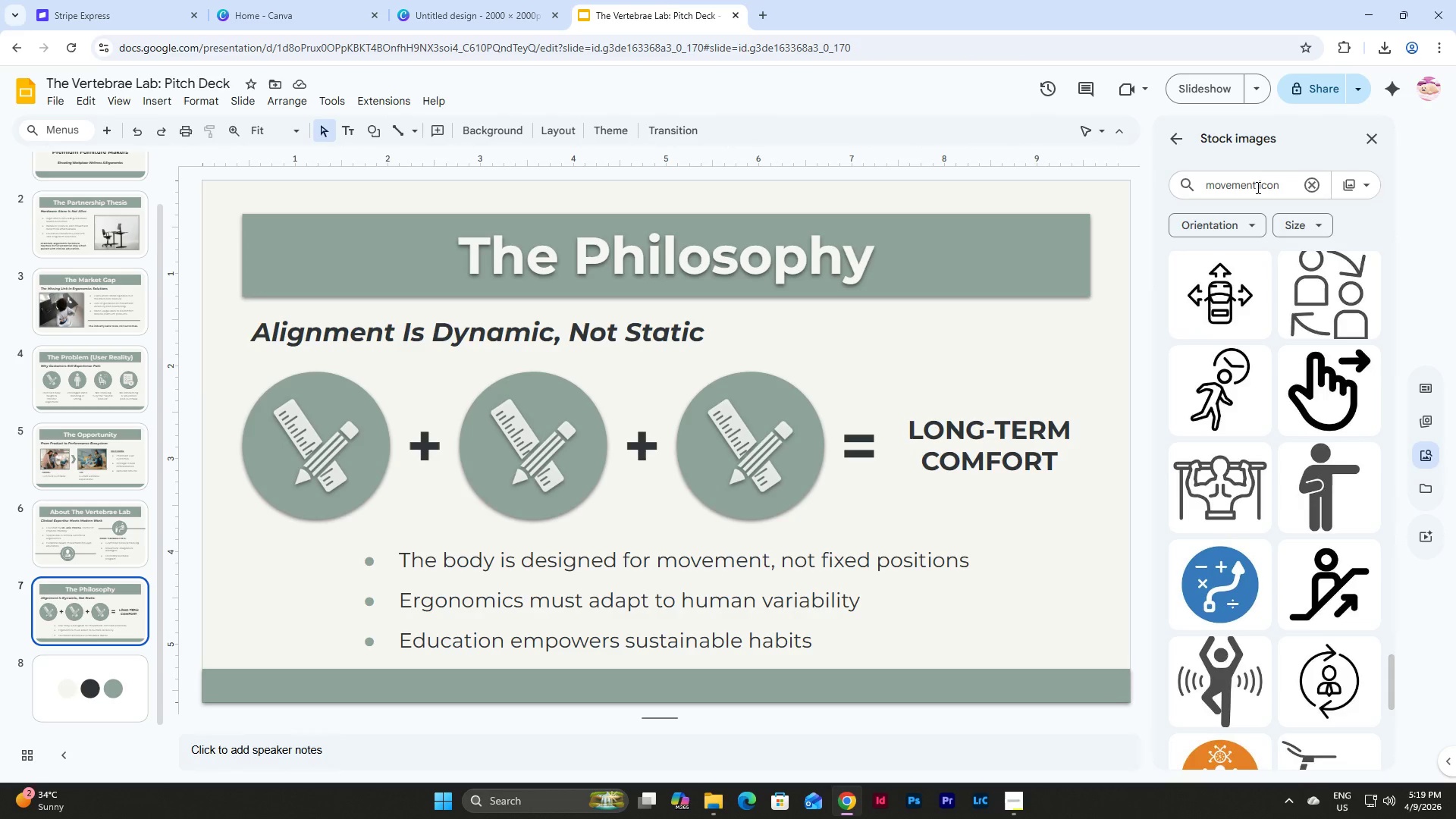 
left_click_drag(start_coordinate=[1257, 187], to_coordinate=[1129, 181])
 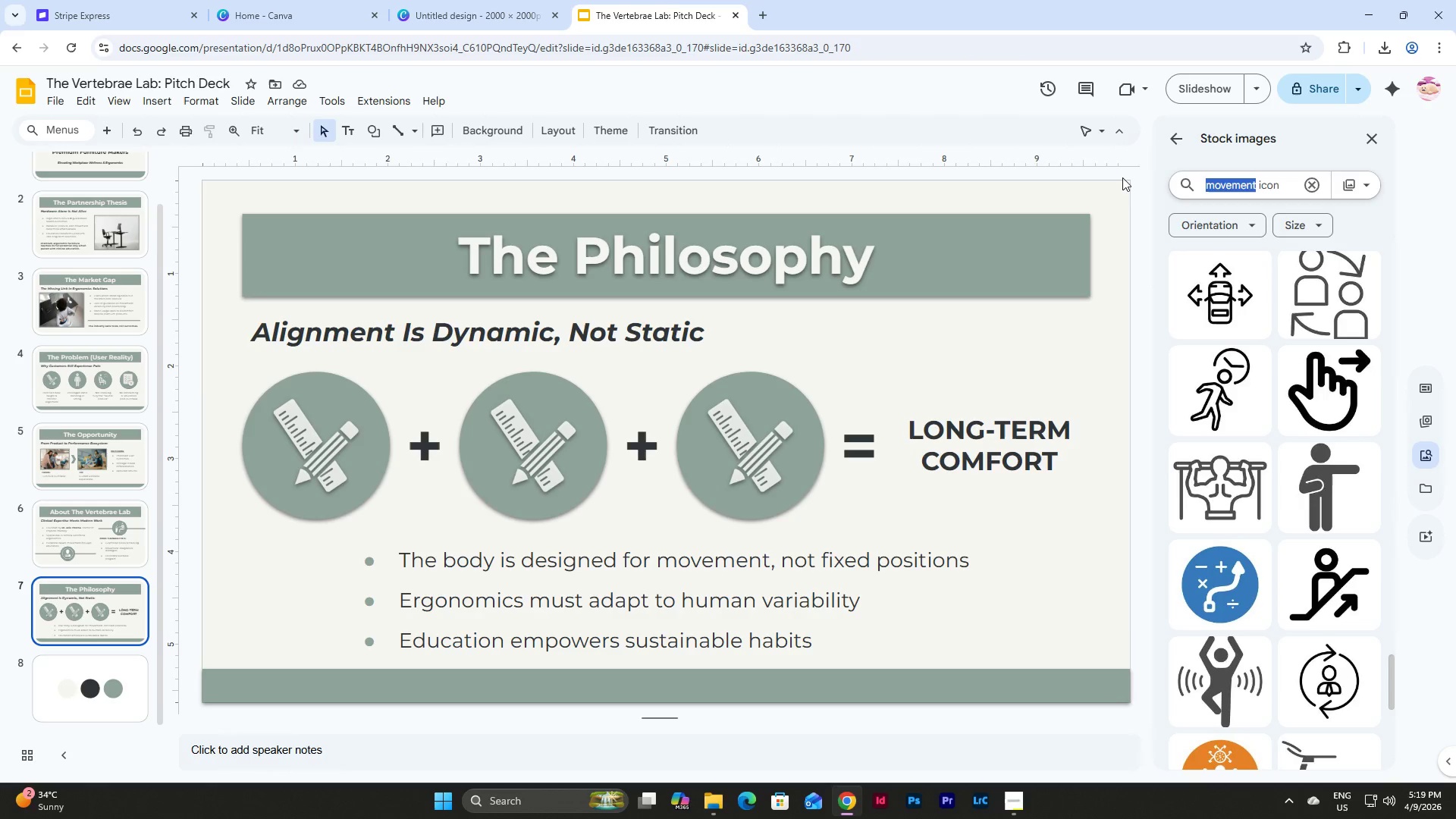 
type(awareness)
 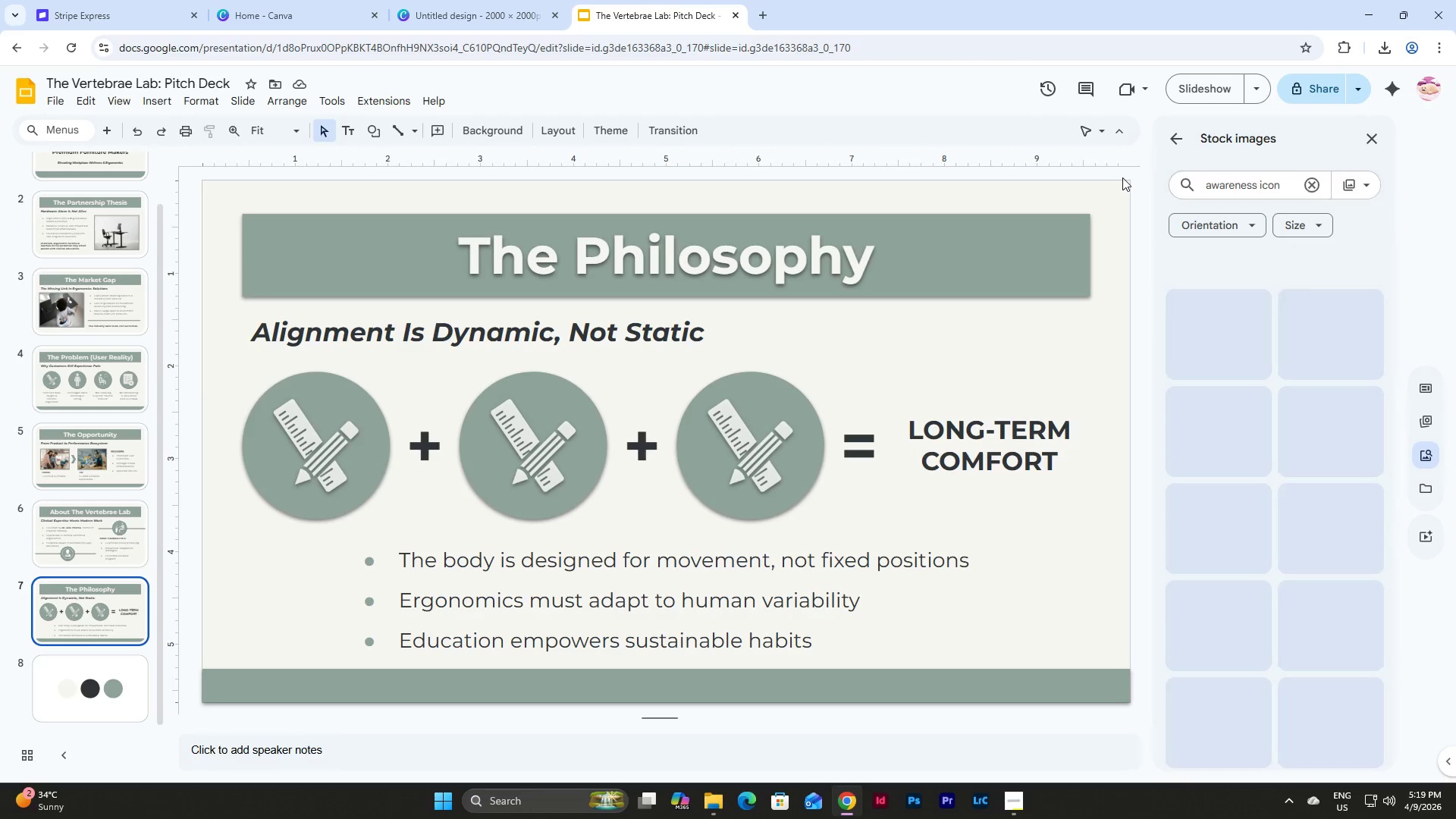 
key(Enter)
 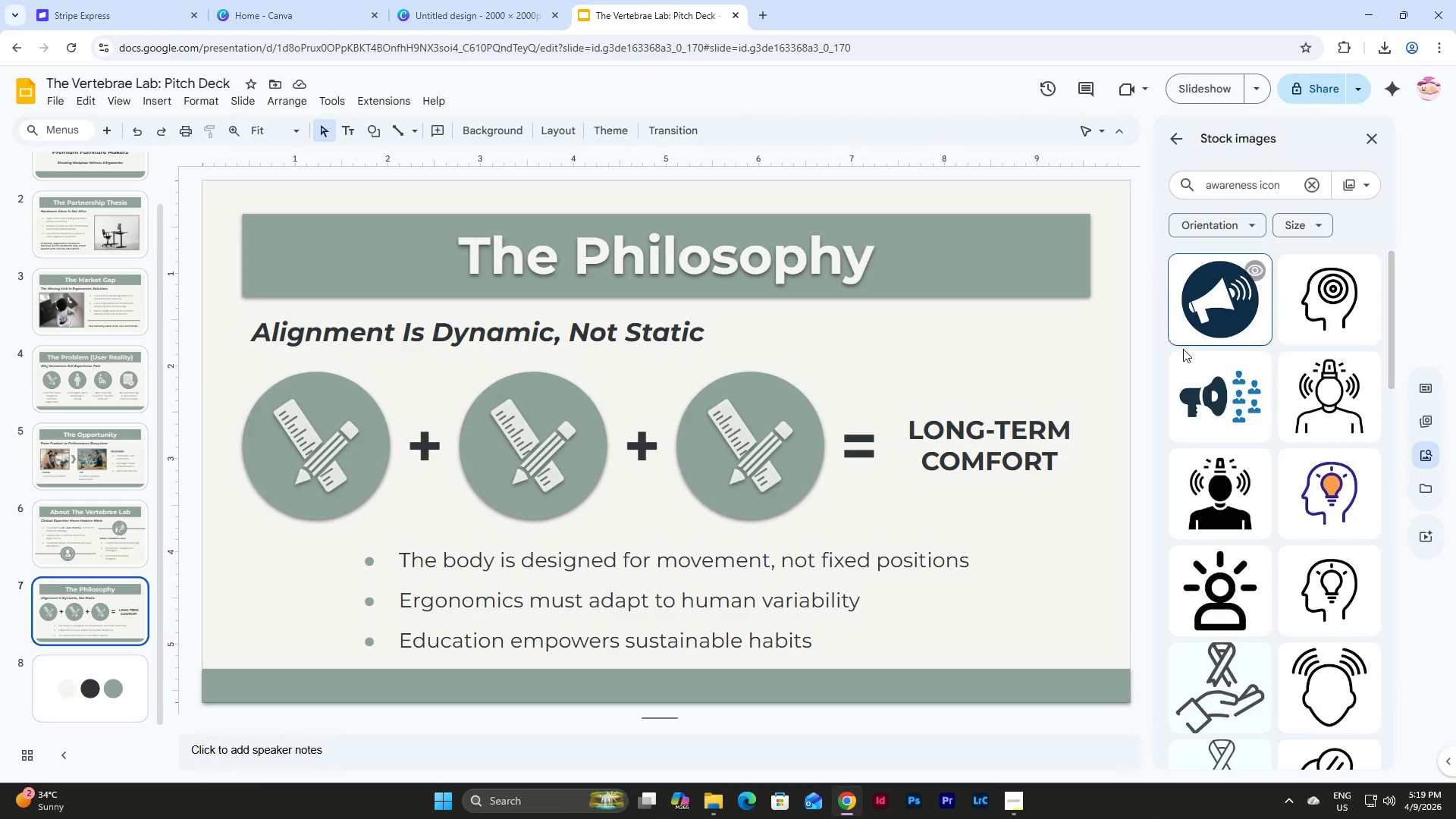 
scroll: coordinate [1241, 328], scroll_direction: down, amount: 18.0
 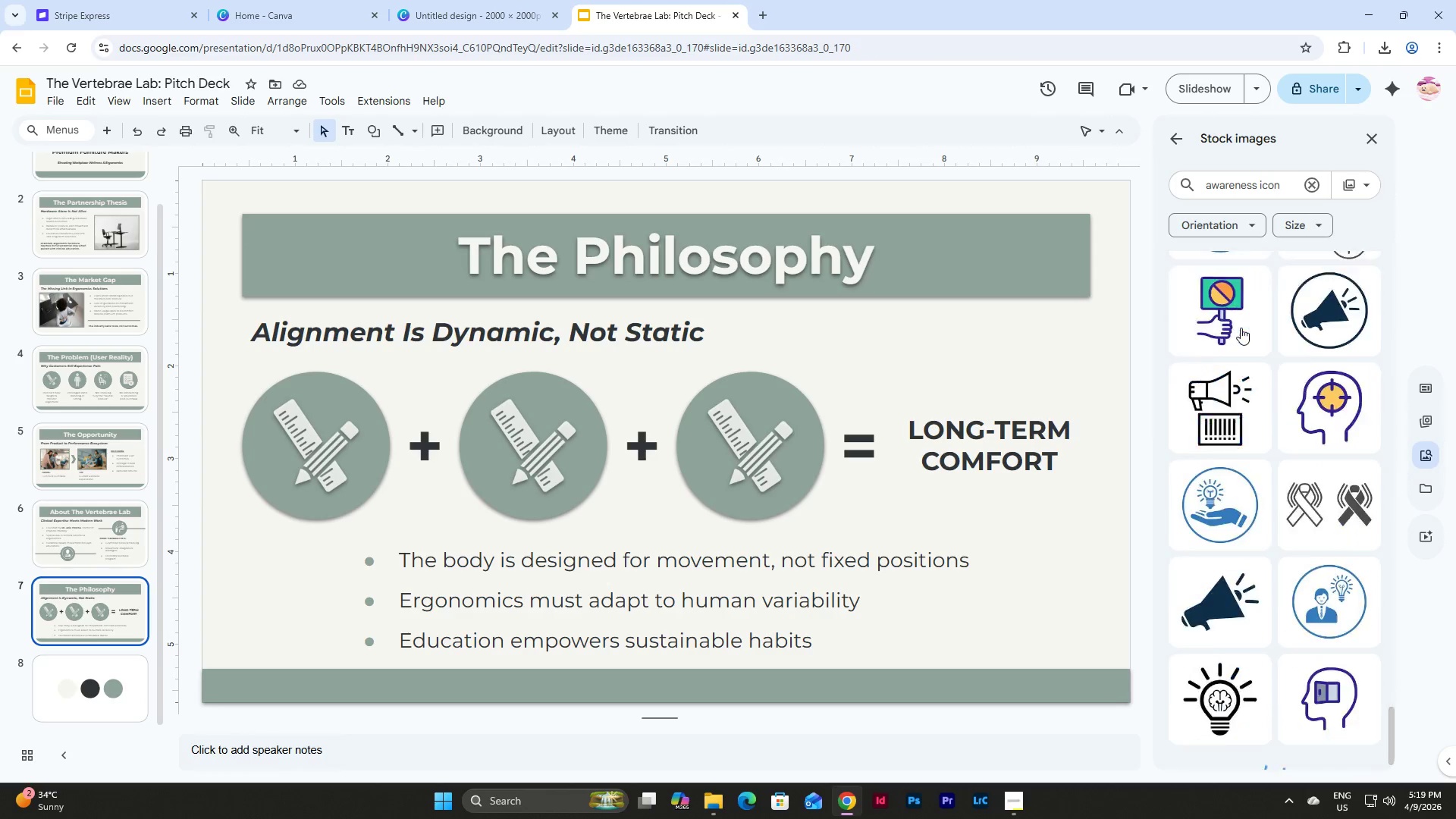 
scroll: coordinate [1241, 328], scroll_direction: up, amount: 31.0
 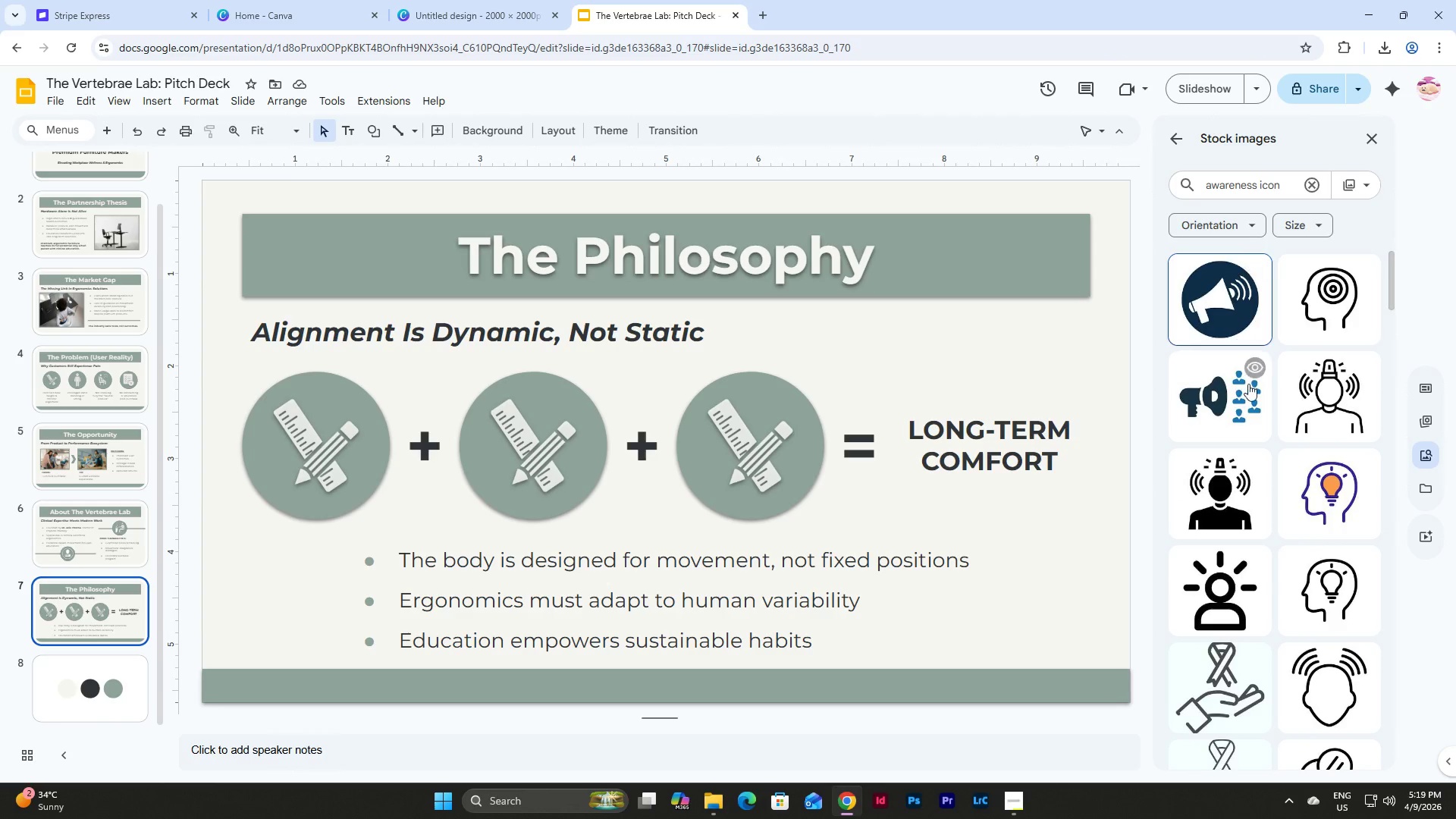 
left_click([1231, 492])
 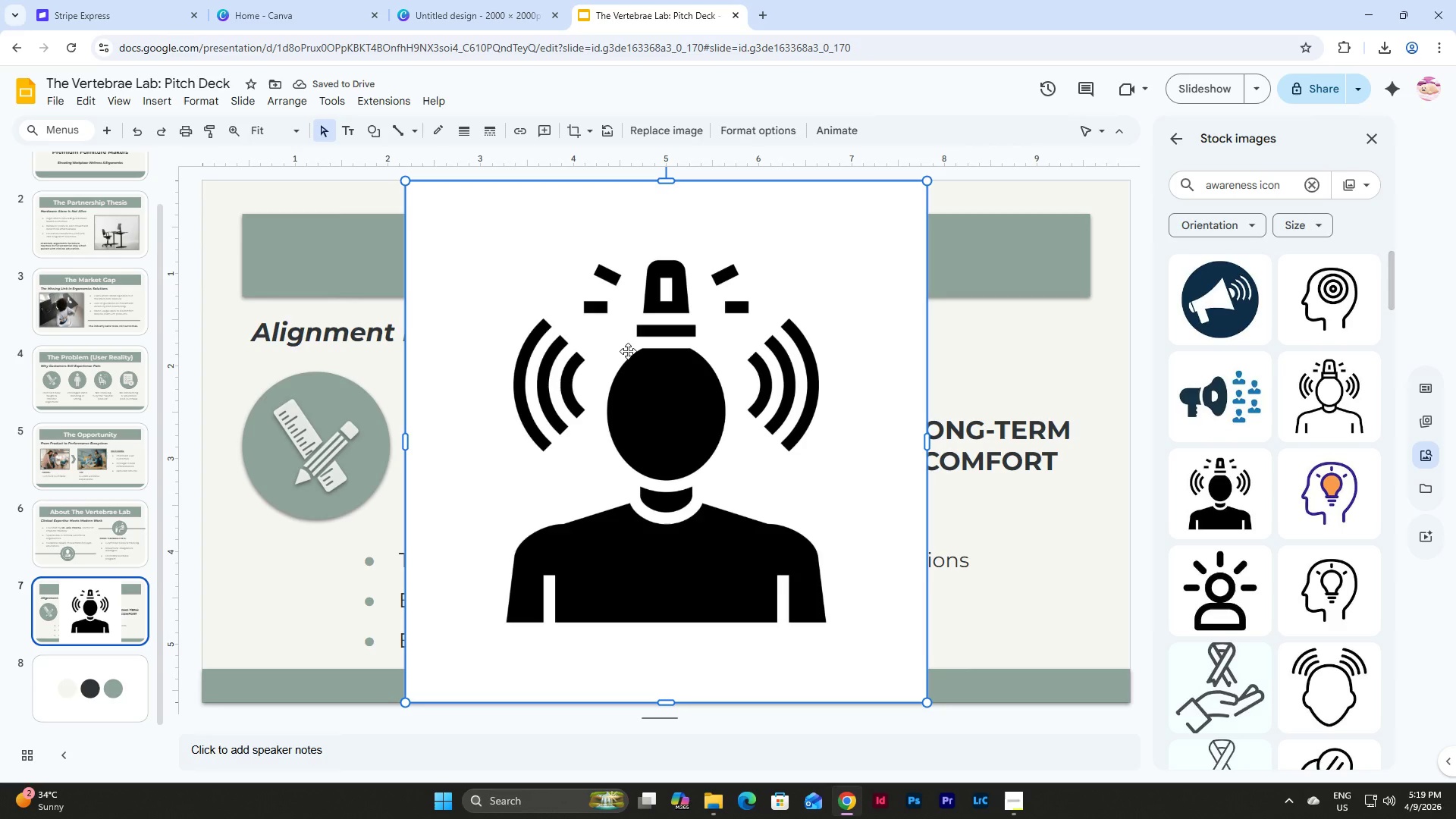 
left_click([471, 2])
 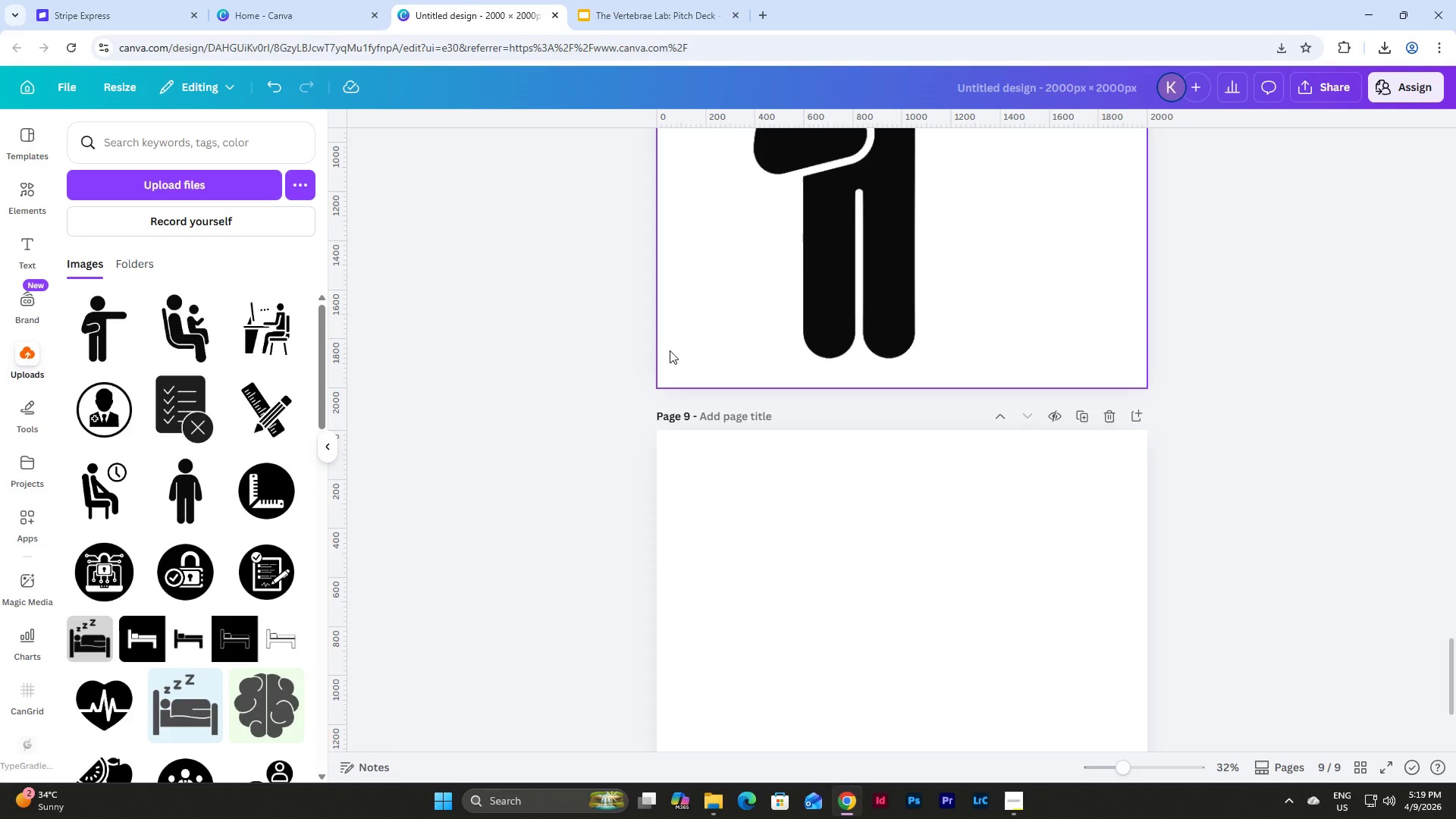 
left_click([660, 0])
 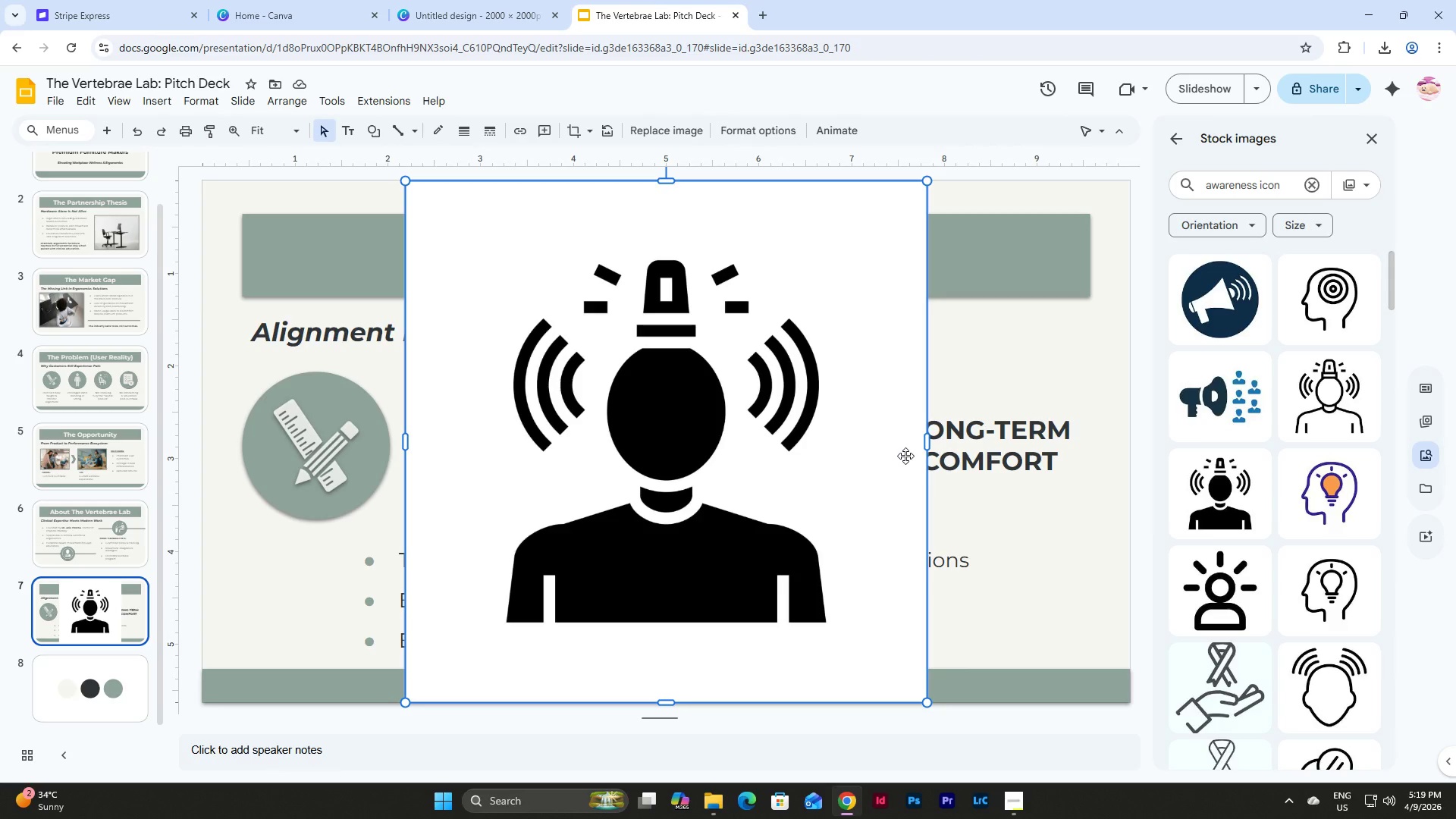 
scroll: coordinate [671, 353], scroll_direction: up, amount: 5.0
 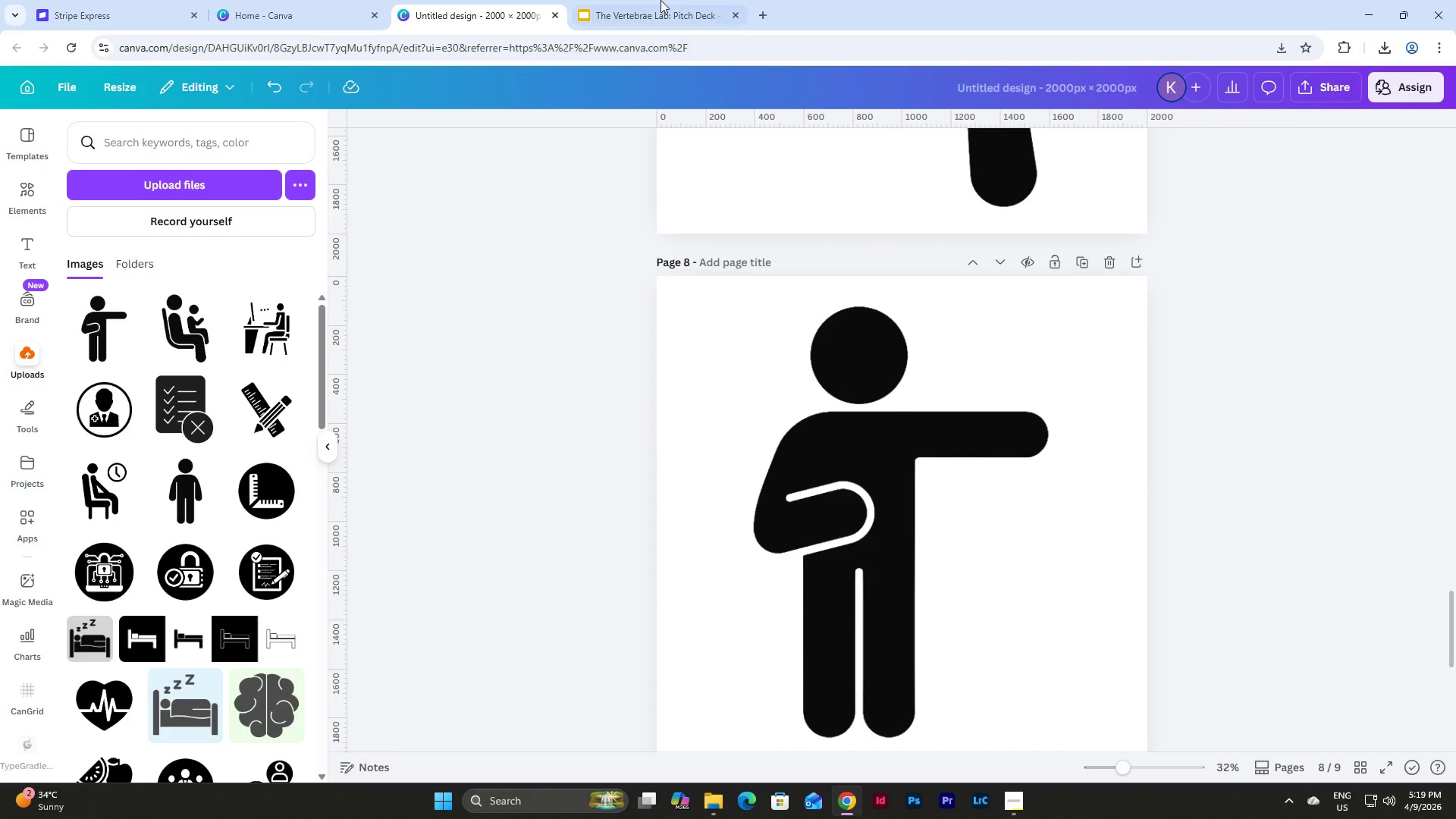 
wait(5.82)
 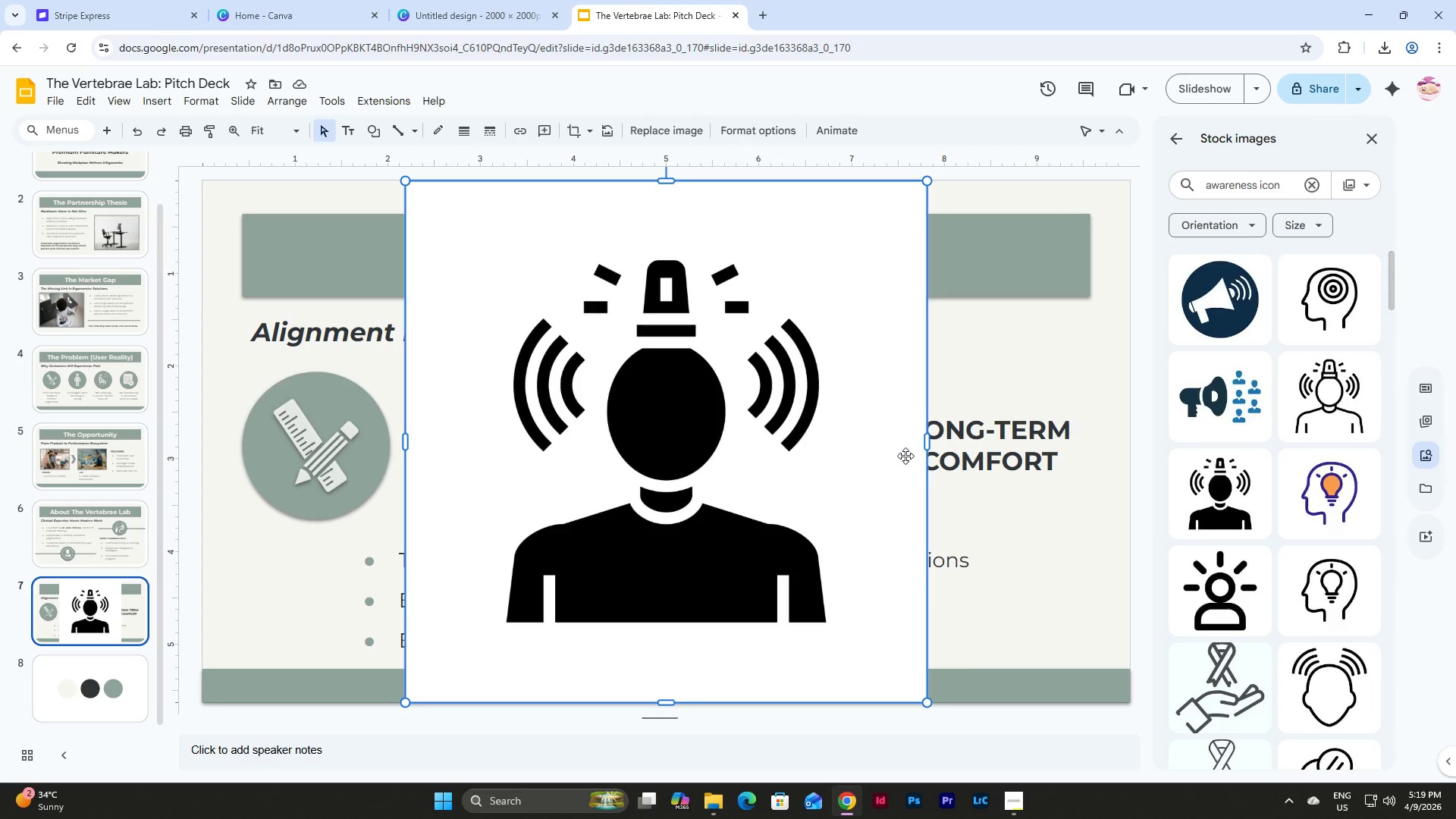 
left_click([768, 434])
 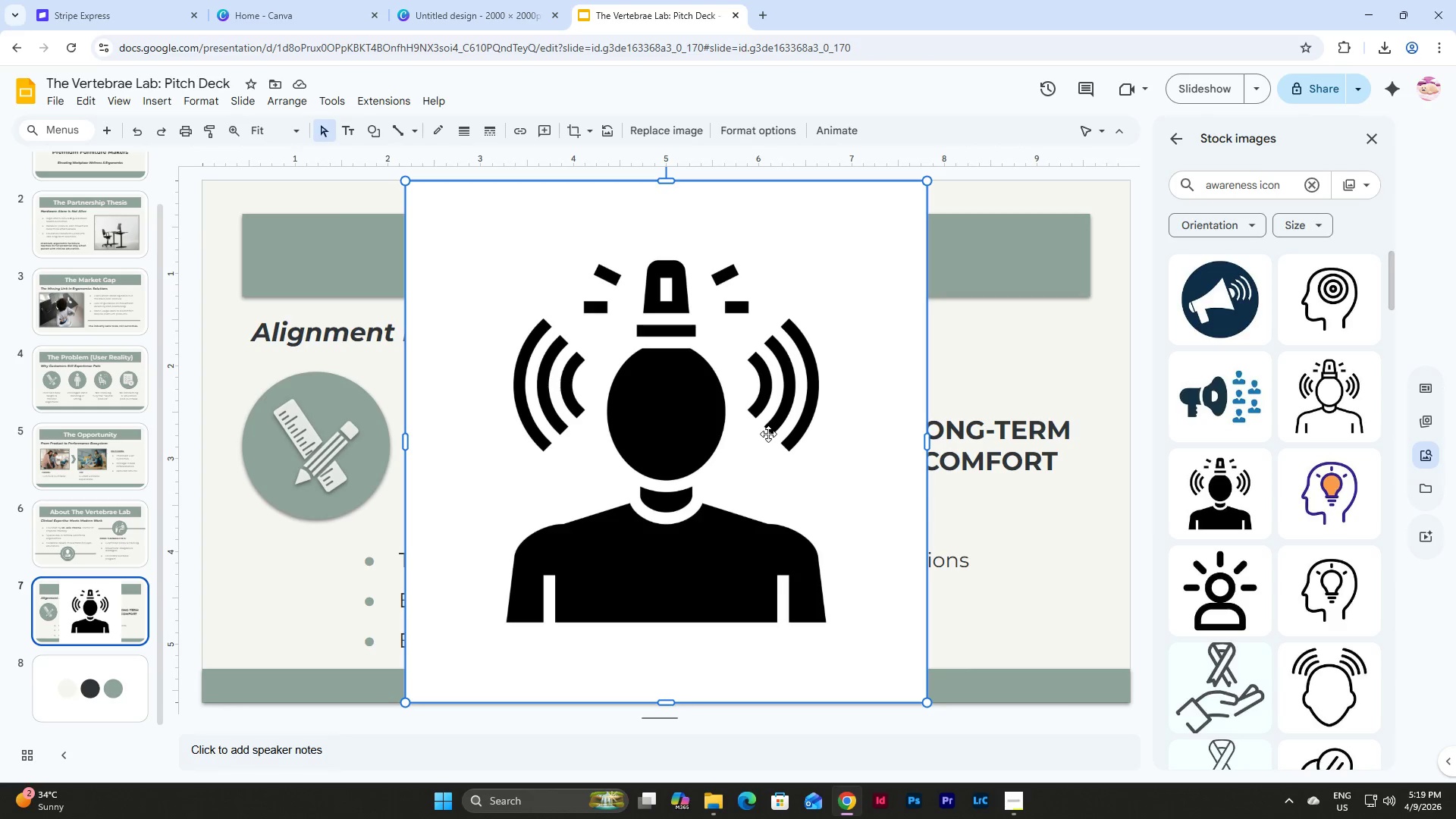 
key(Control+C)
 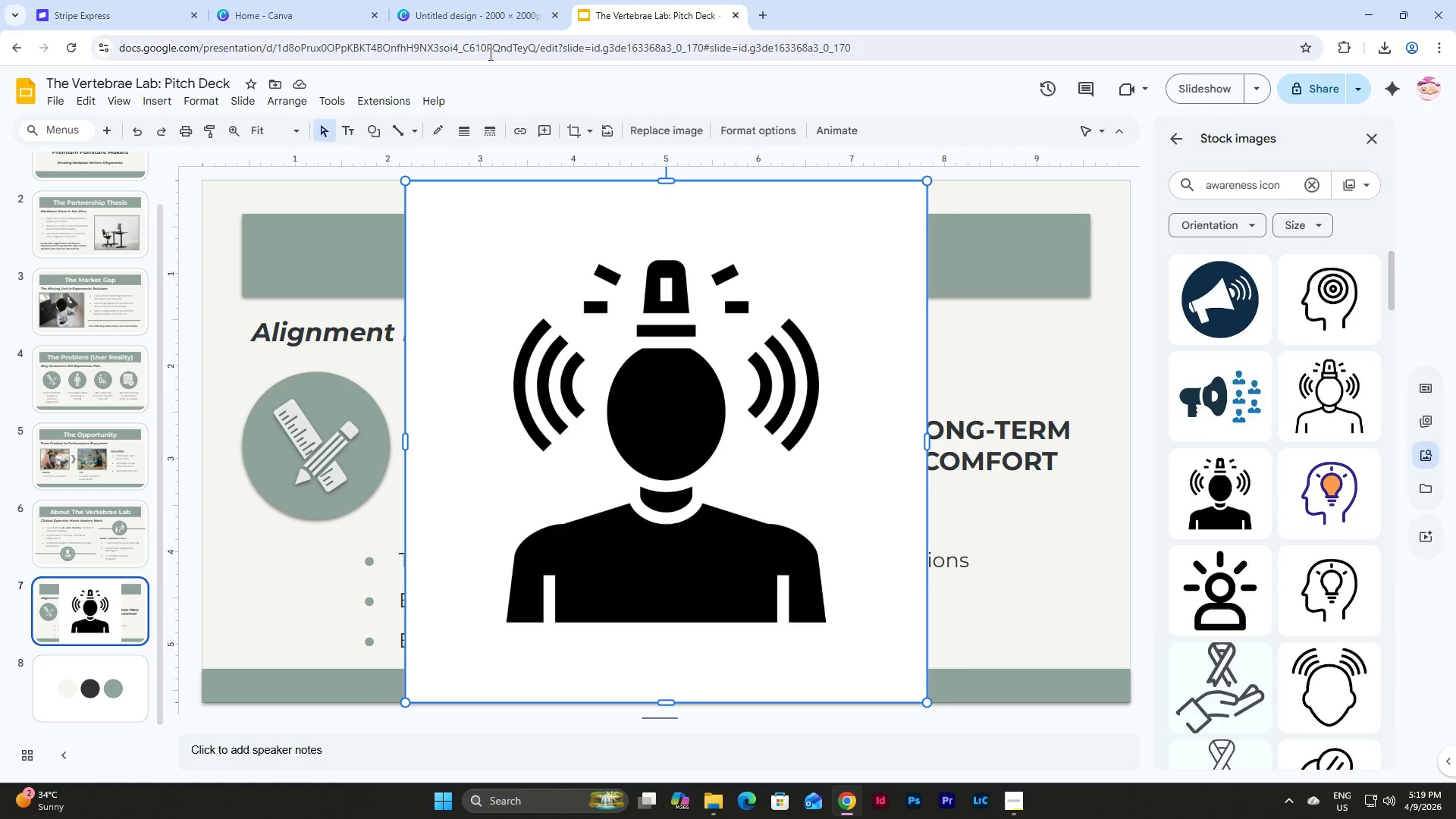 
left_click([465, 0])
 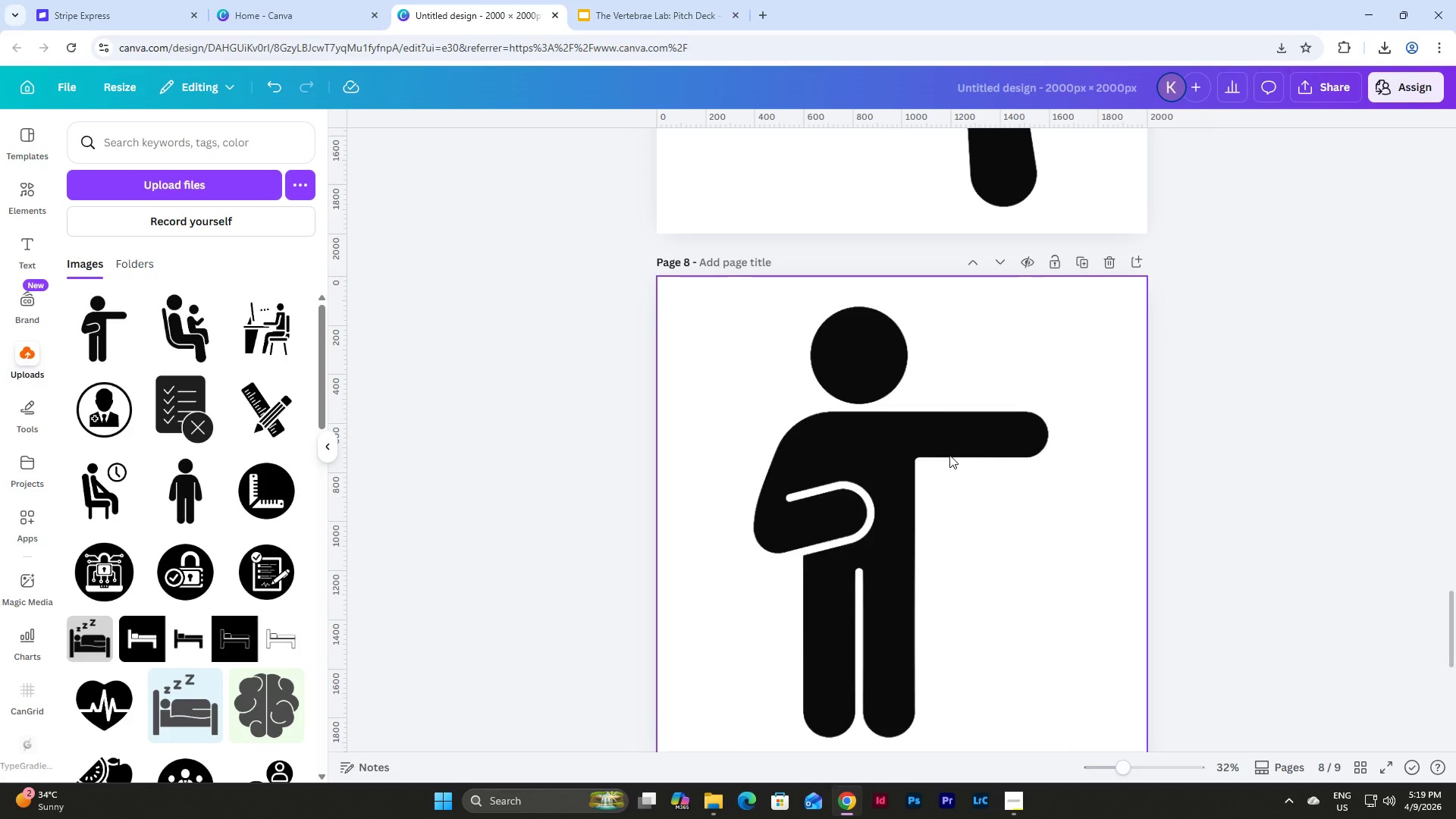 
left_click([886, 430])
 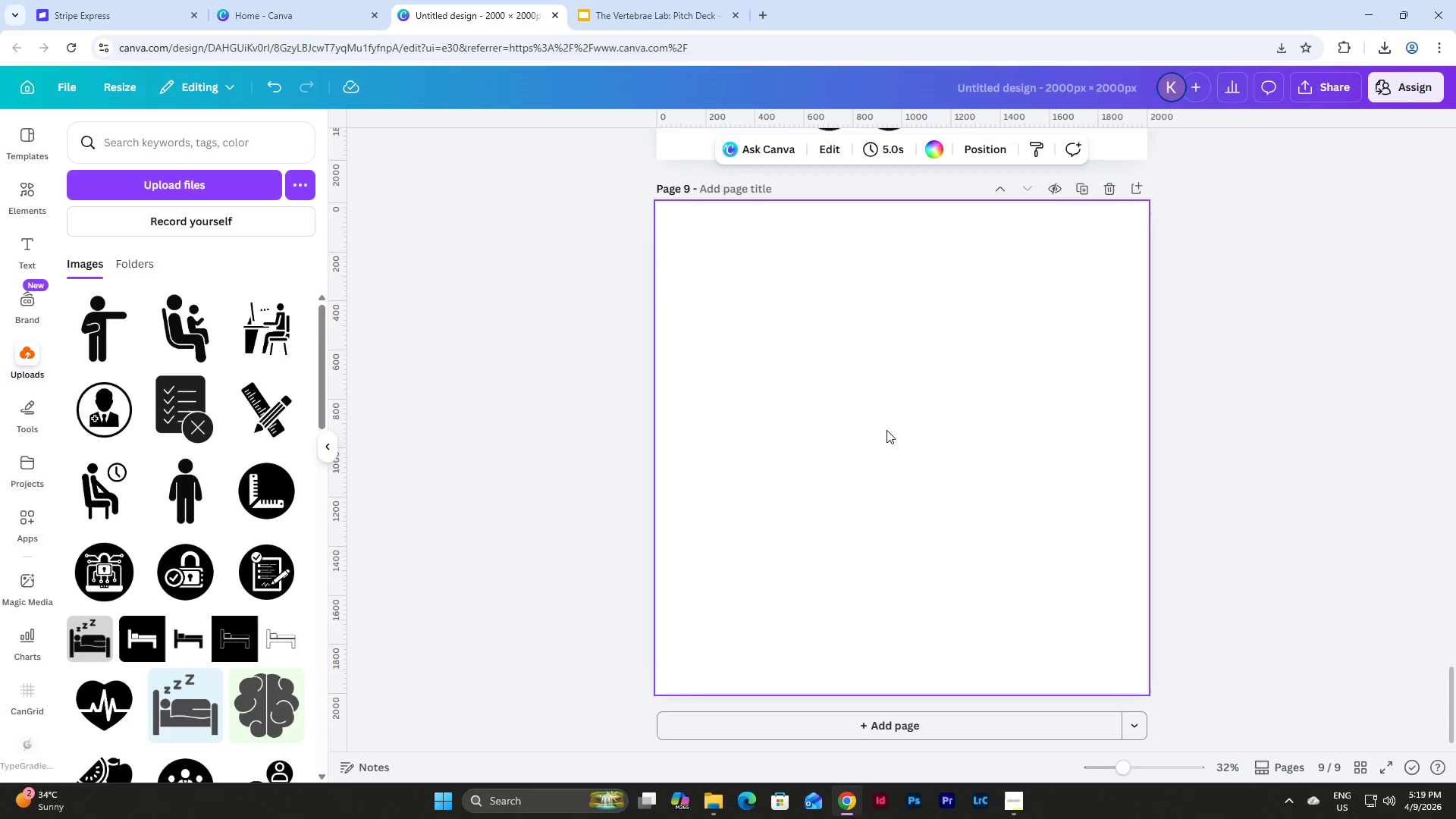 
scroll: coordinate [949, 455], scroll_direction: down, amount: 10.0
 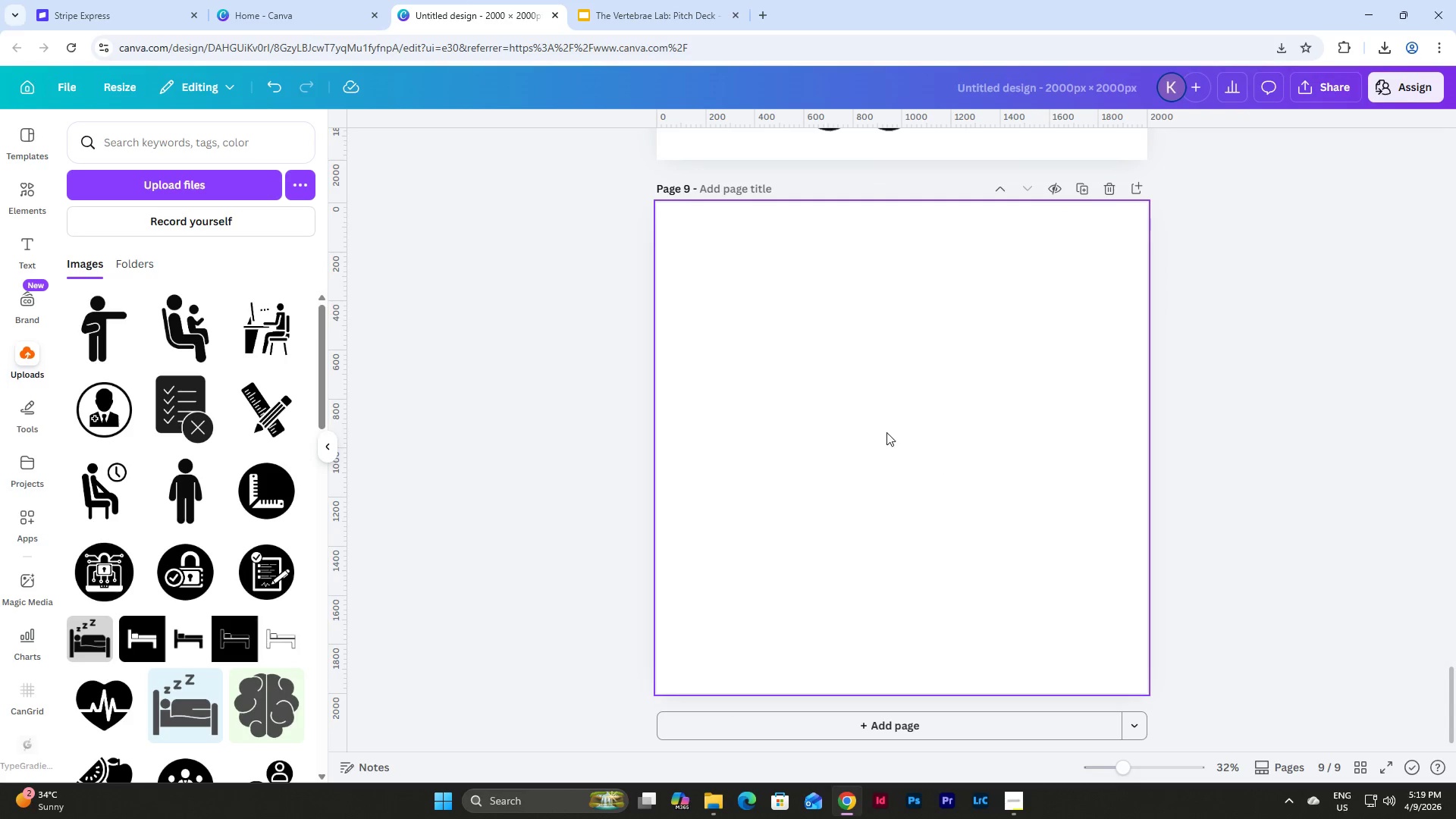 
key(Control+V)
 